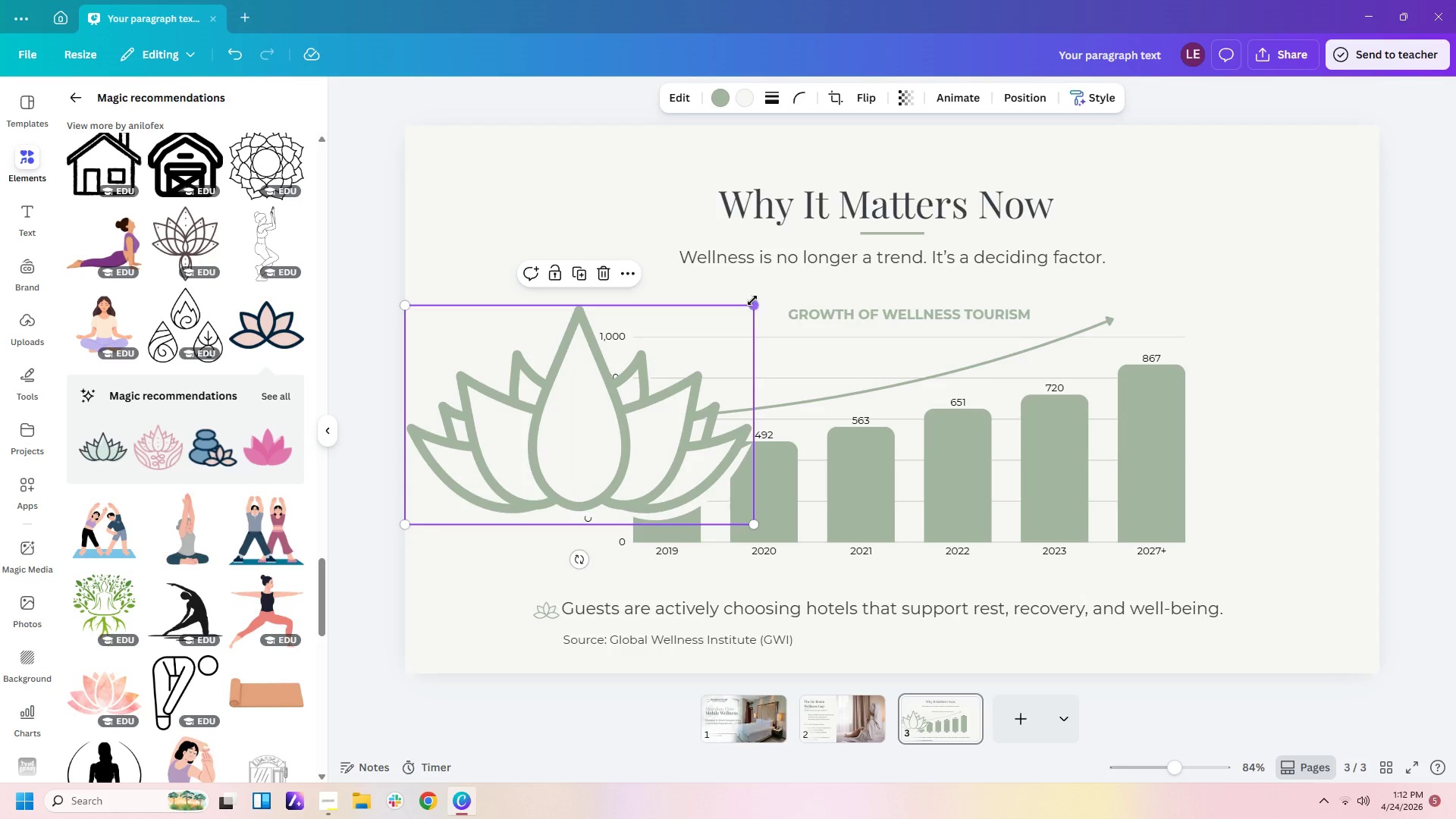 
left_click_drag(start_coordinate=[752, 300], to_coordinate=[527, 512])
 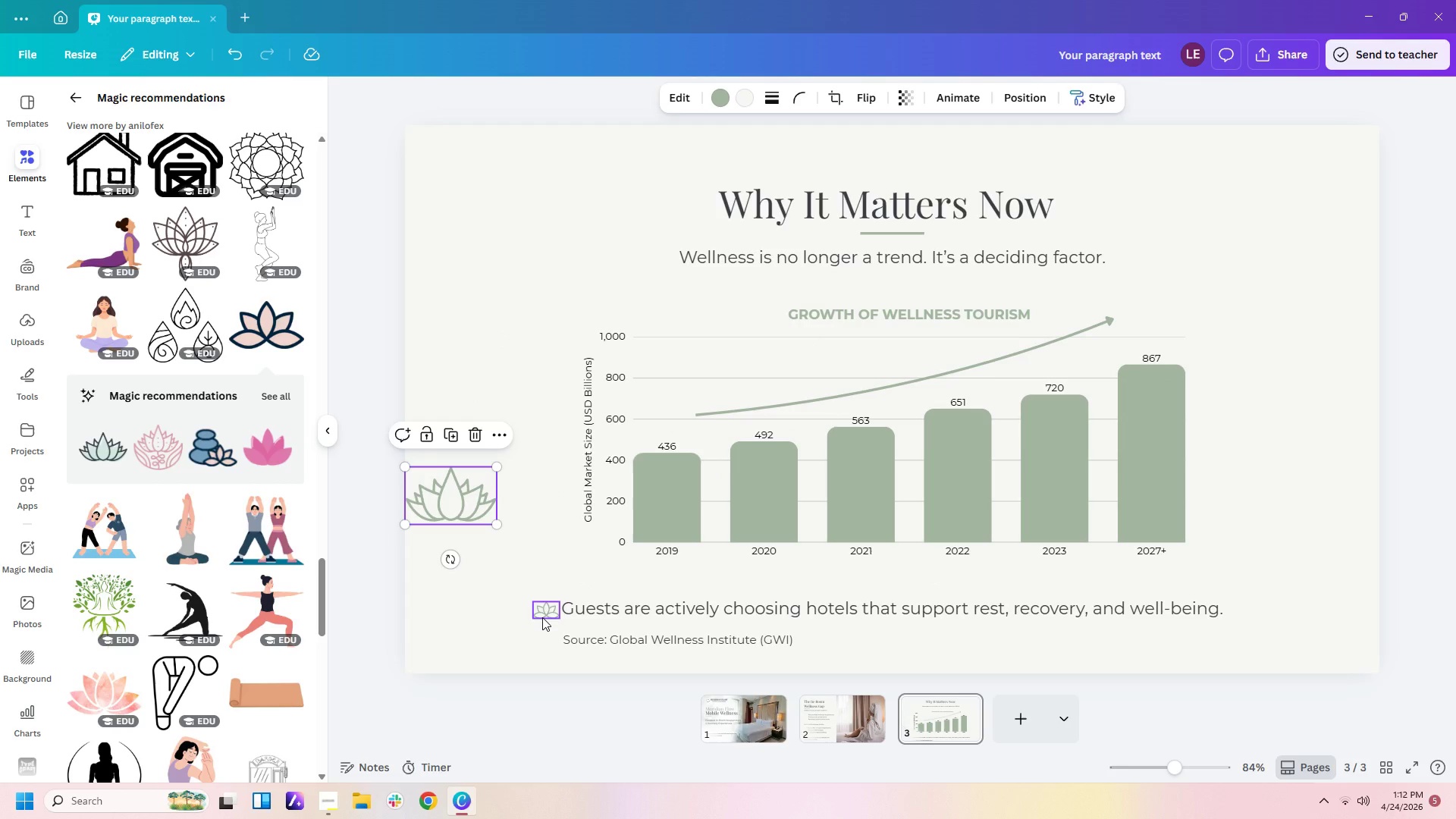 
left_click([542, 617])
 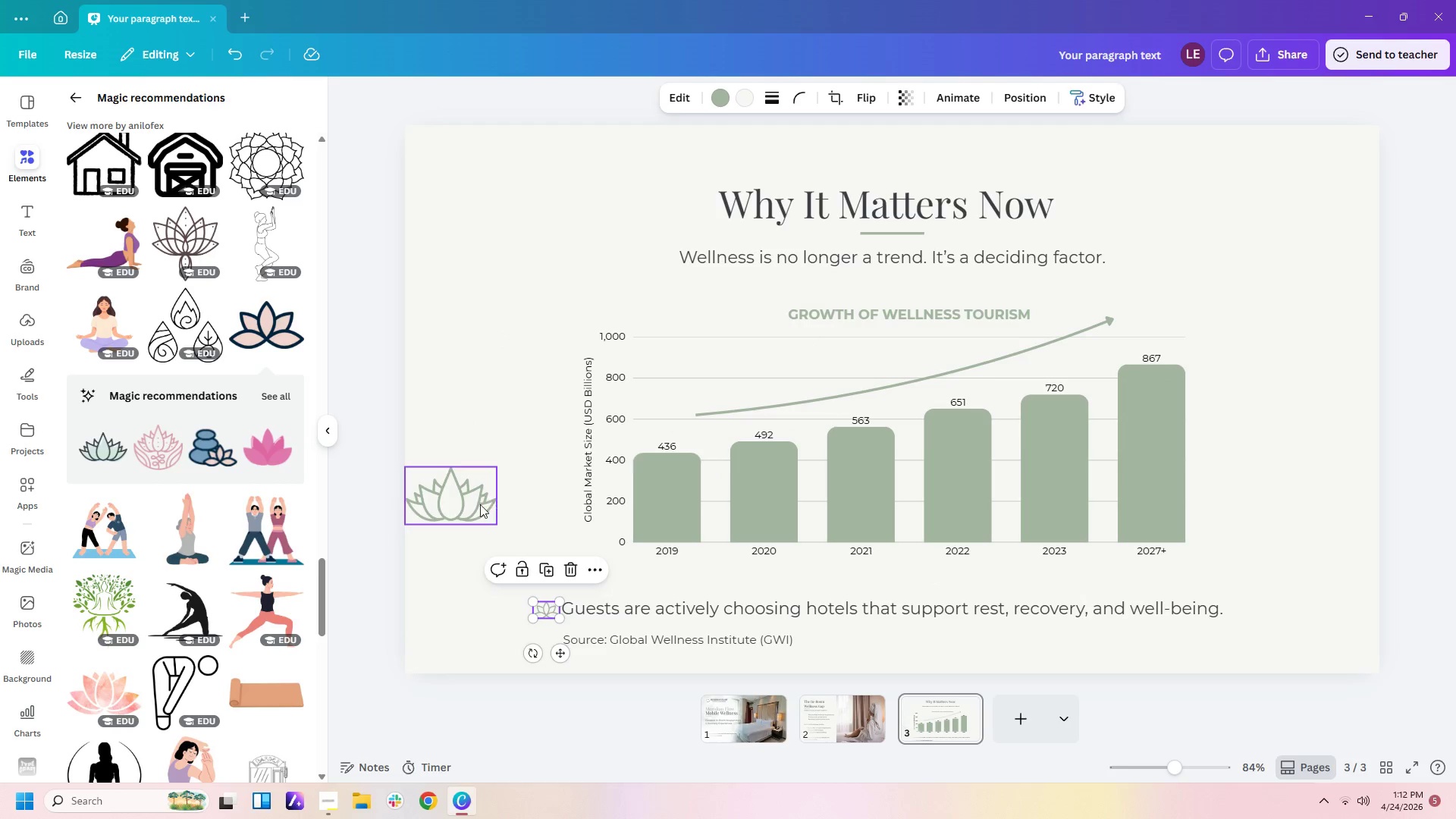 
left_click_drag(start_coordinate=[478, 507], to_coordinate=[519, 537])
 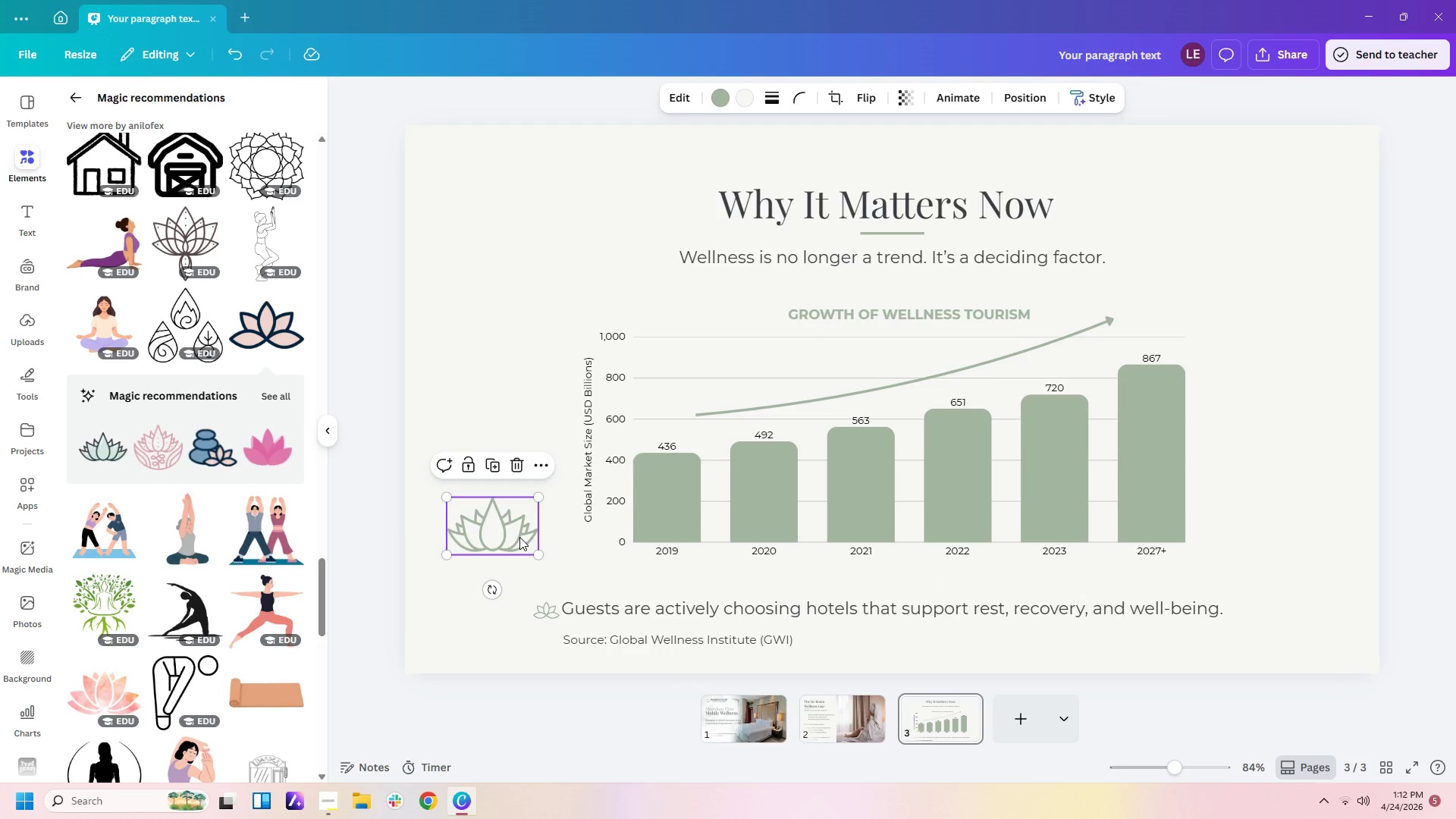 
left_click([519, 537])
 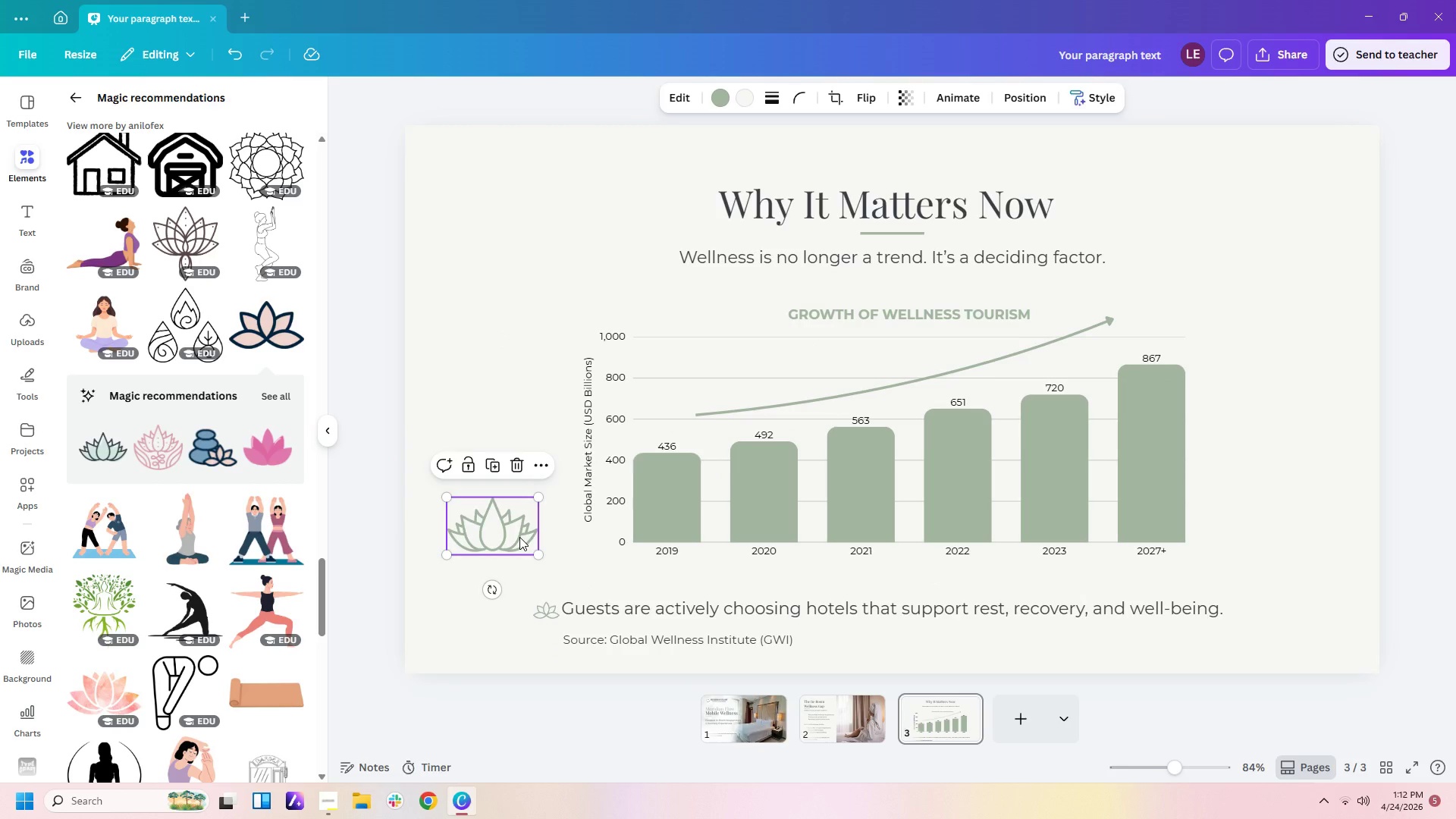 
key(Delete)
 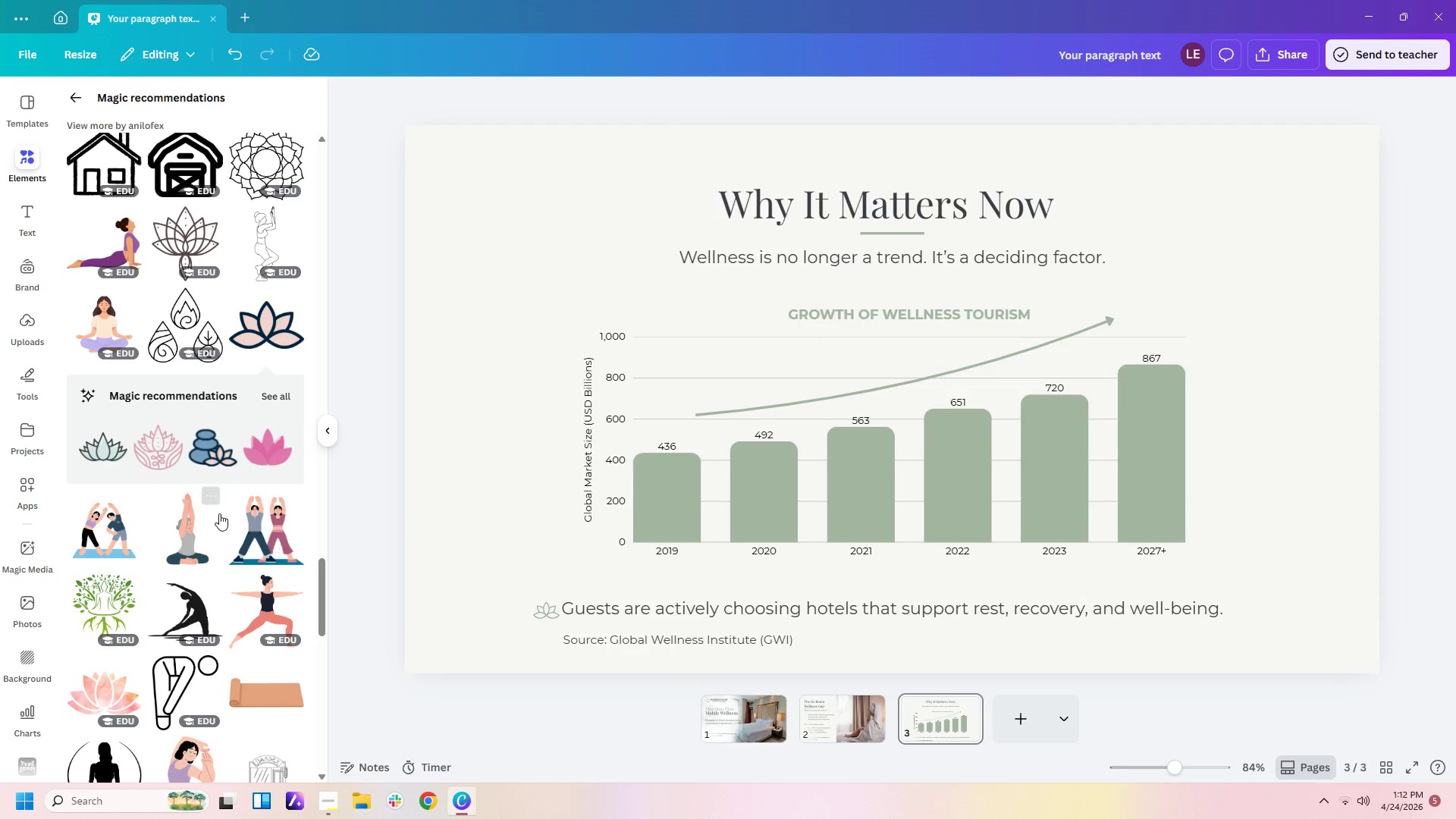 
scroll: coordinate [219, 513], scroll_direction: down, amount: 4.0
 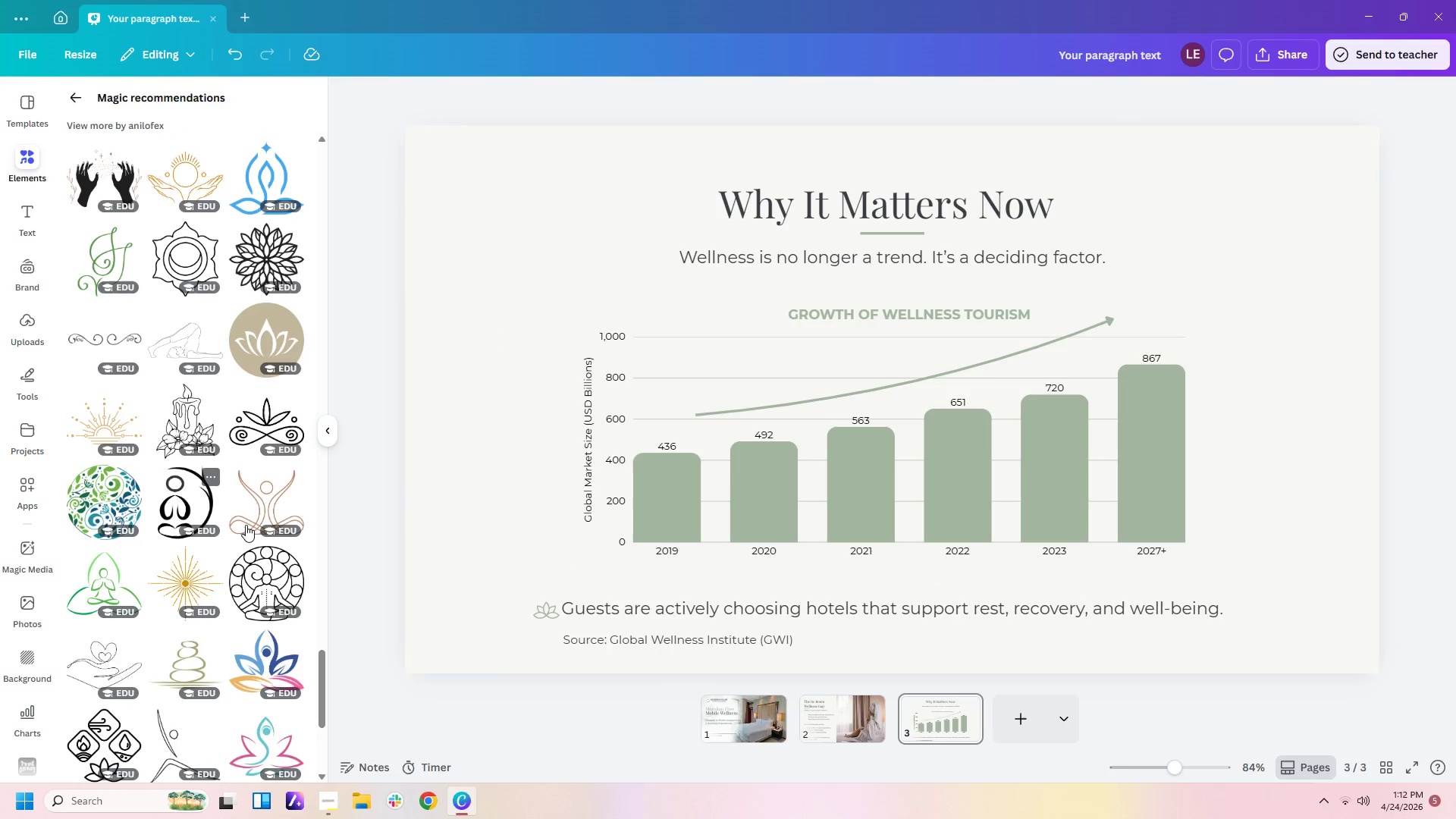 
left_click([720, 724])
 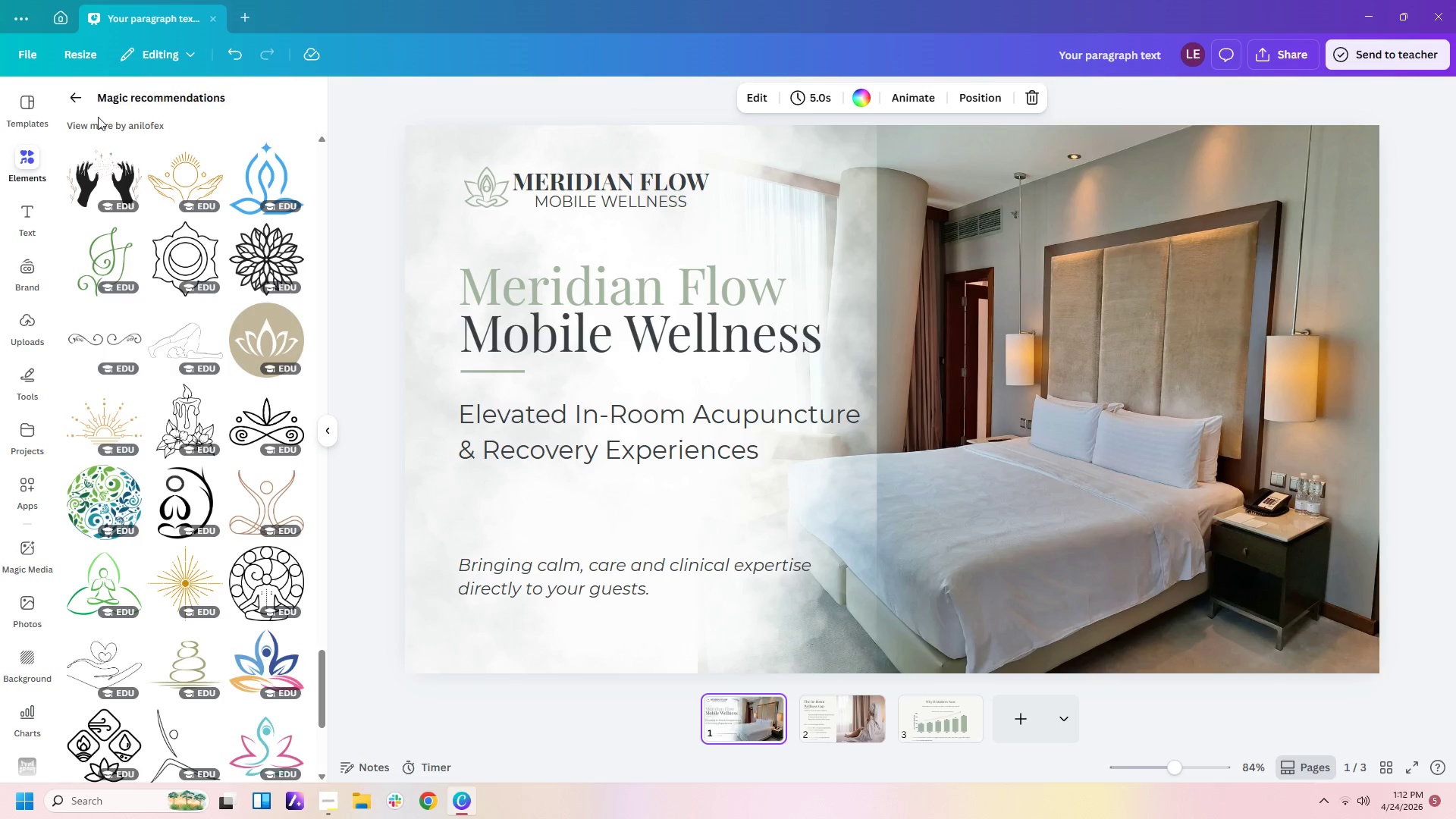 
left_click([64, 100])
 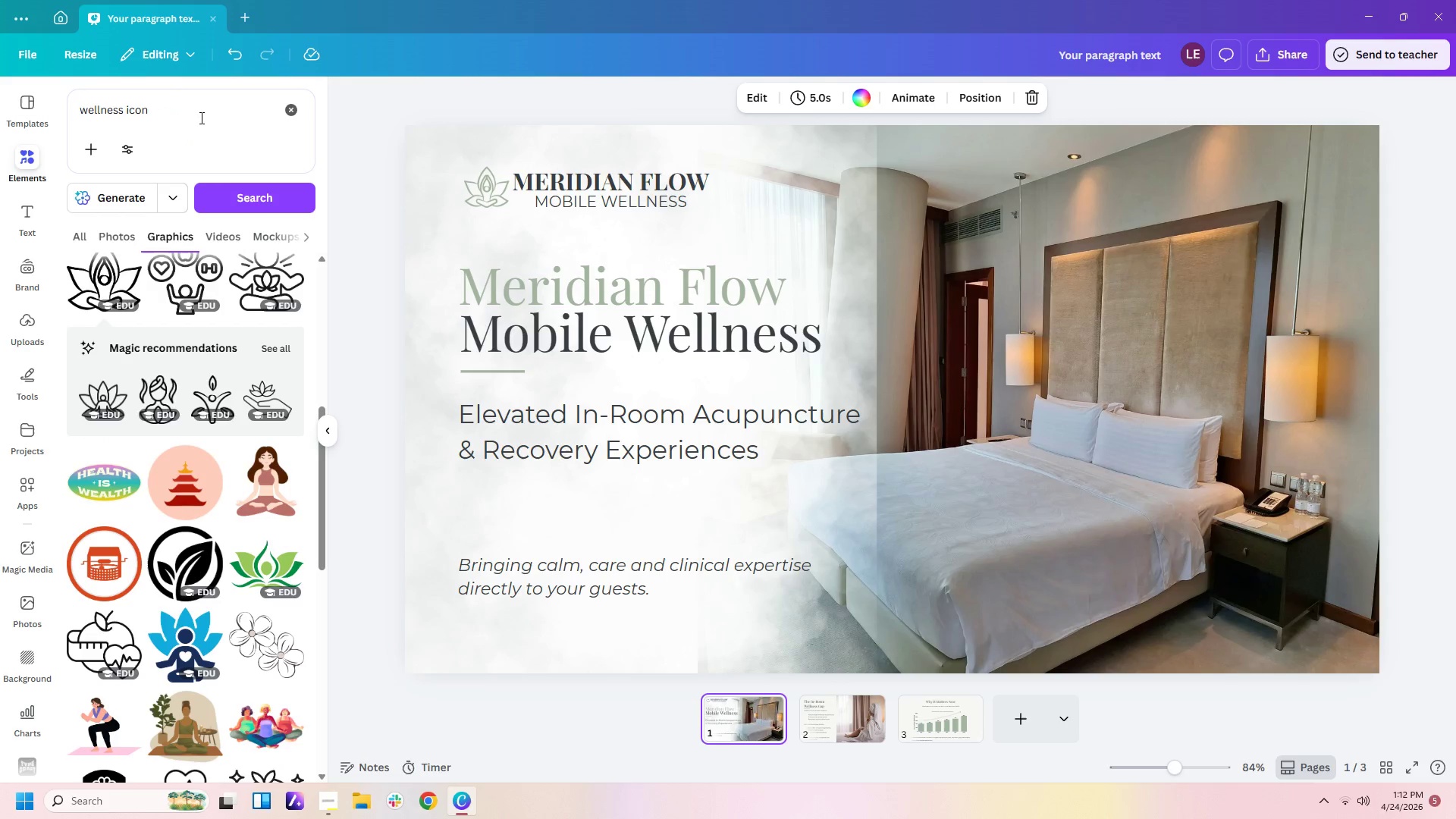 
left_click_drag(start_coordinate=[201, 109], to_coordinate=[0, 97])
 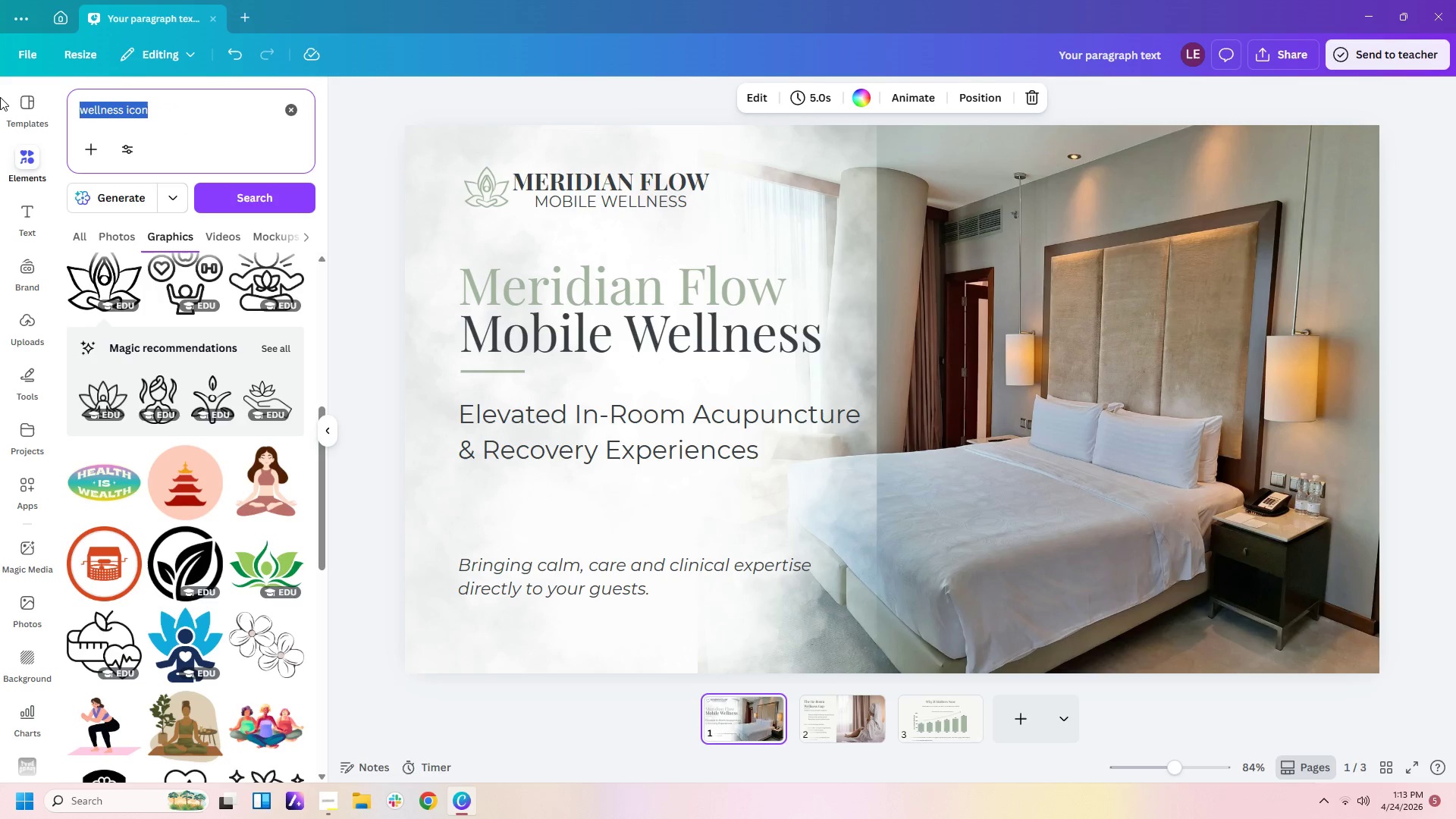 
type(lesf icon)
 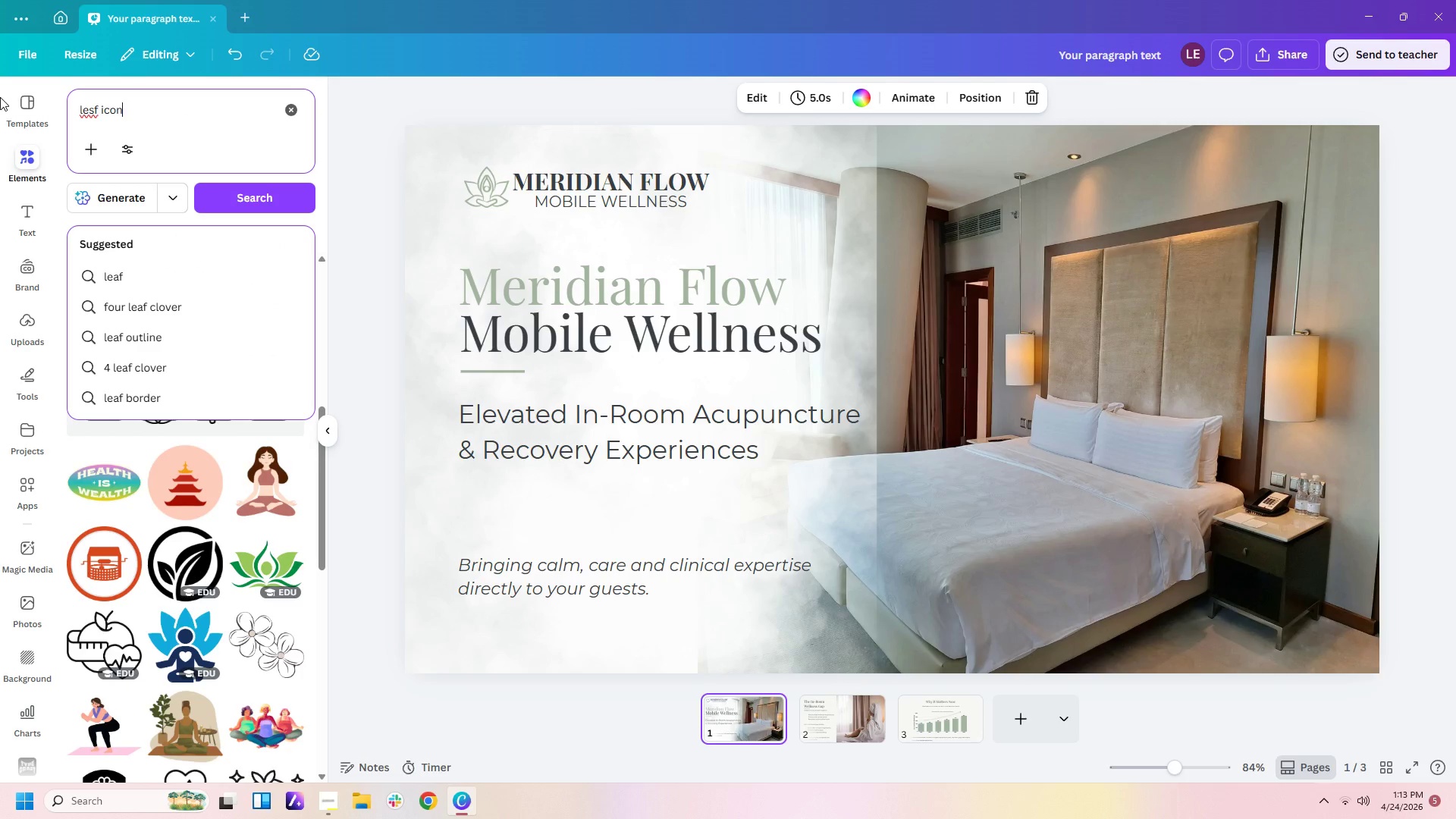 
key(Enter)
 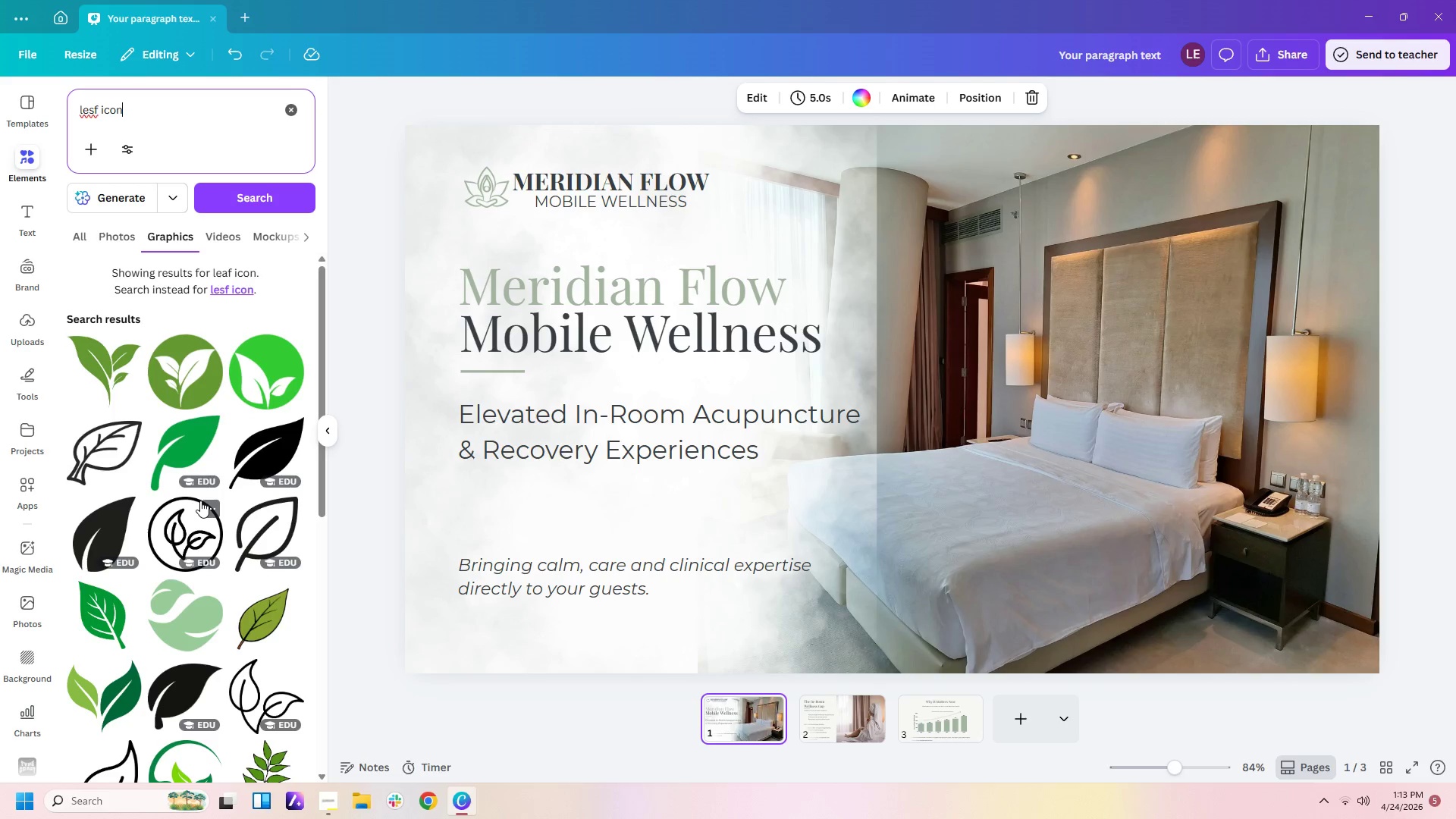 
scroll: coordinate [287, 438], scroll_direction: down, amount: 18.0
 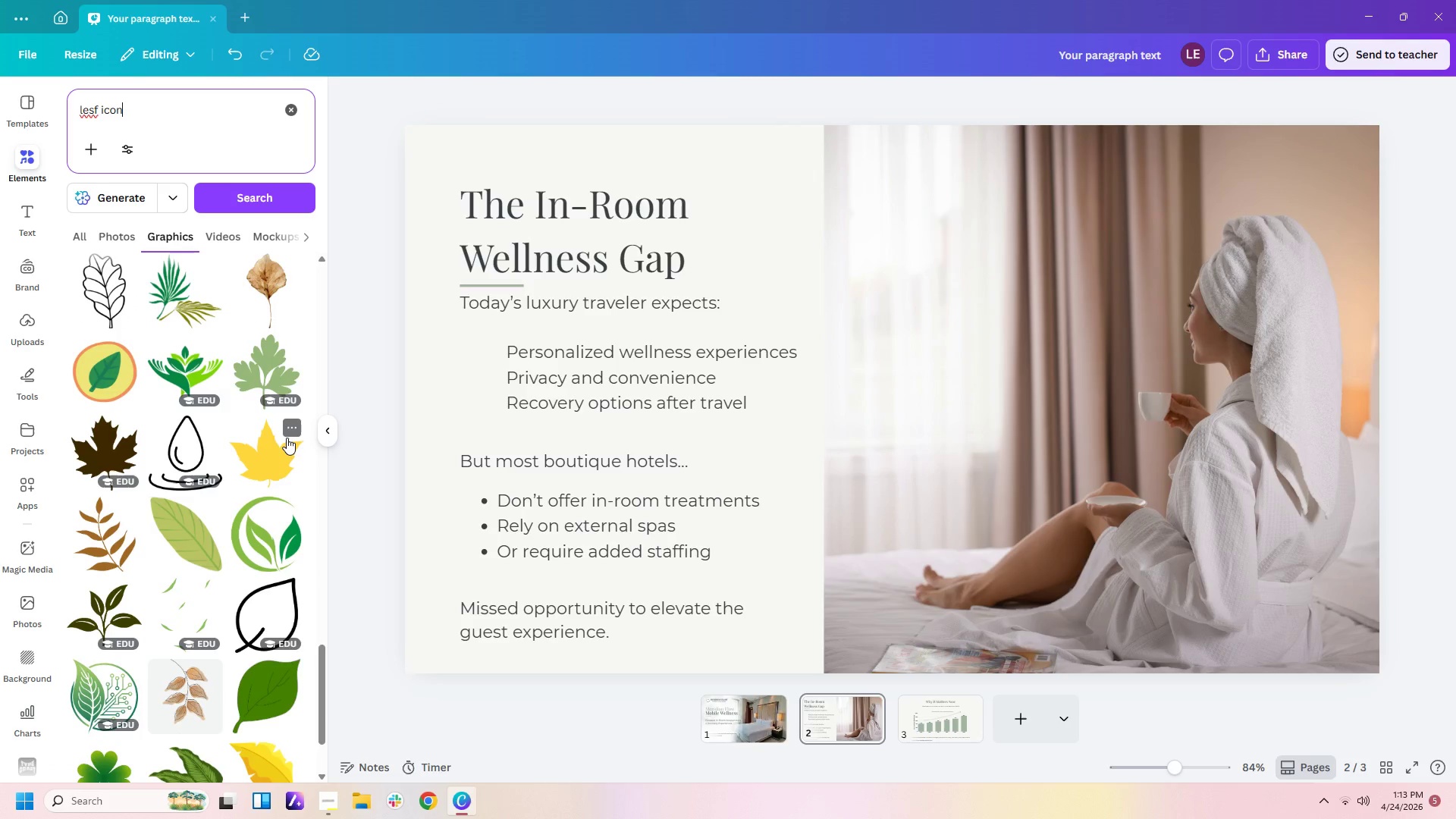 
left_click([102, 378])
 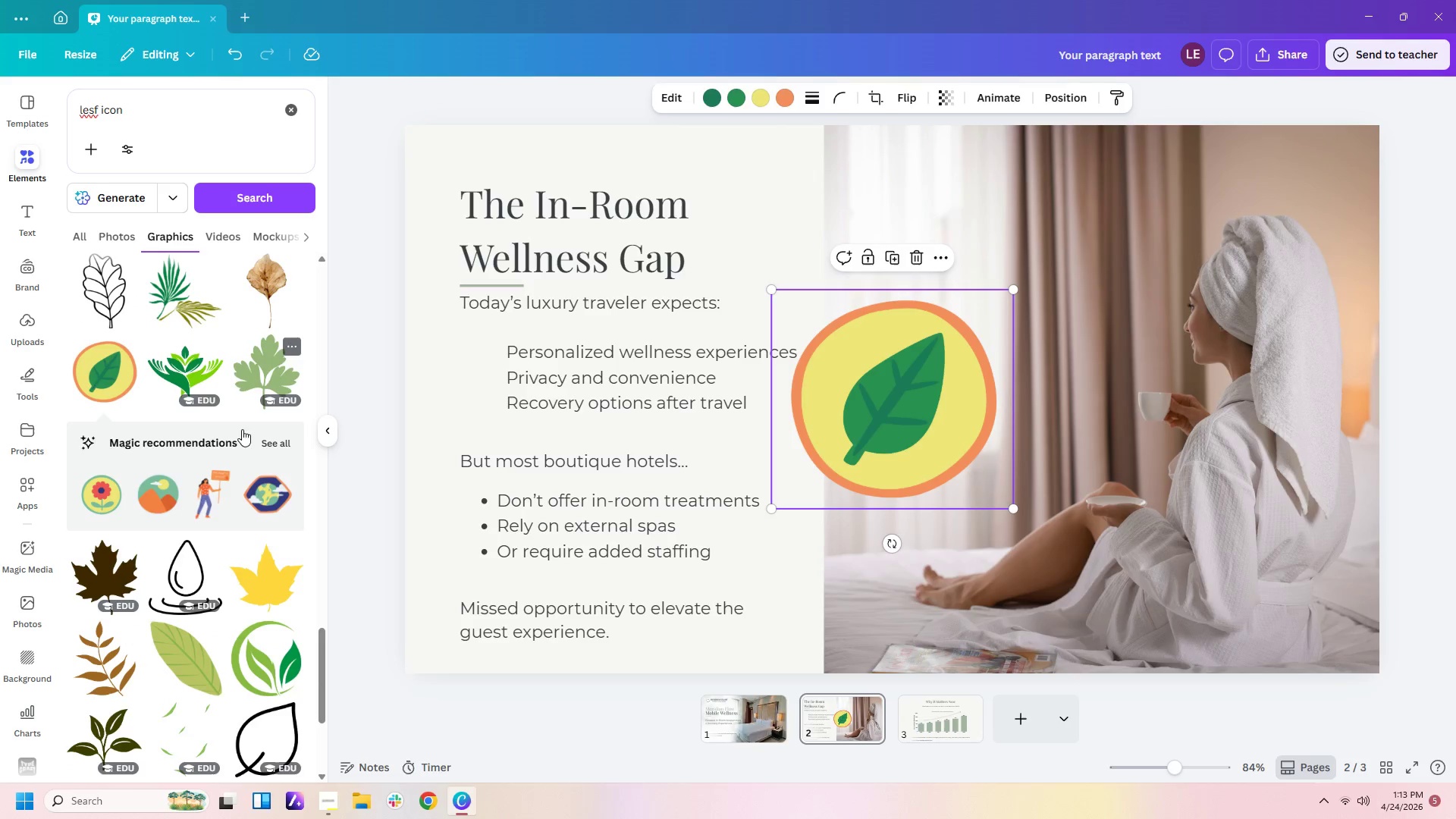 
scroll: coordinate [242, 429], scroll_direction: down, amount: 14.0
 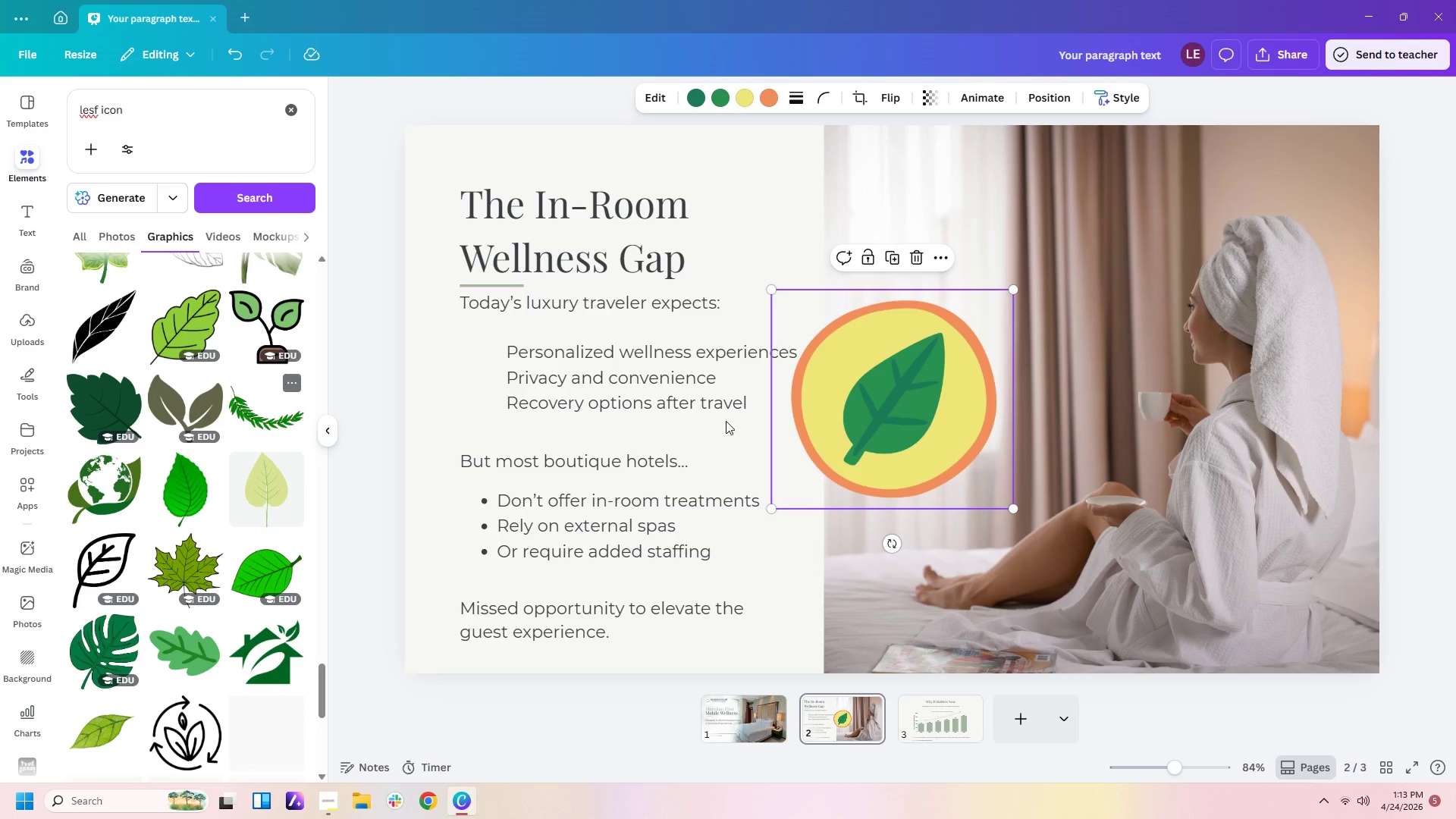 
left_click([868, 406])
 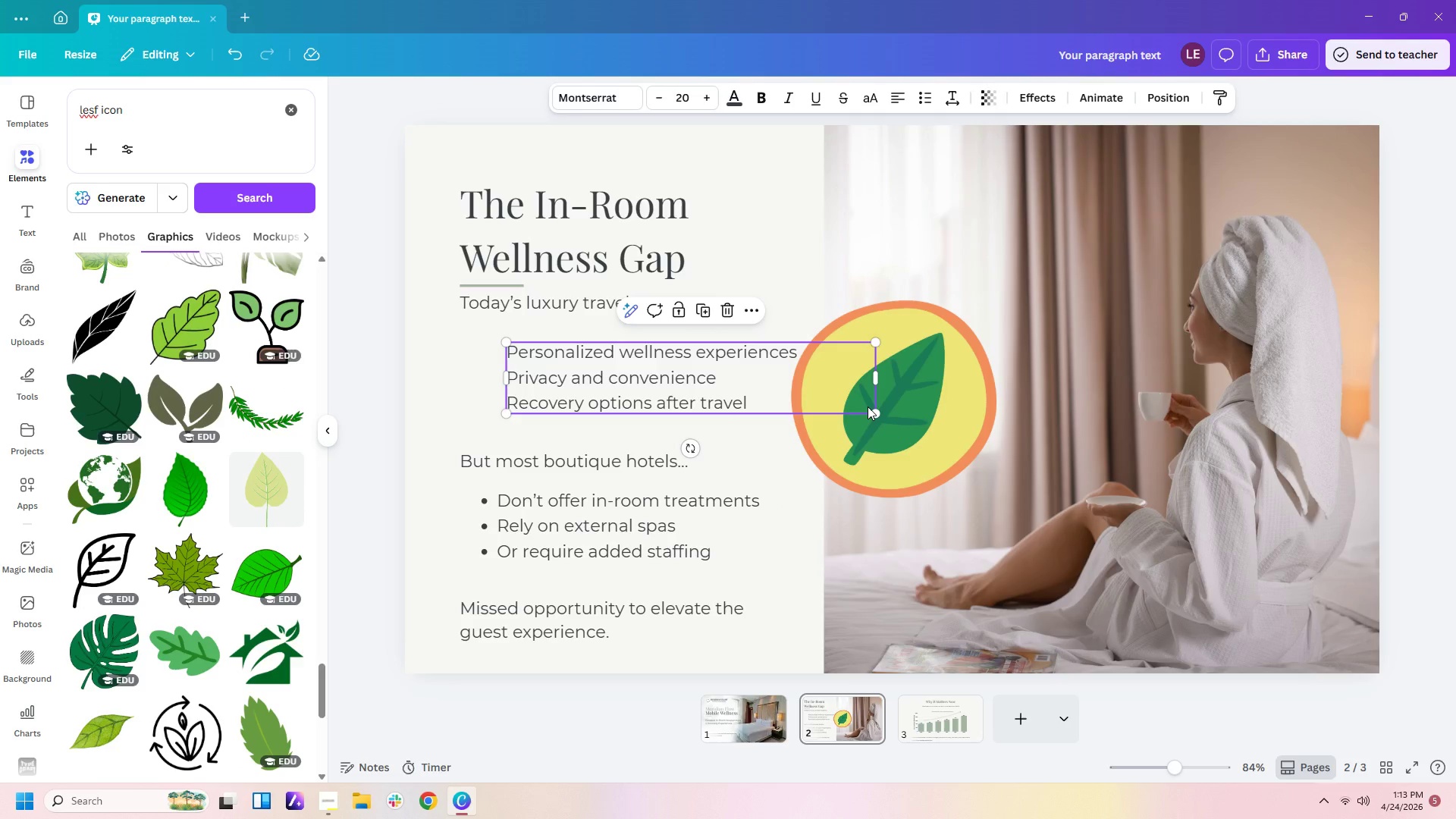 
key(Delete)
 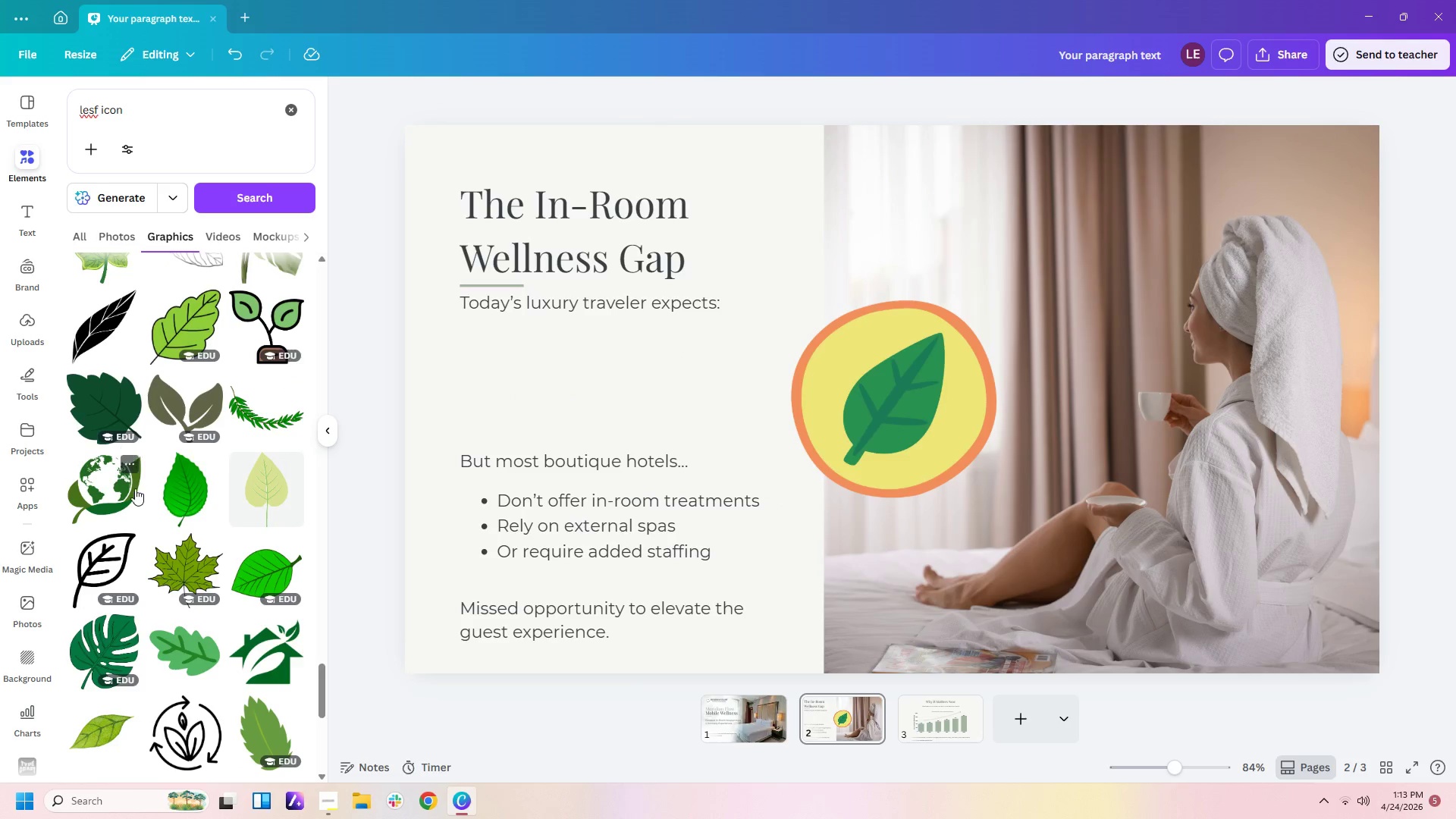 
scroll: coordinate [322, 494], scroll_direction: up, amount: 1.0
 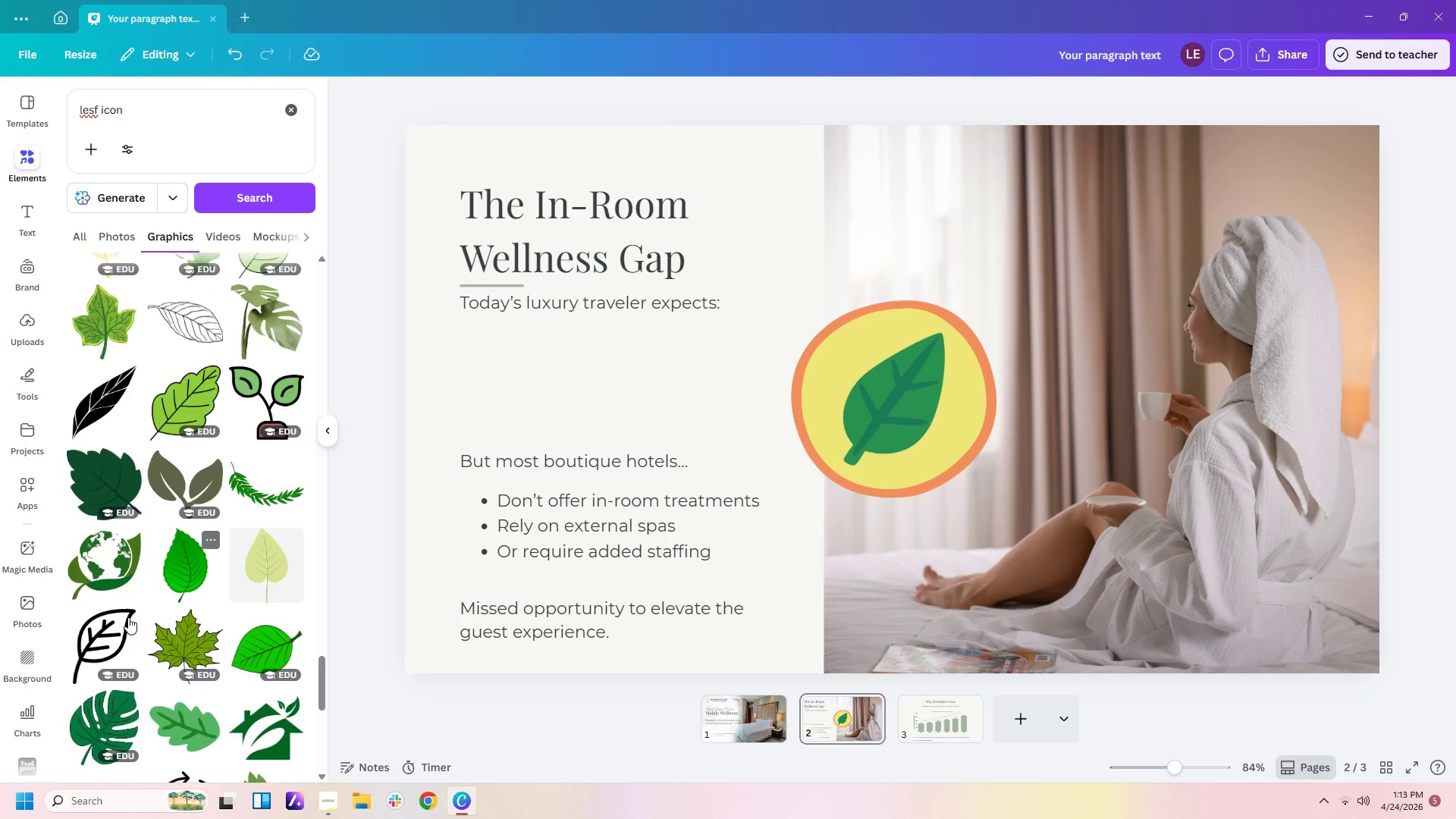 
left_click([125, 623])
 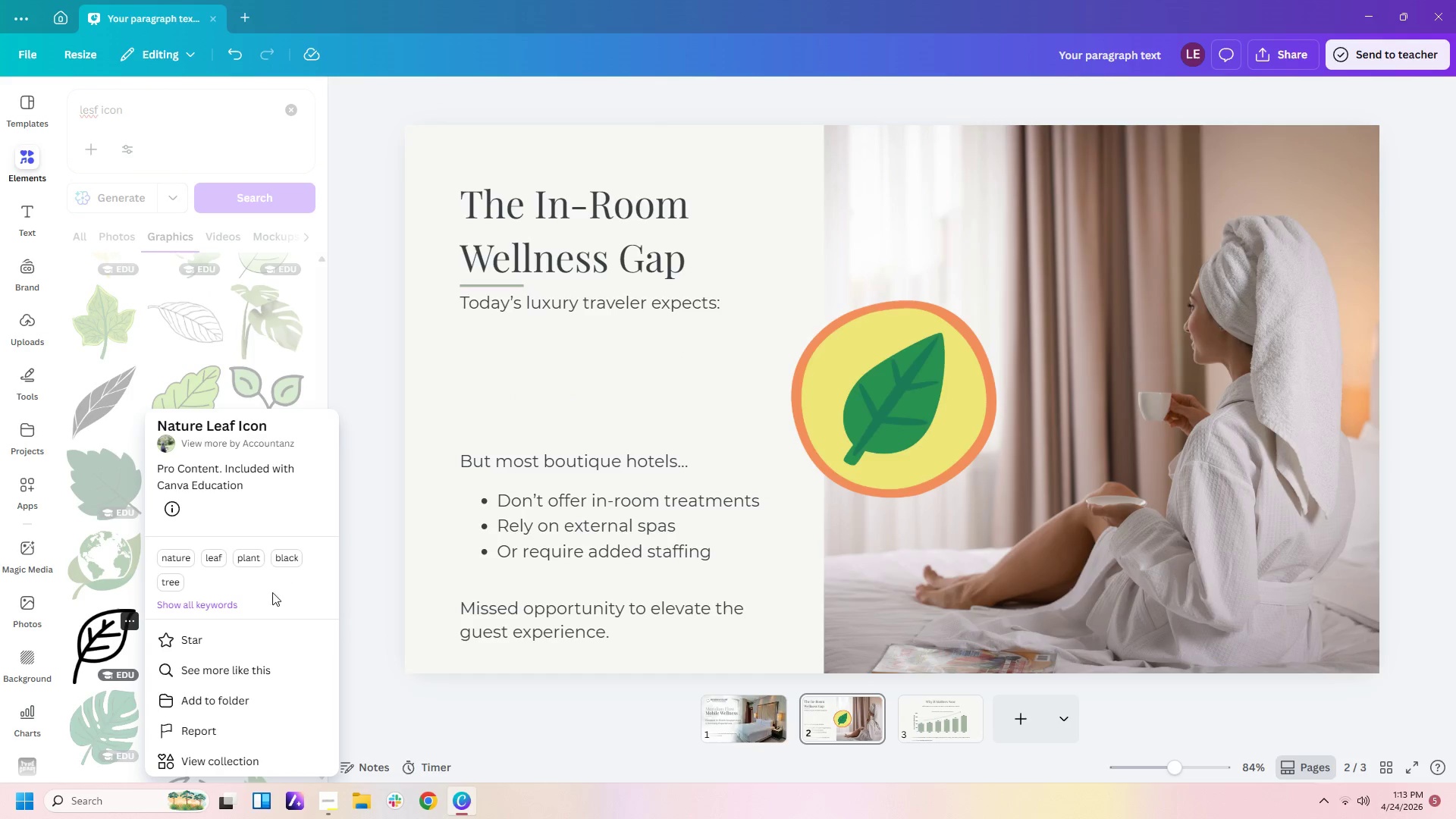 
left_click([105, 630])
 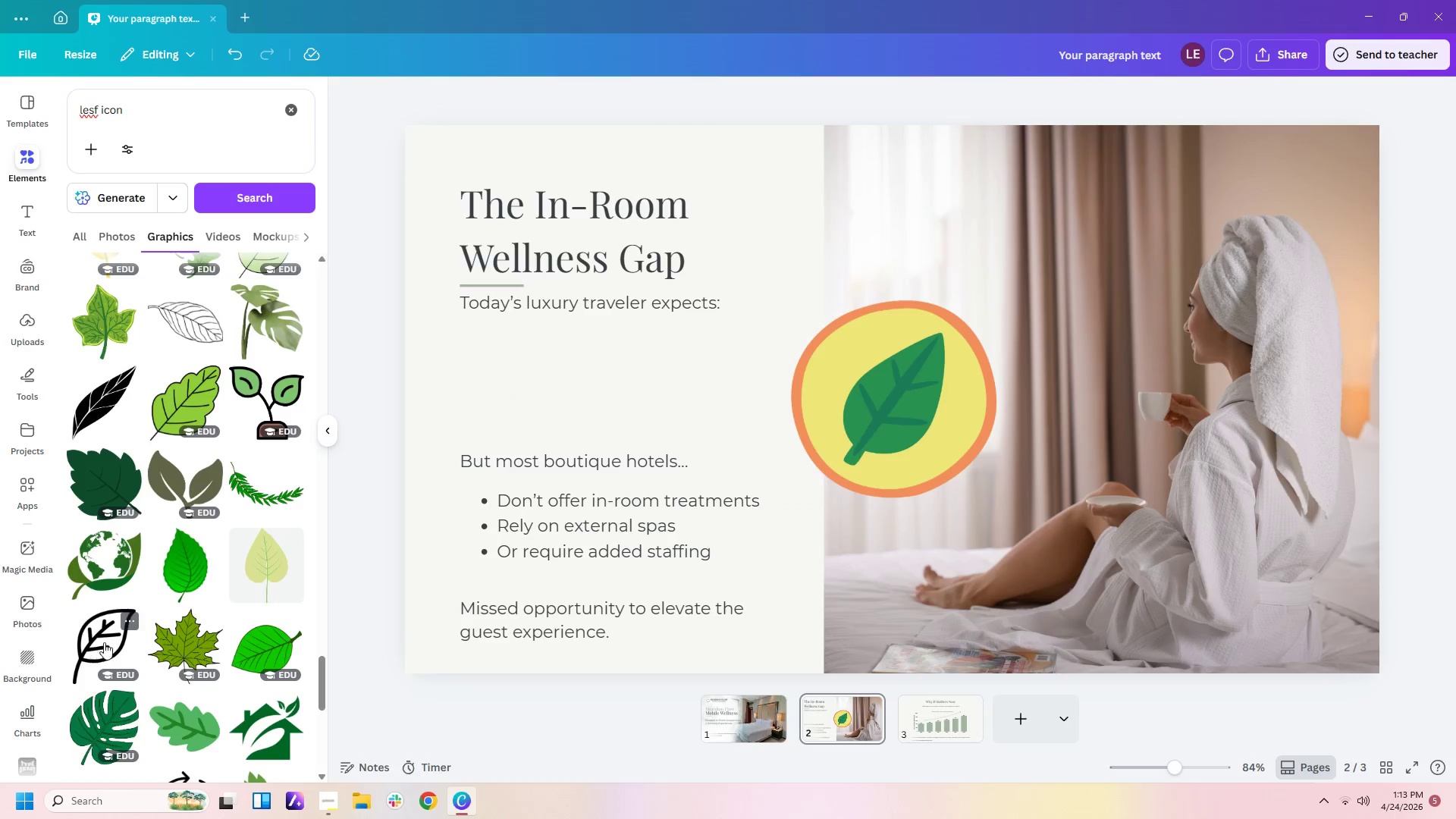 
key(Control+Z)
 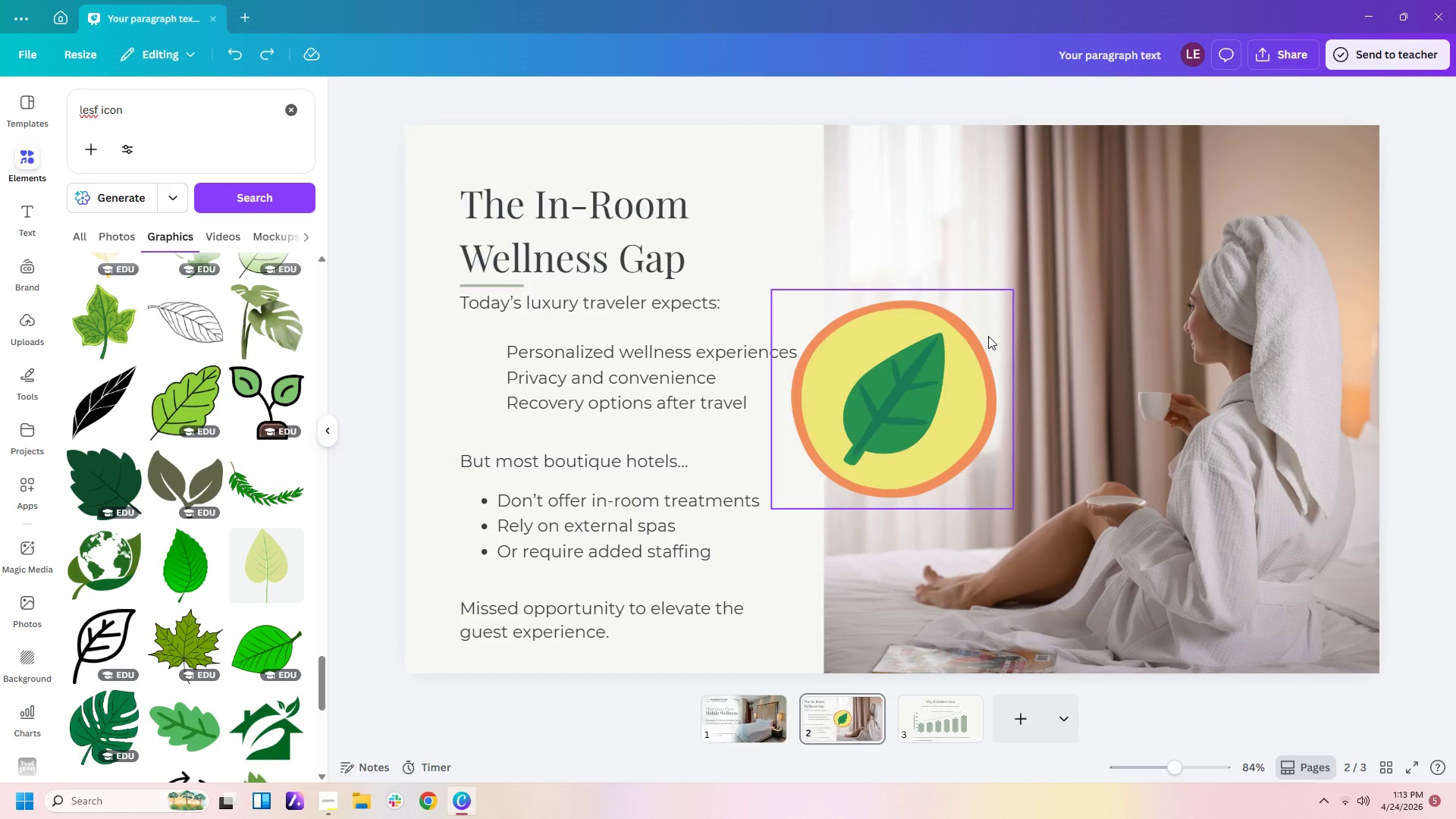 
left_click([988, 336])
 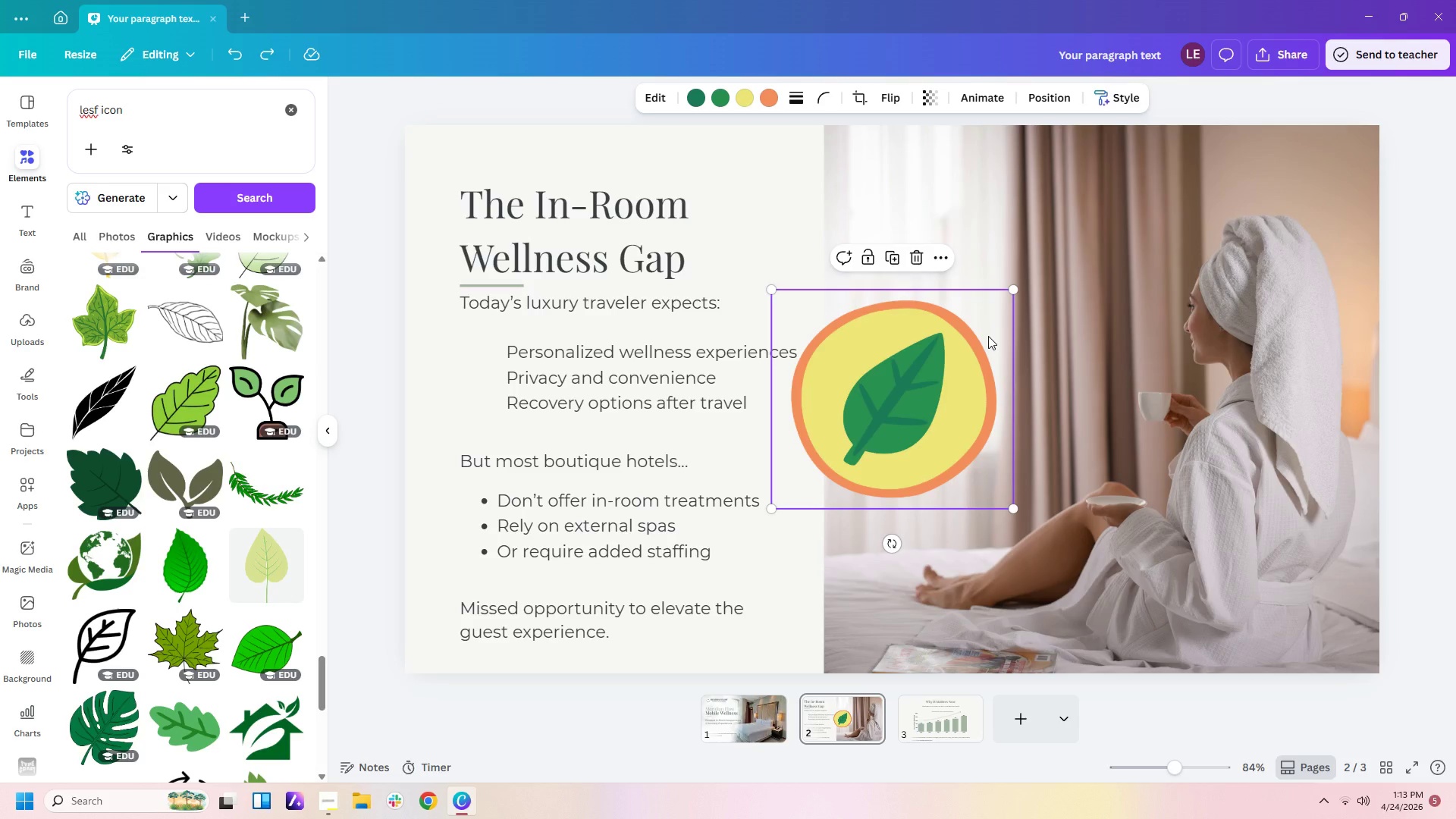 
key(Delete)
 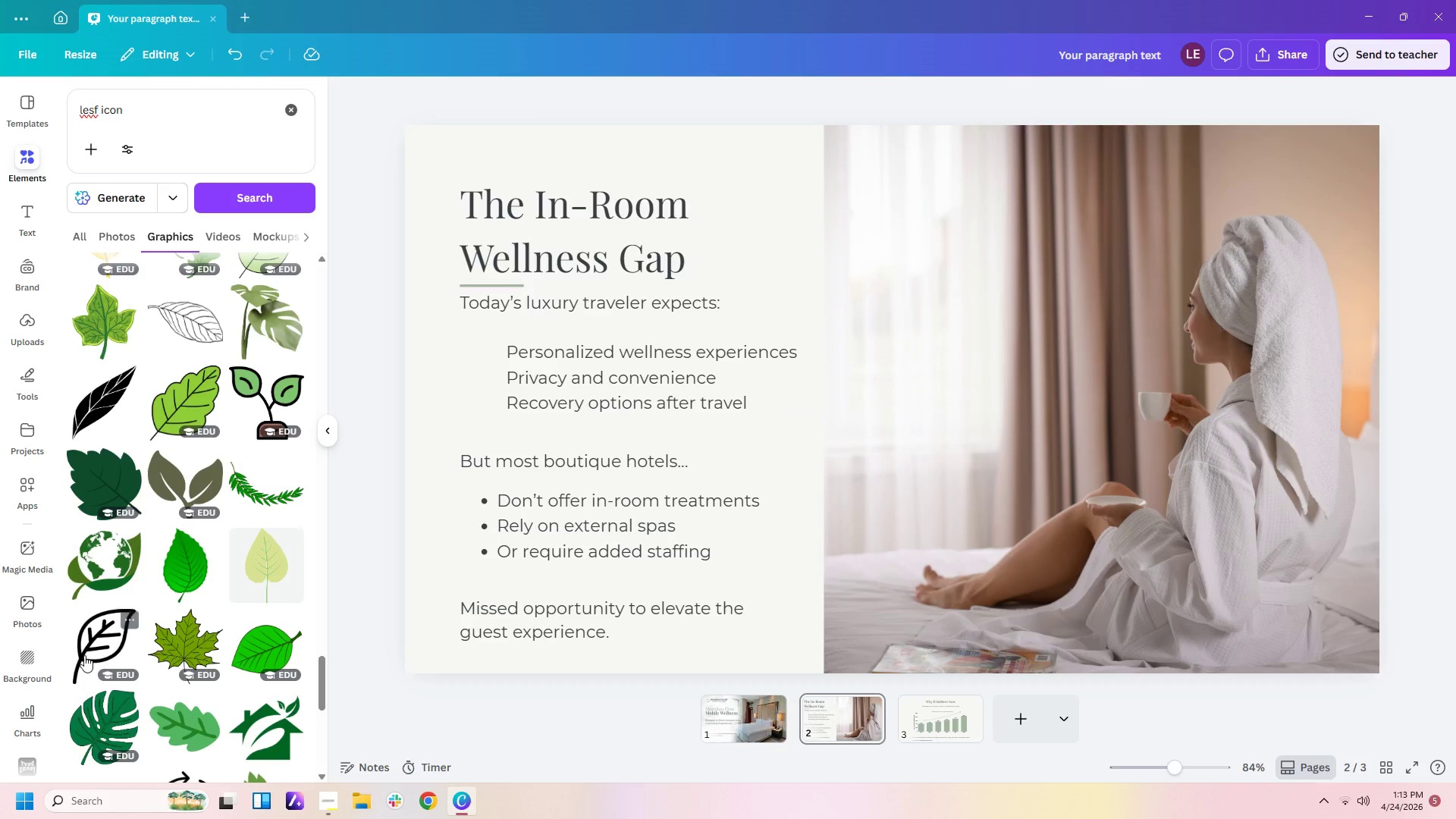 
left_click([97, 622])
 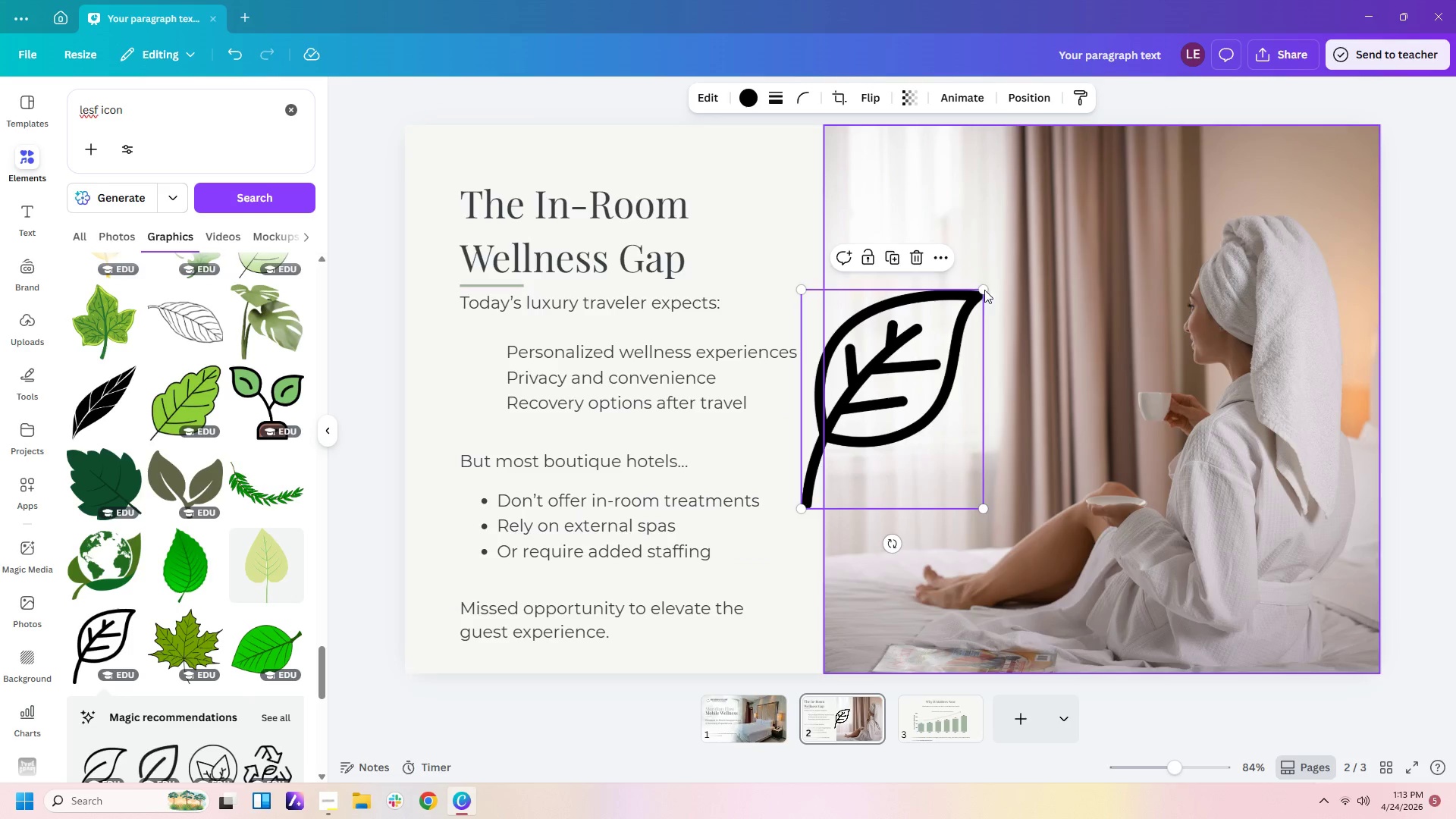 
left_click_drag(start_coordinate=[980, 291], to_coordinate=[719, 426])
 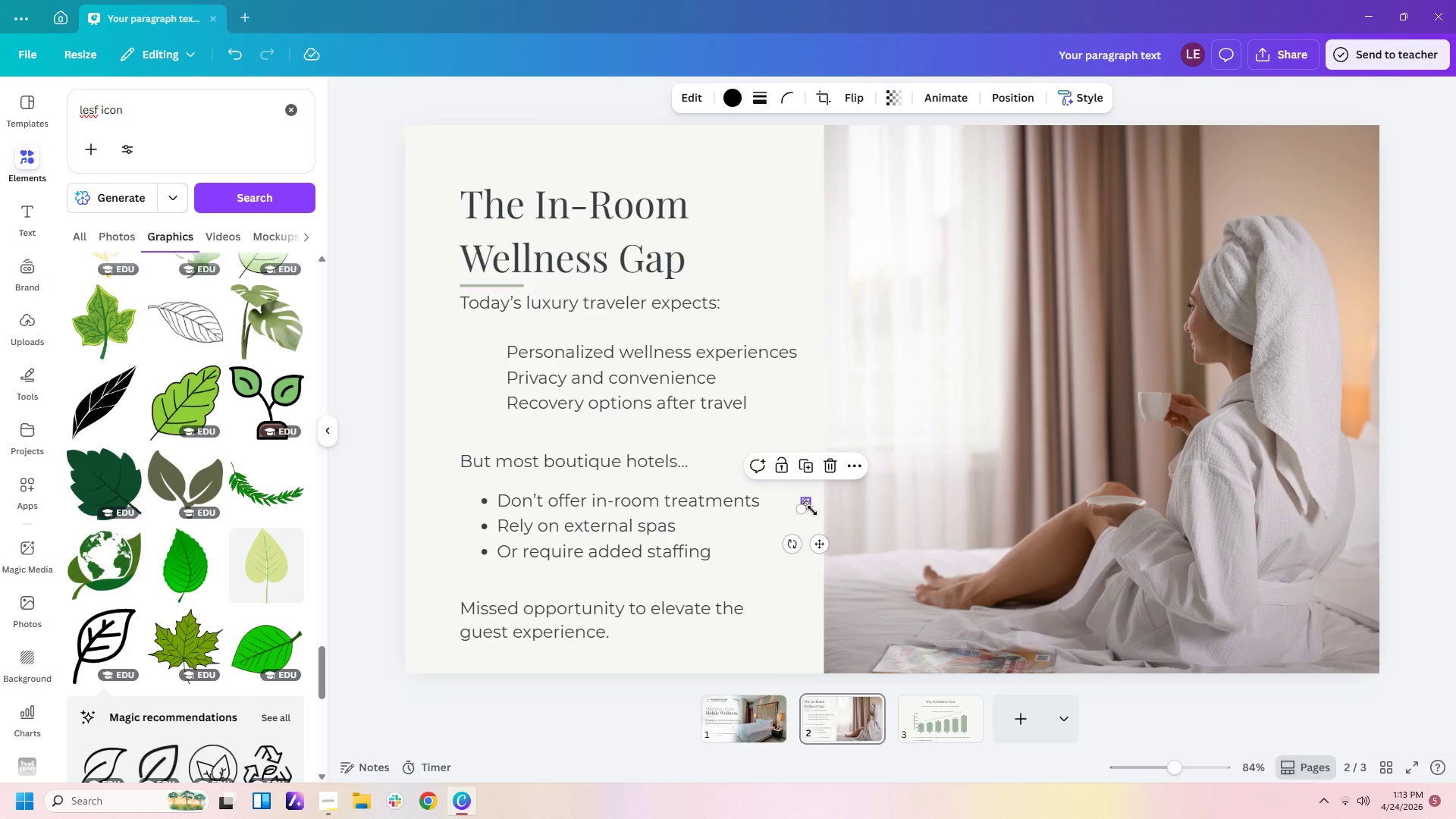 
left_click_drag(start_coordinate=[821, 537], to_coordinate=[502, 385])
 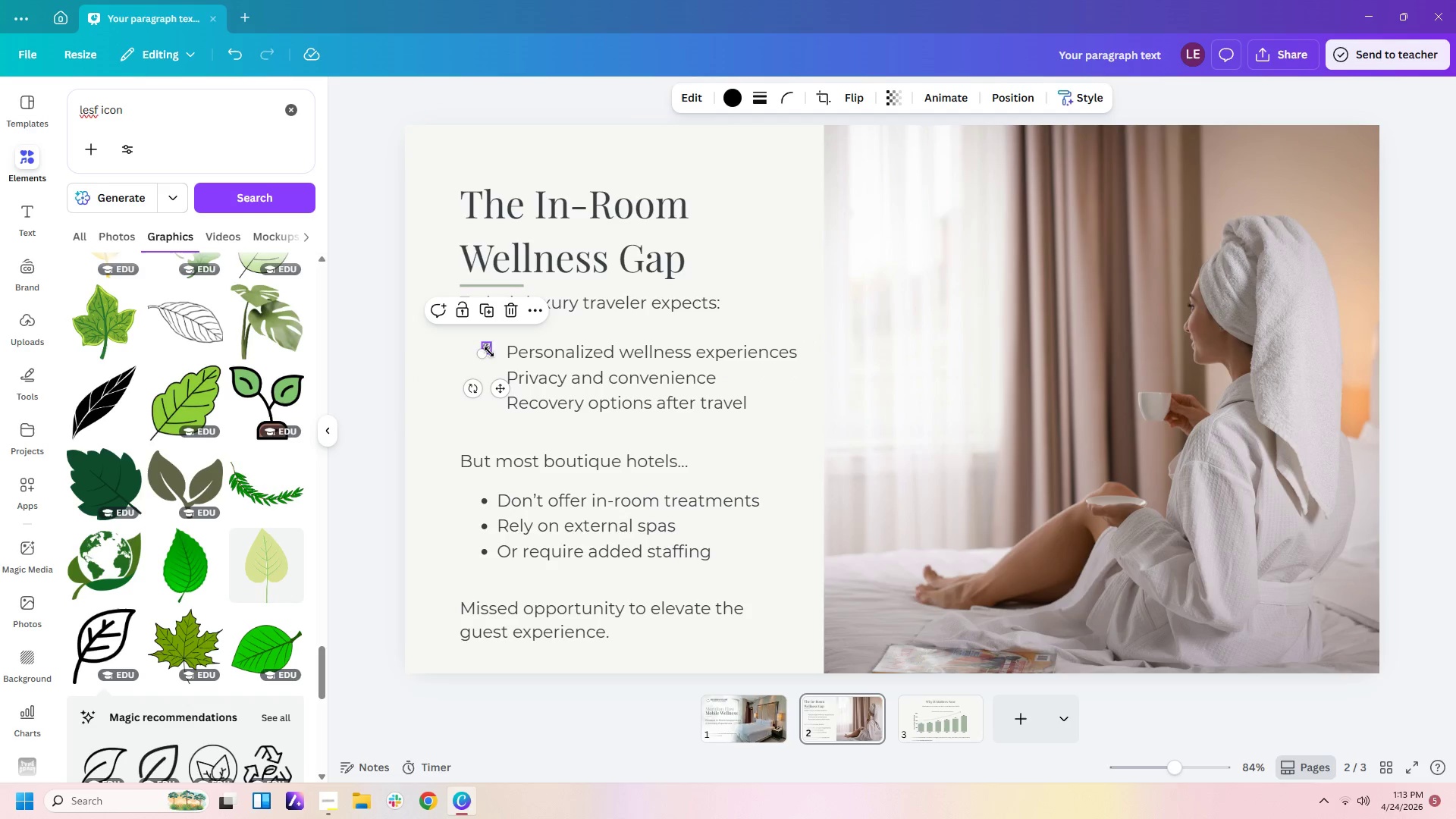 
left_click_drag(start_coordinate=[482, 353], to_coordinate=[465, 362])
 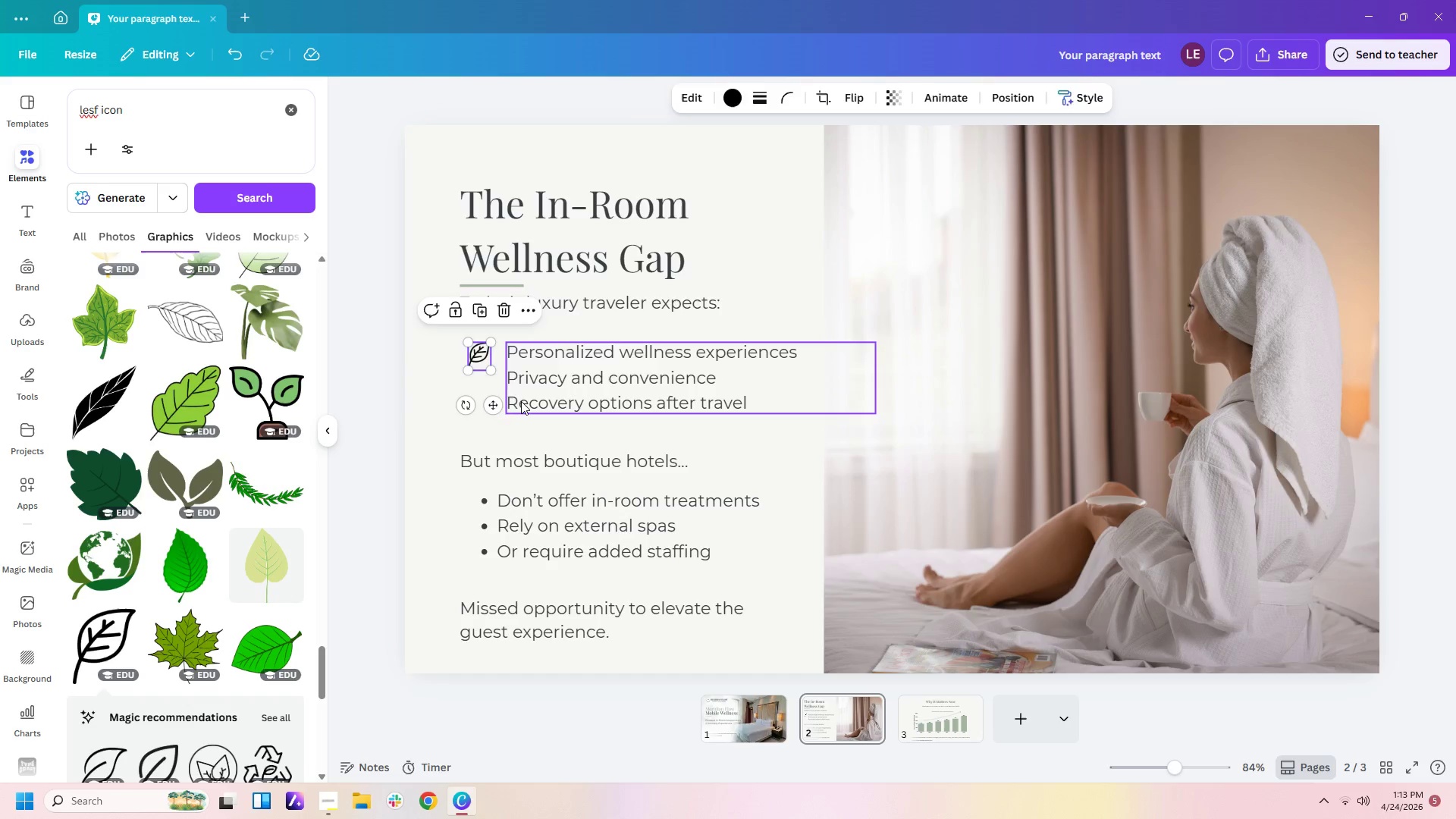 
left_click([521, 401])
 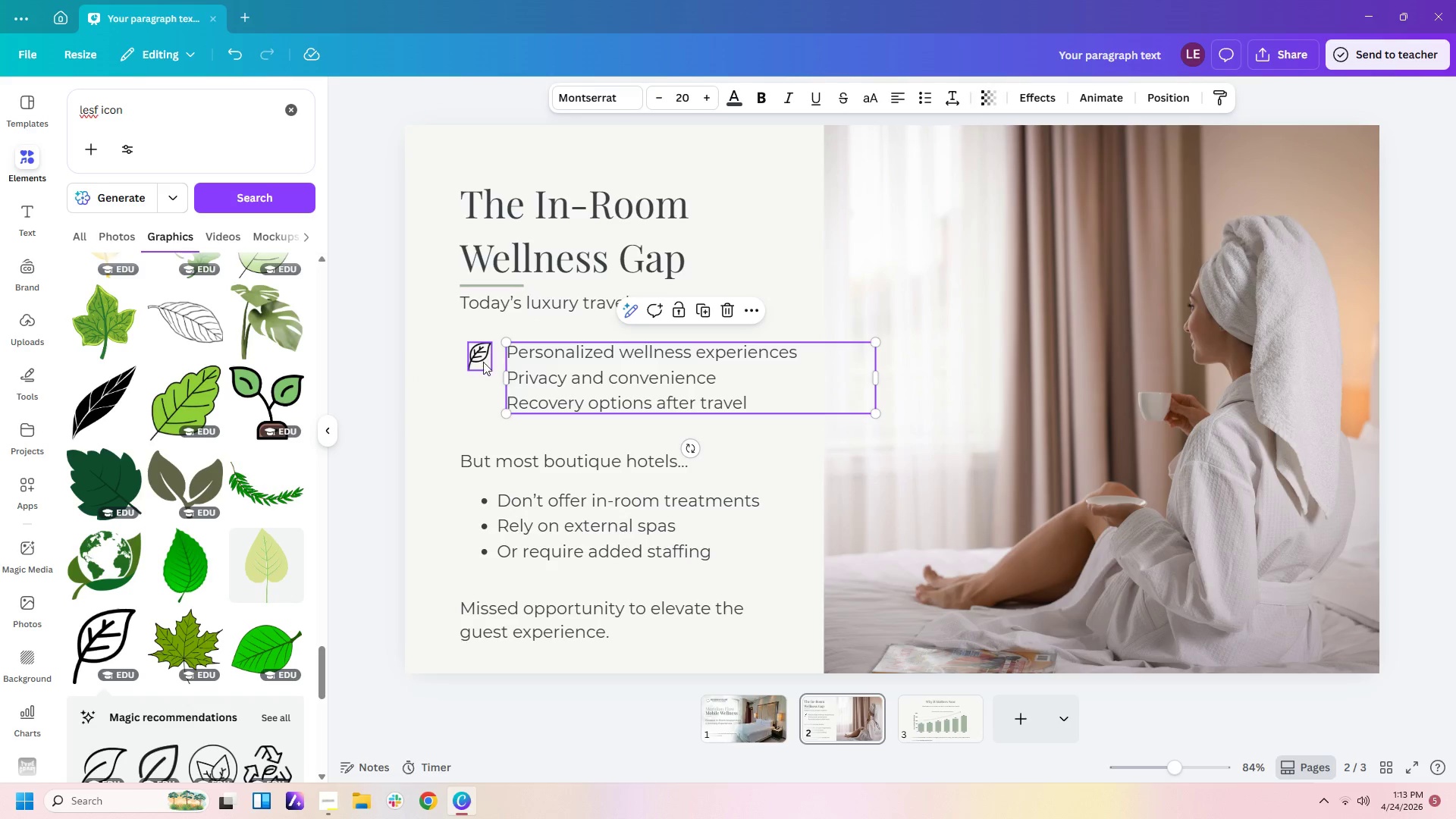 
left_click_drag(start_coordinate=[483, 358], to_coordinate=[485, 351])
 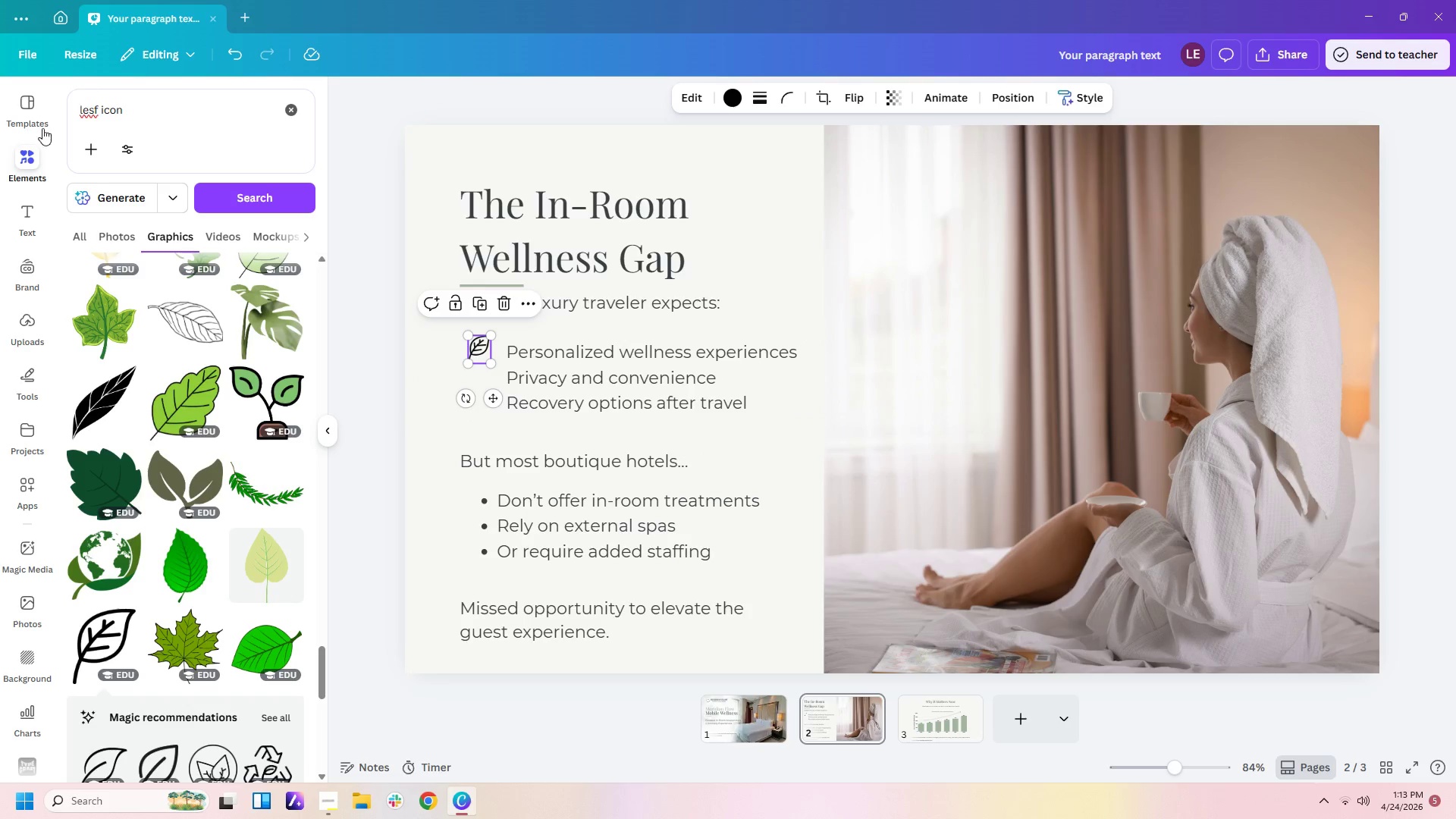 
left_click_drag(start_coordinate=[174, 108], to_coordinate=[0, 107])
 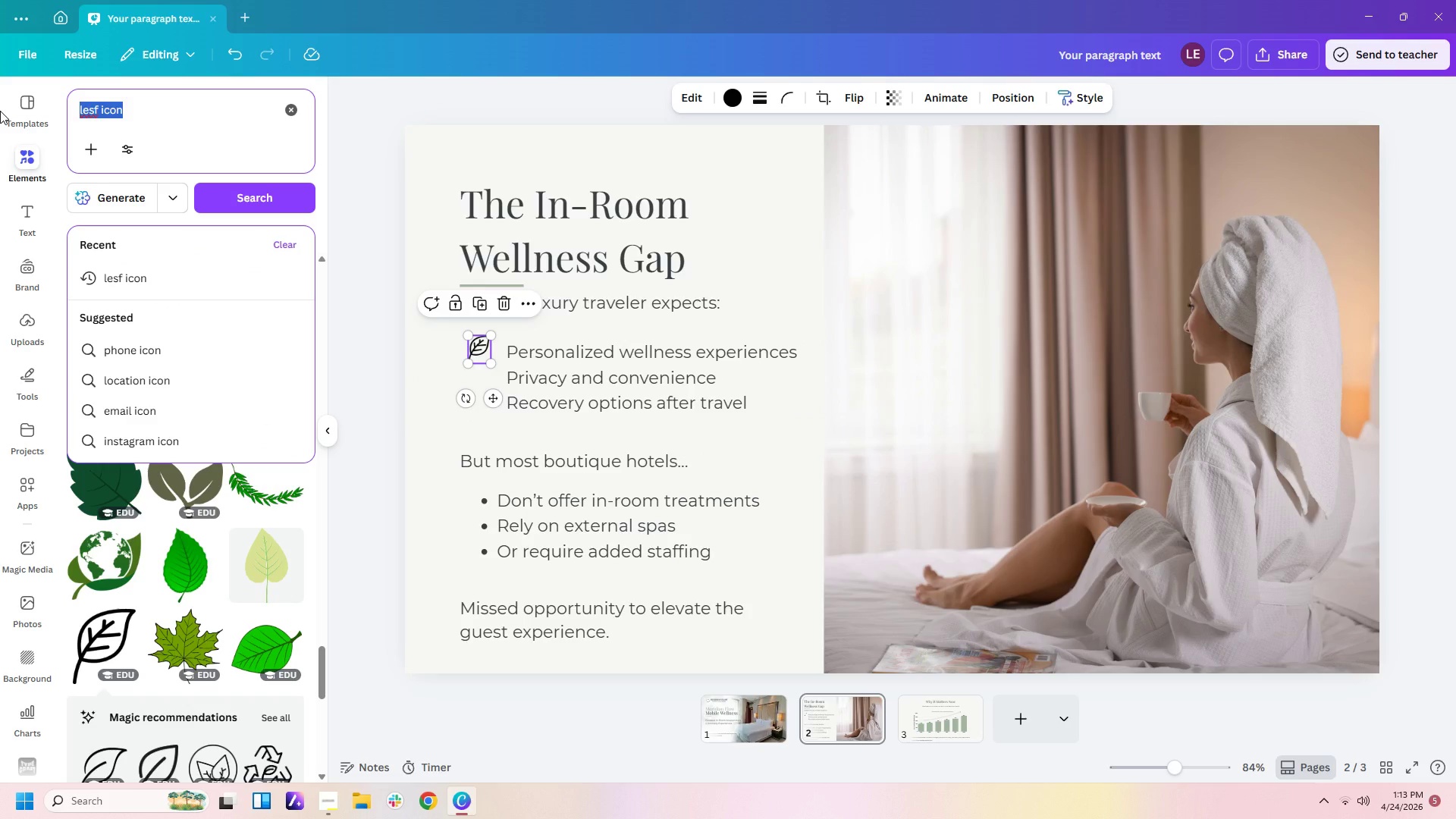 
type(lock icon)
 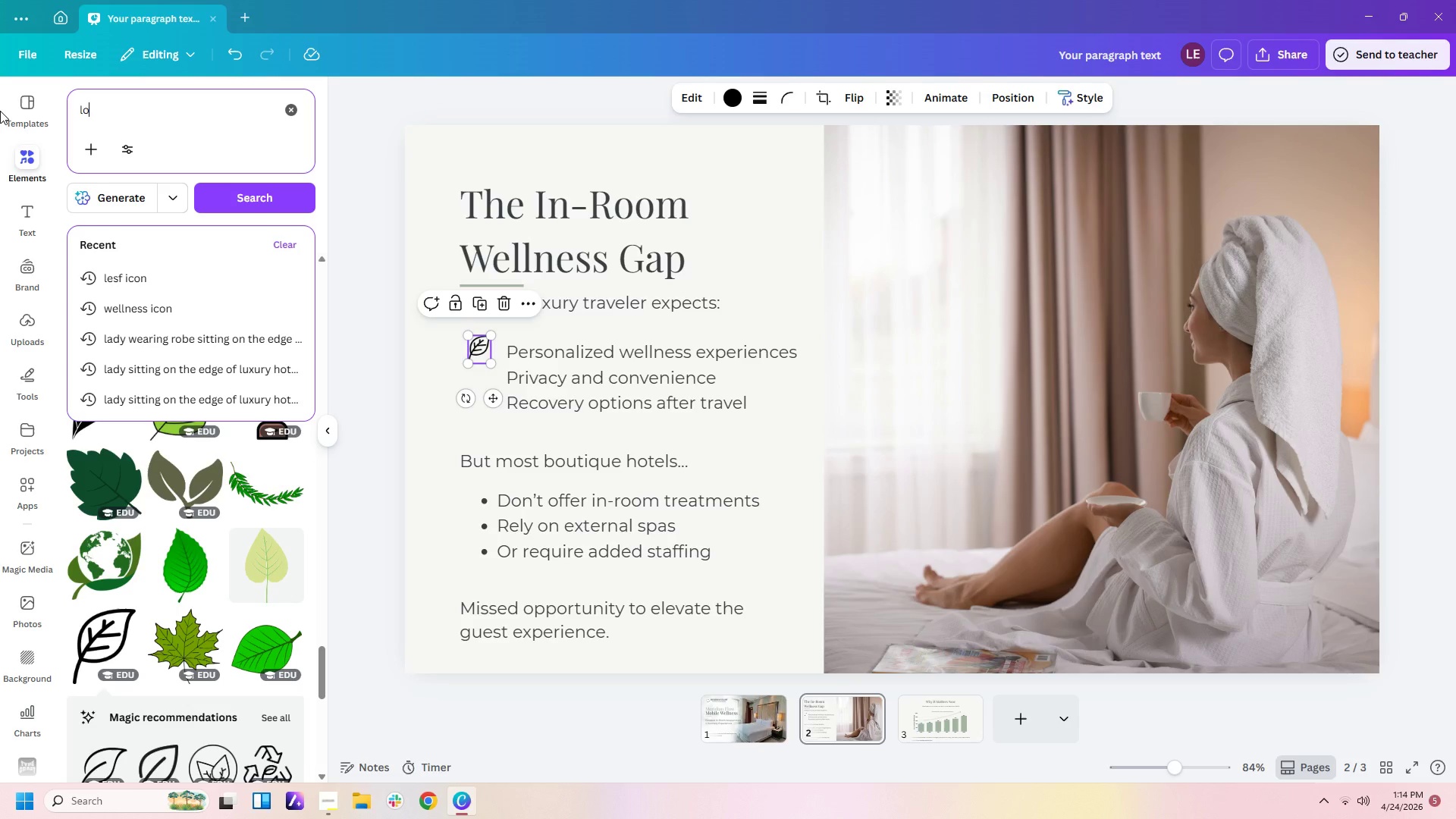 
key(Enter)
 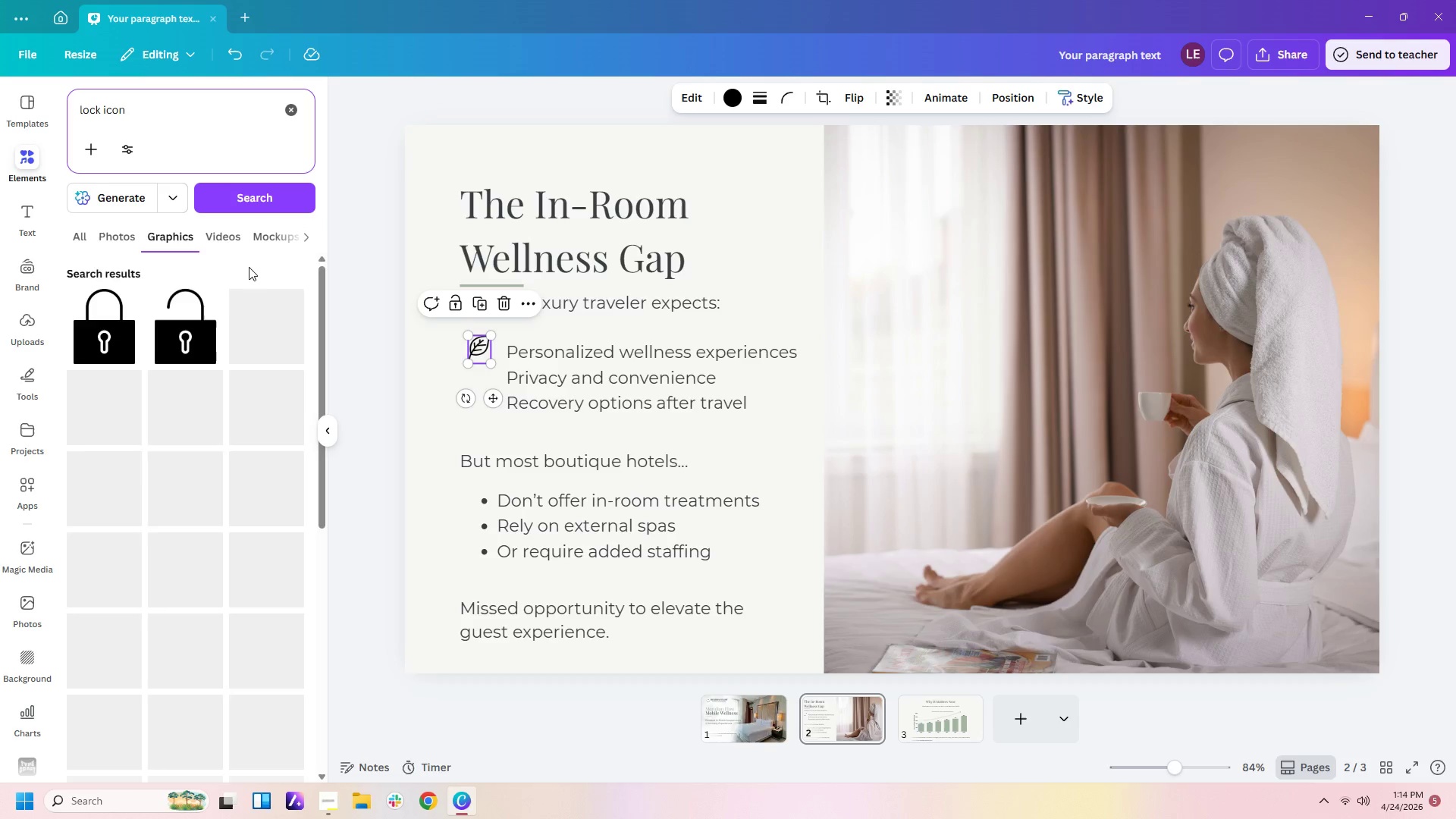 
mouse_move([206, 339])
 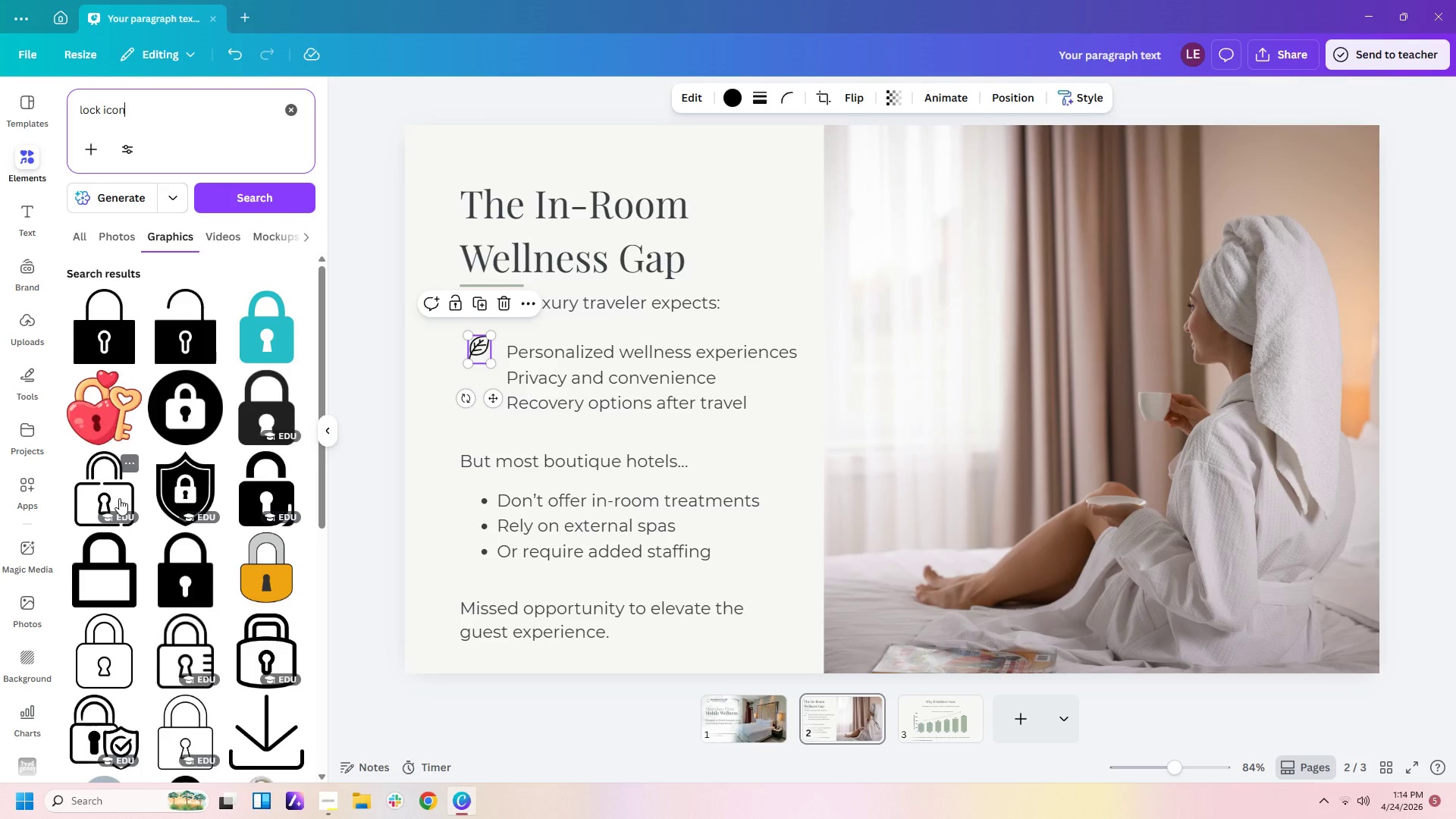 
left_click([98, 657])
 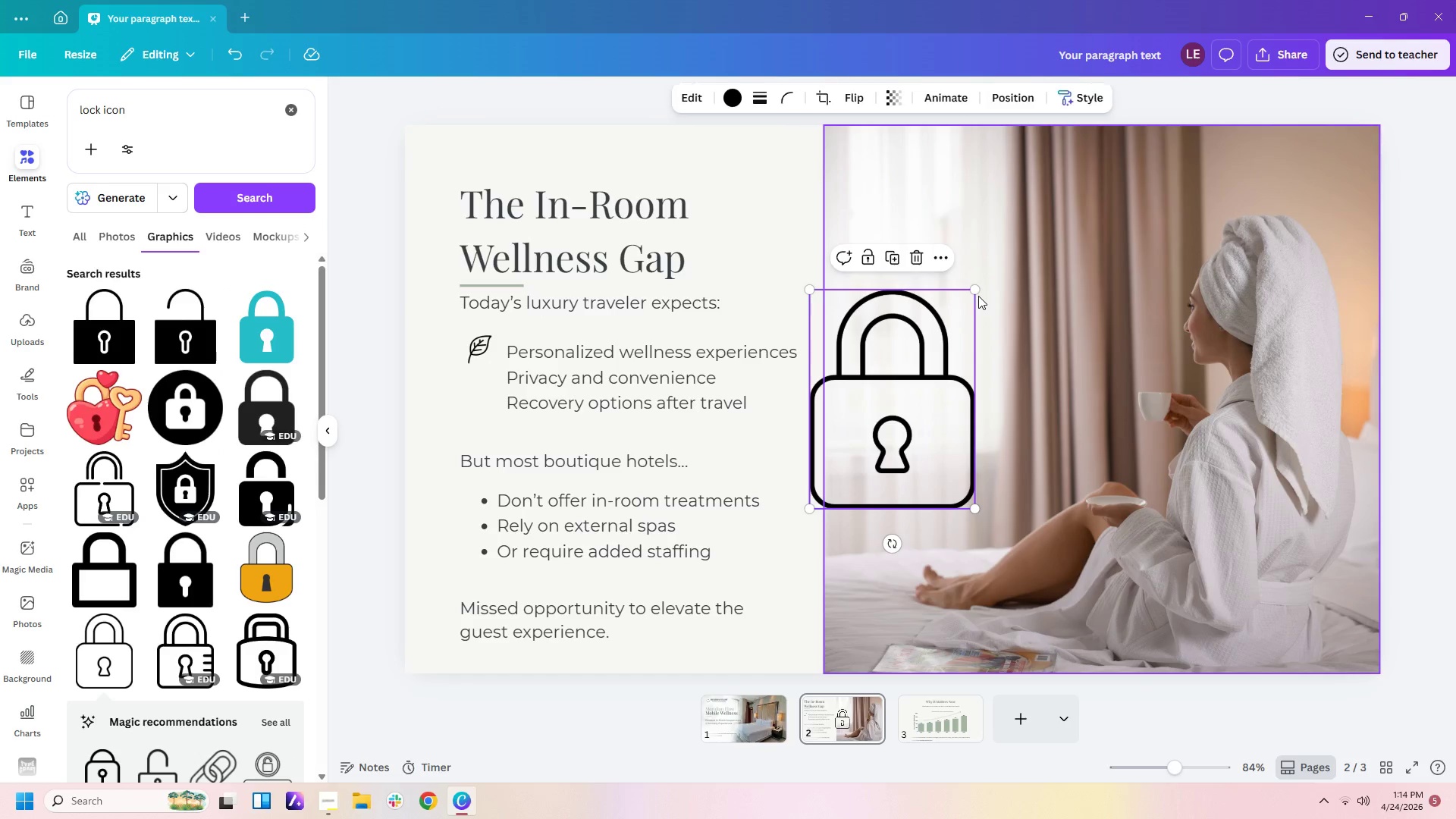 
left_click_drag(start_coordinate=[977, 282], to_coordinate=[938, 360])
 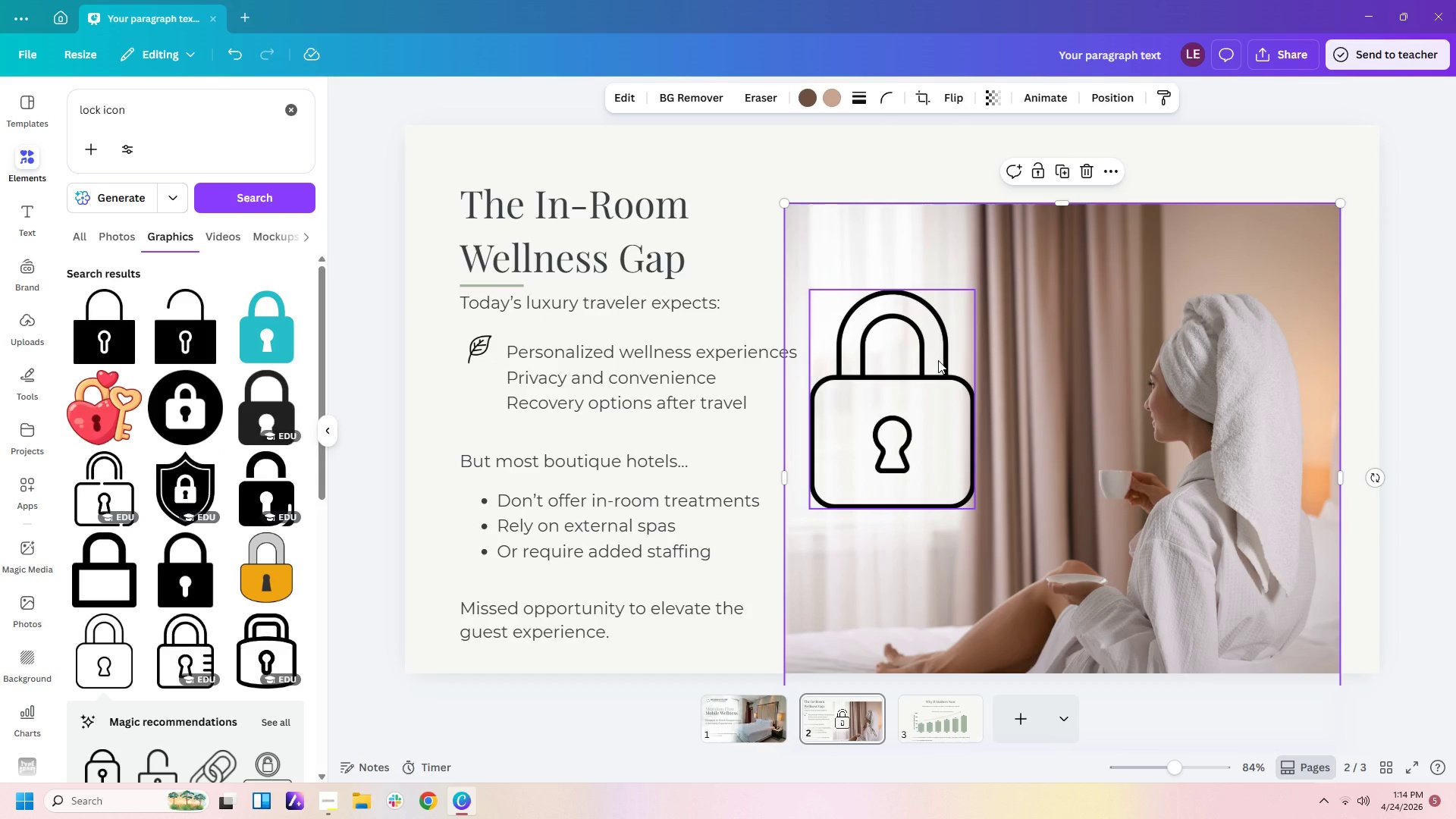 
key(Control+ControlLeft)
 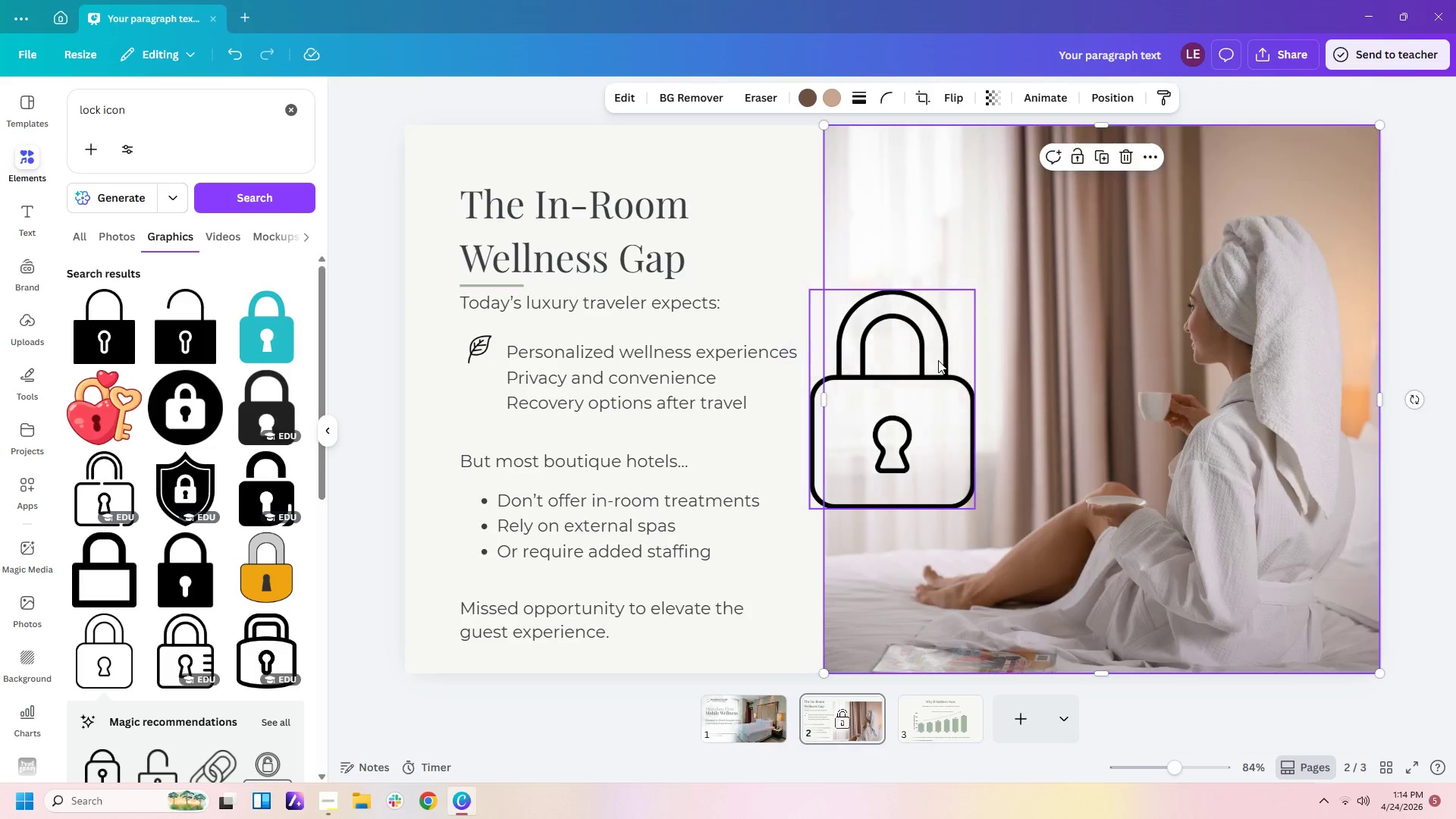 
key(Control+Z)
 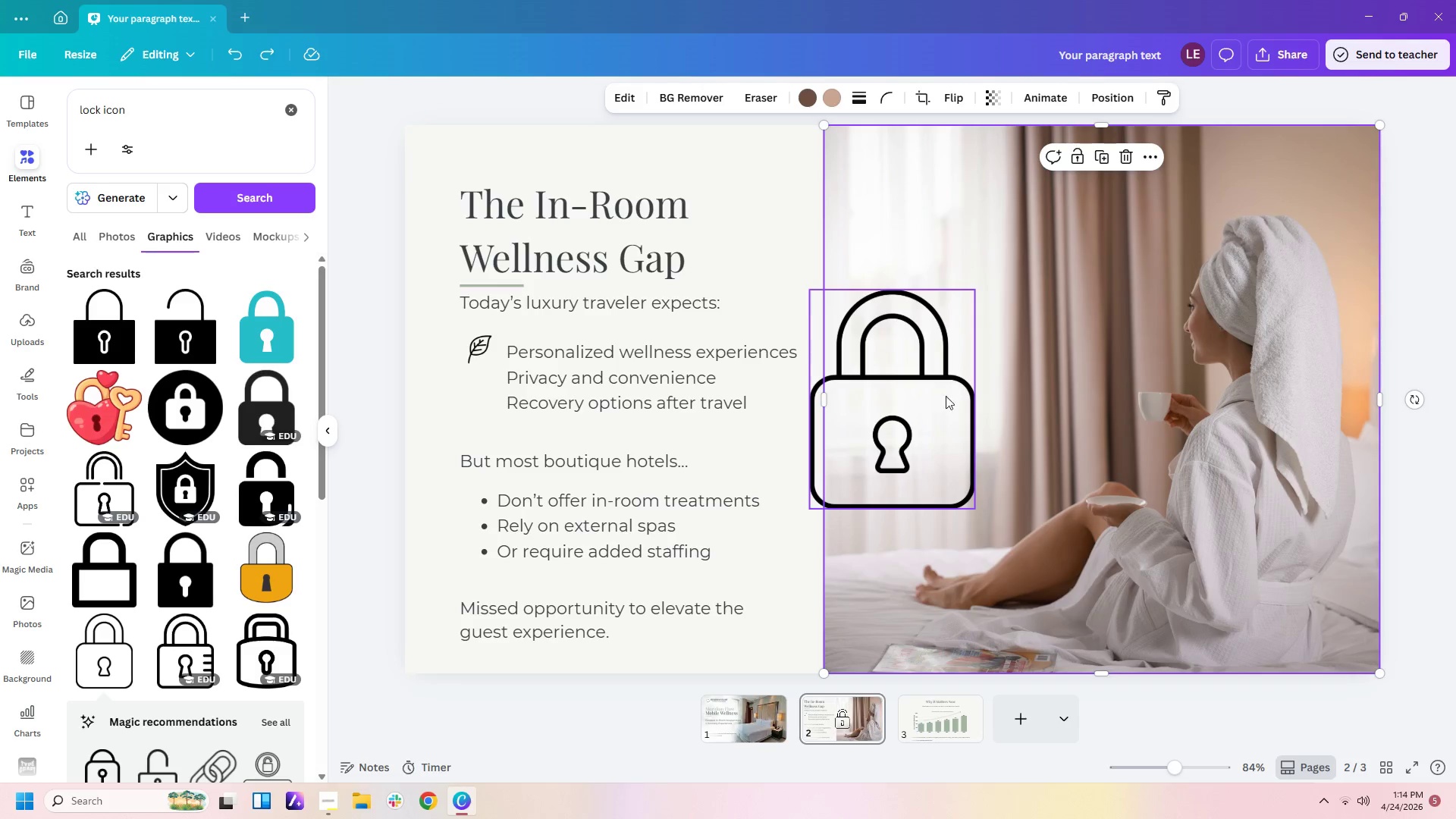 
left_click([924, 419])
 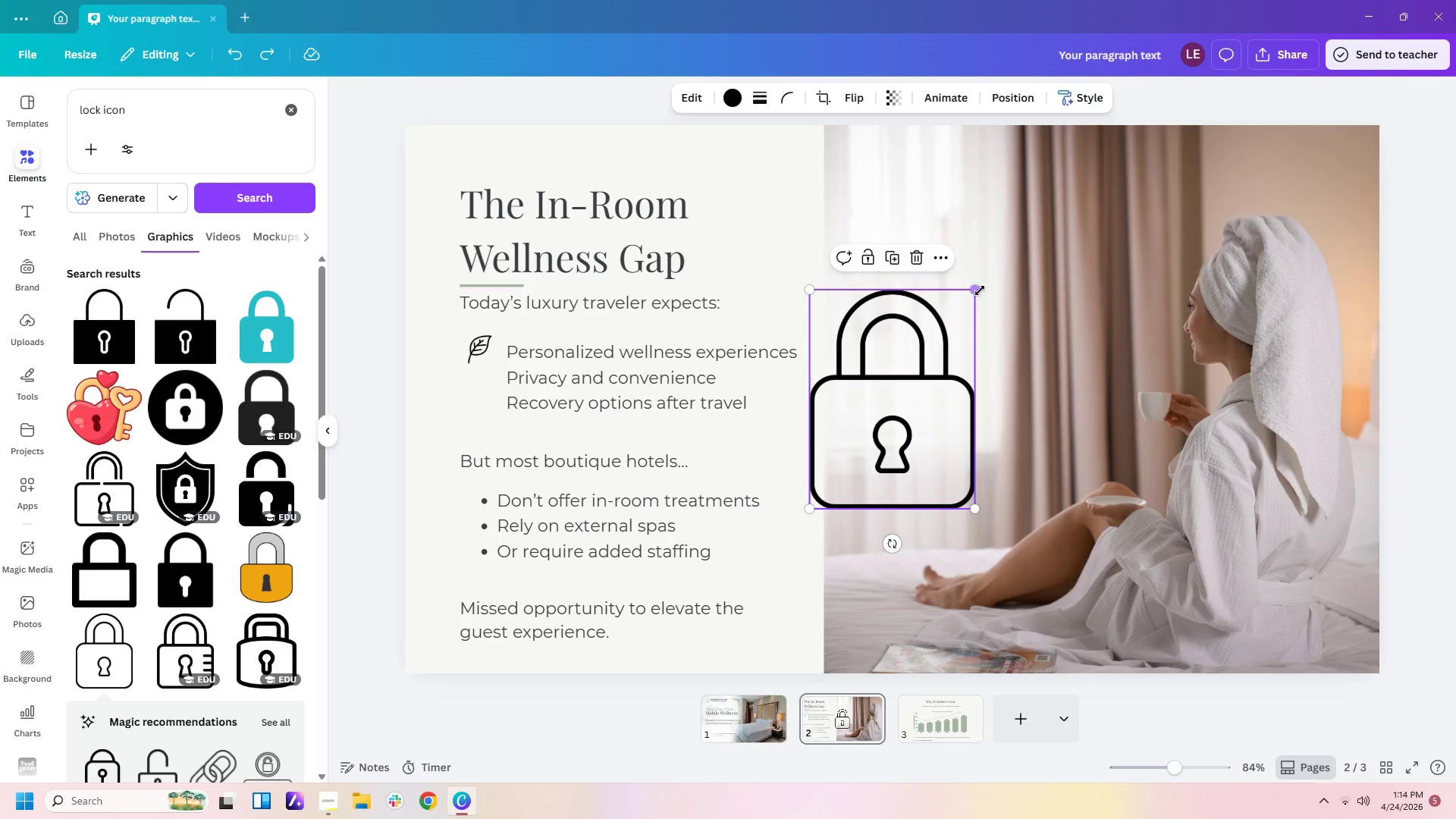 
left_click_drag(start_coordinate=[981, 290], to_coordinate=[832, 446])
 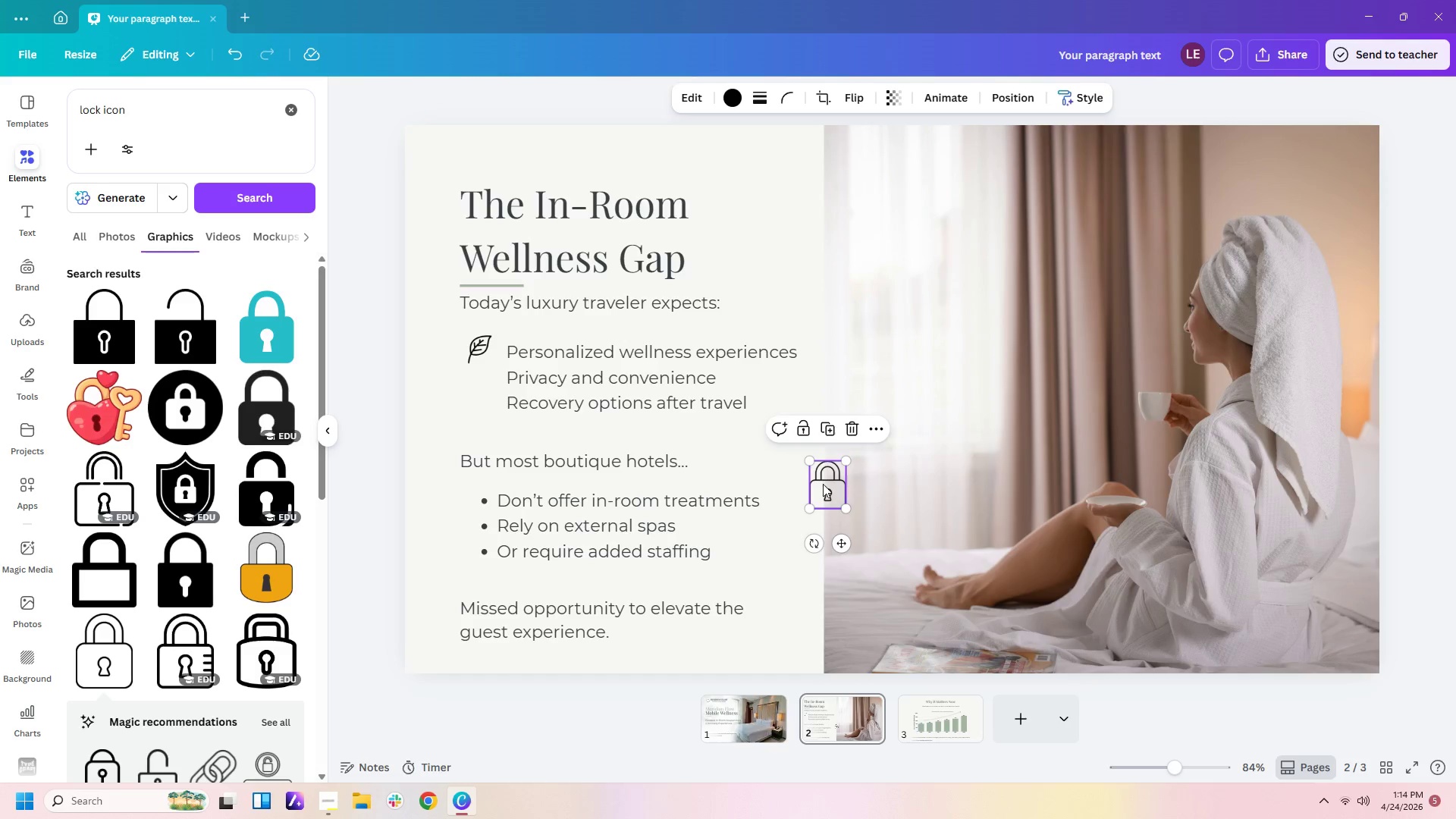 
left_click_drag(start_coordinate=[822, 485], to_coordinate=[473, 373])
 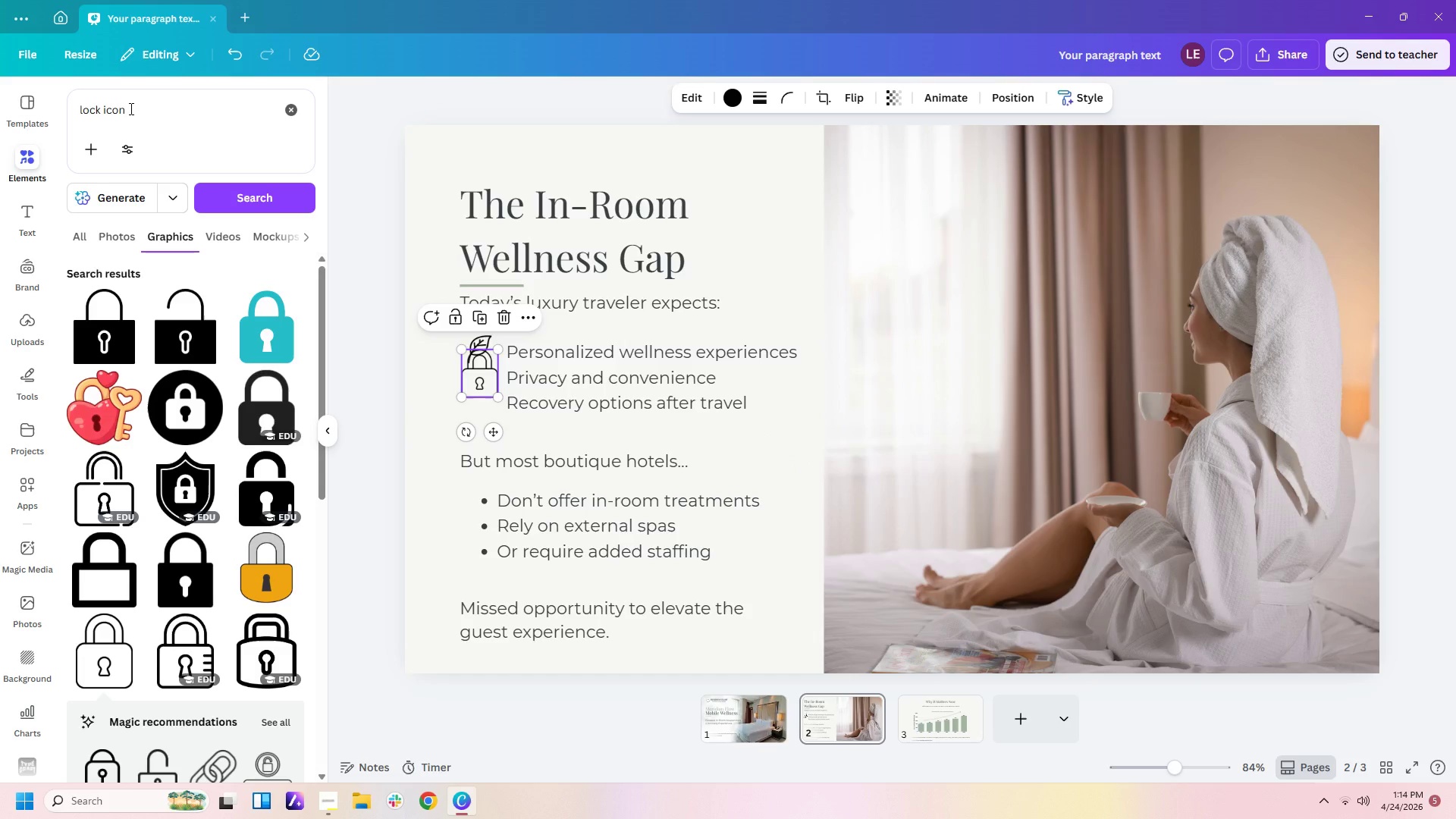 
left_click_drag(start_coordinate=[130, 108], to_coordinate=[26, 110])
 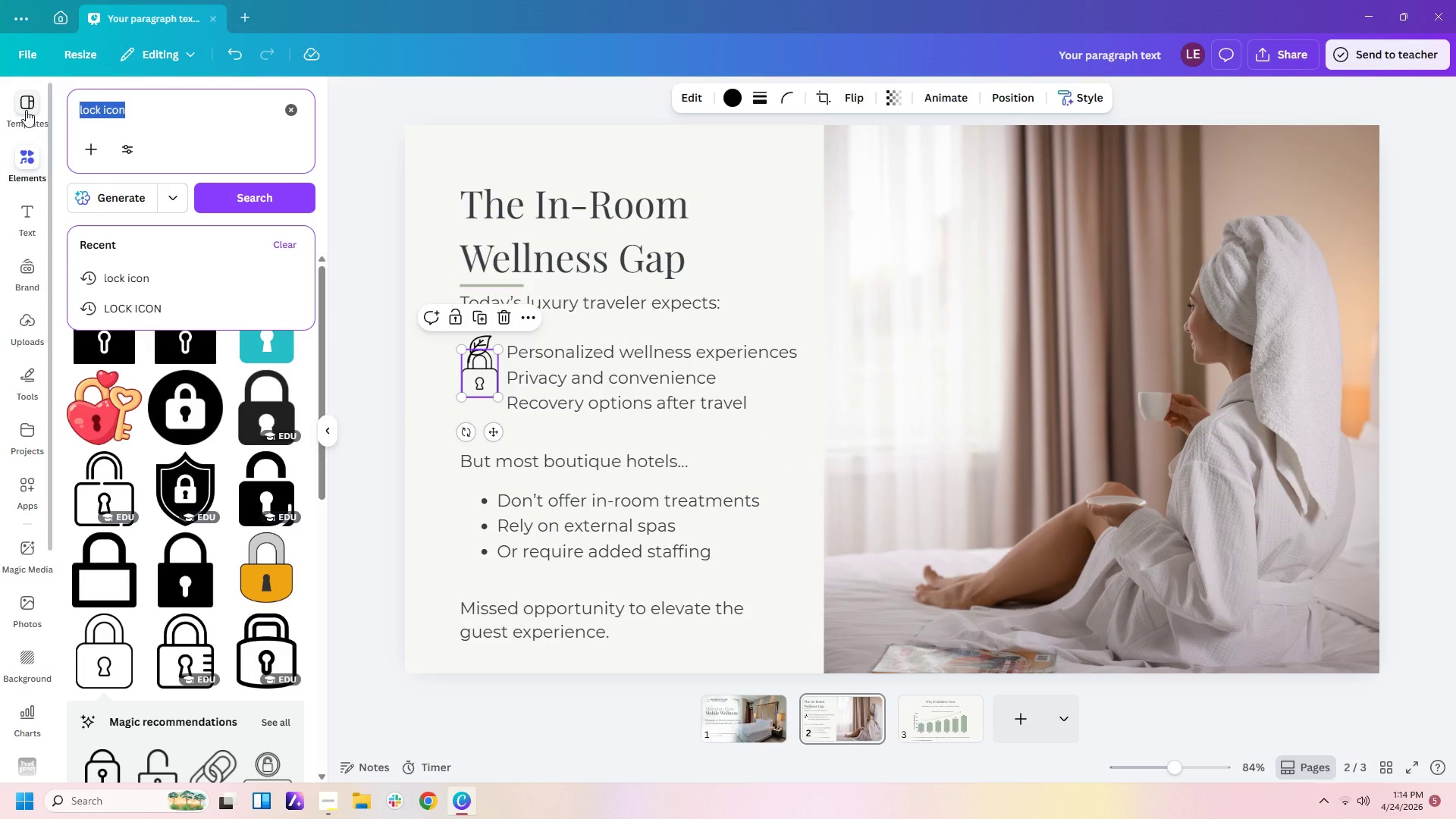 
type(airpla)
key(Backspace)
type(in )
key(Backspace)
key(Backspace)
key(Backspace)
key(Backspace)
type(lain icon)
 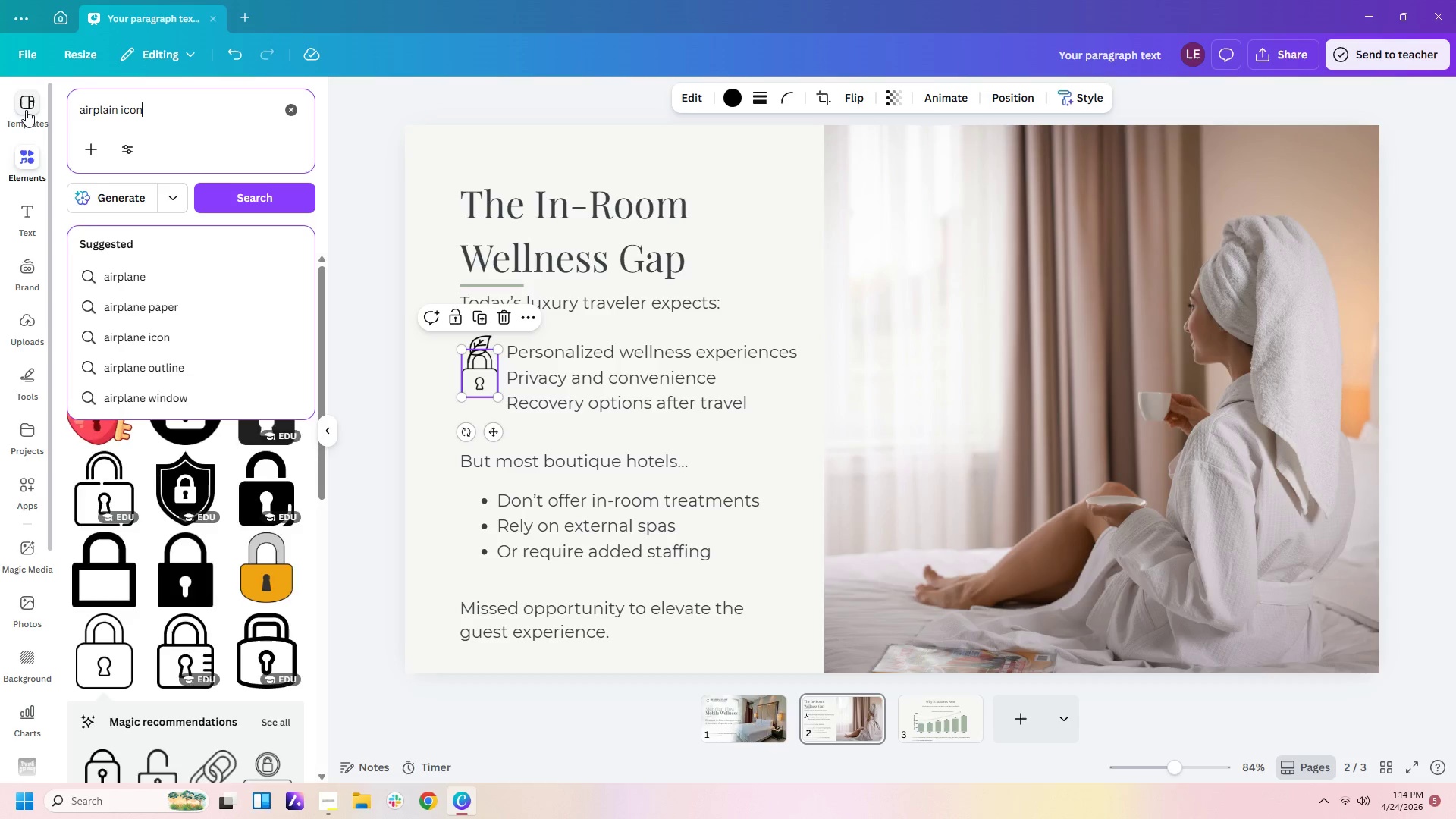 
key(Enter)
 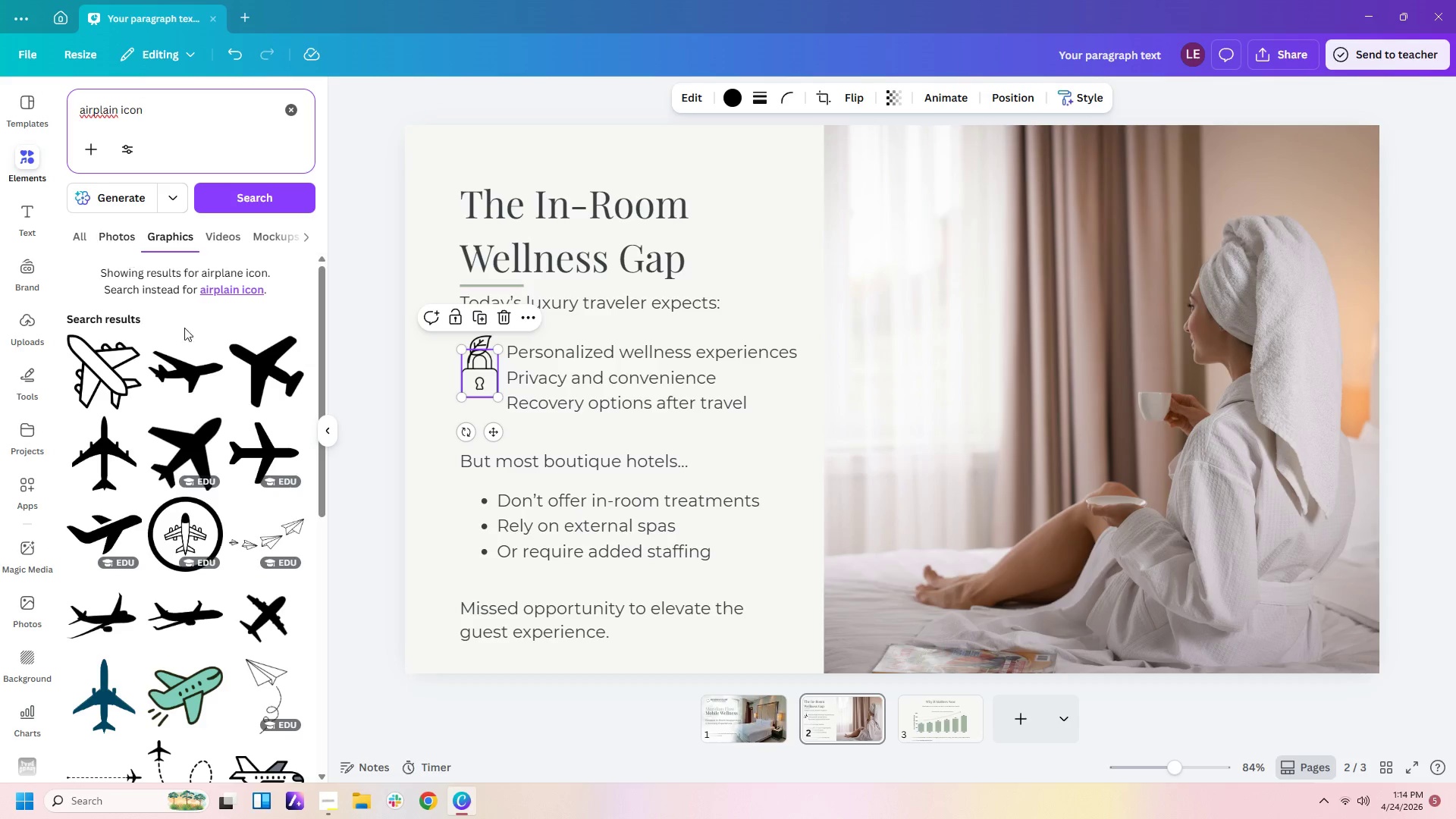 
scroll: coordinate [196, 514], scroll_direction: down, amount: 4.0
 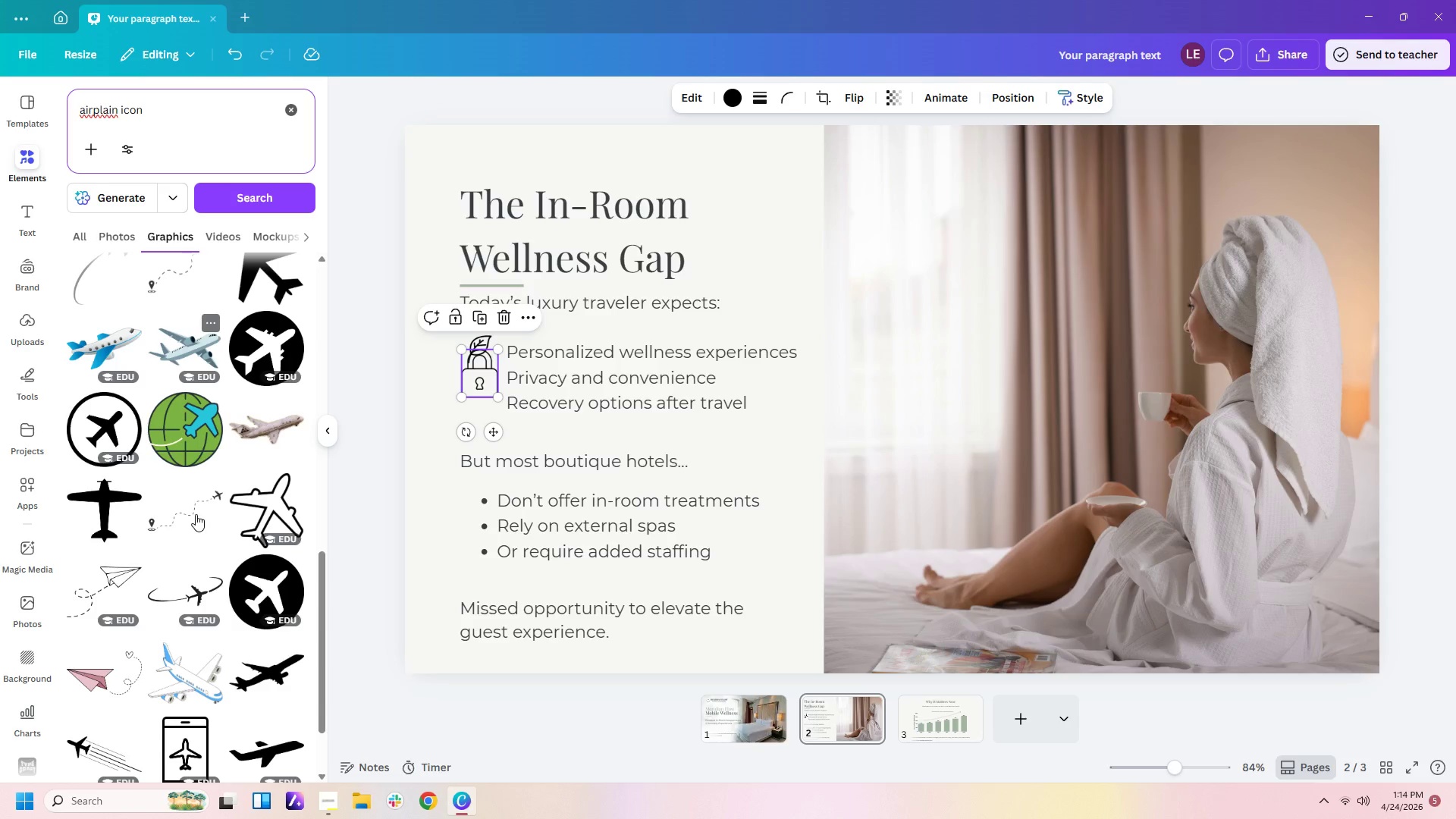 
left_click([258, 506])
 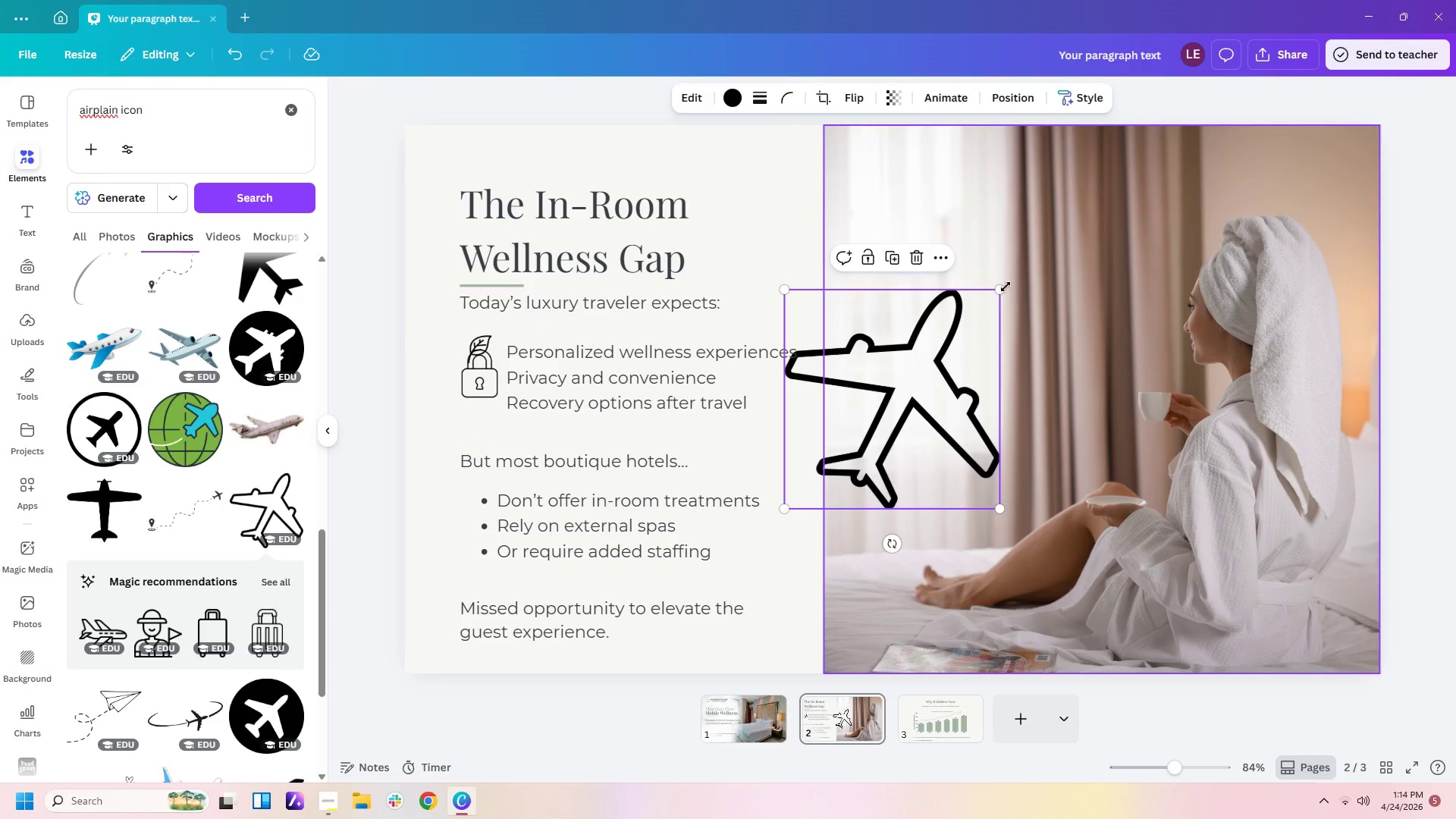 
left_click_drag(start_coordinate=[1005, 287], to_coordinate=[775, 472])
 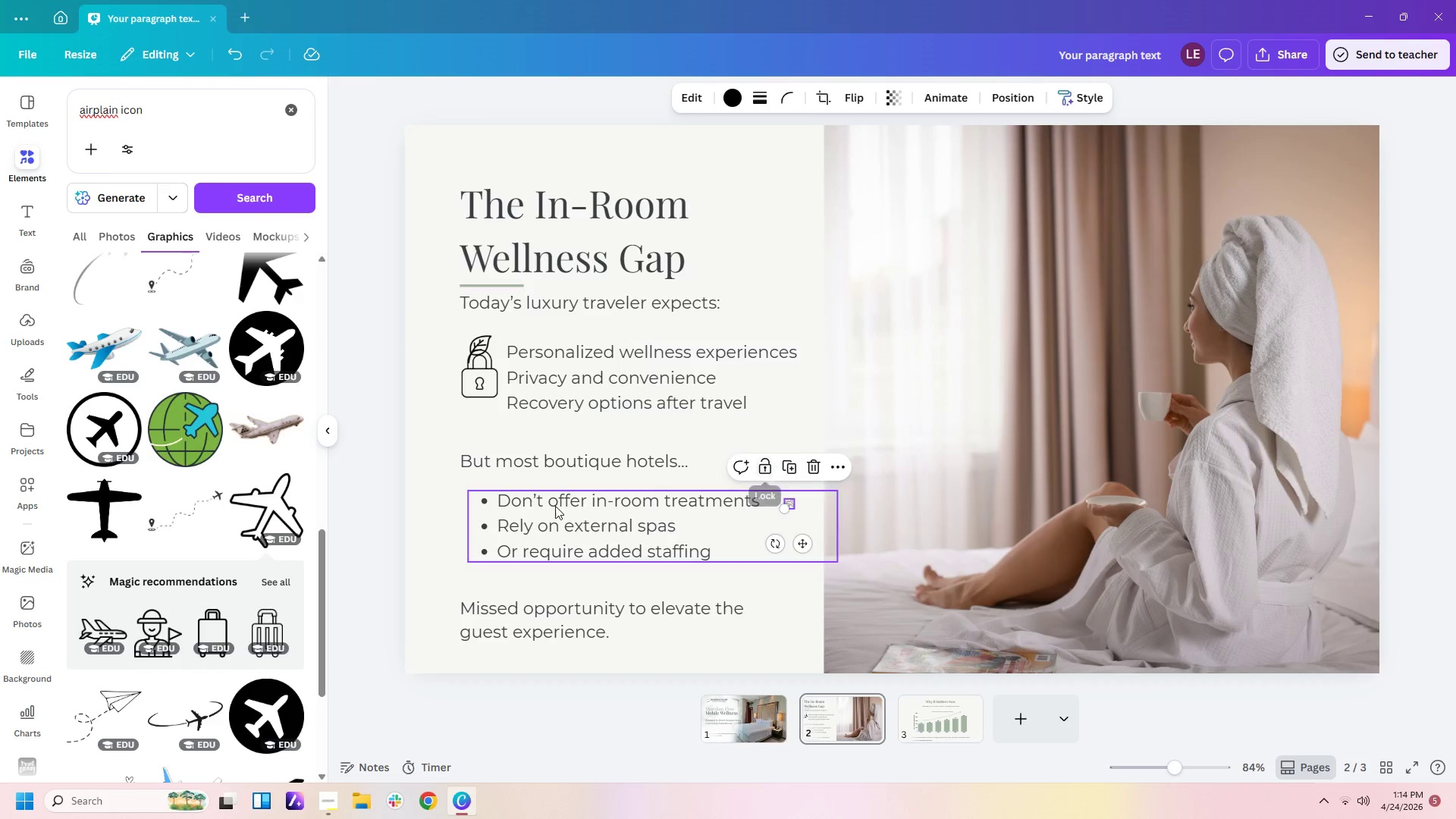 
scroll: coordinate [190, 503], scroll_direction: down, amount: 6.0
 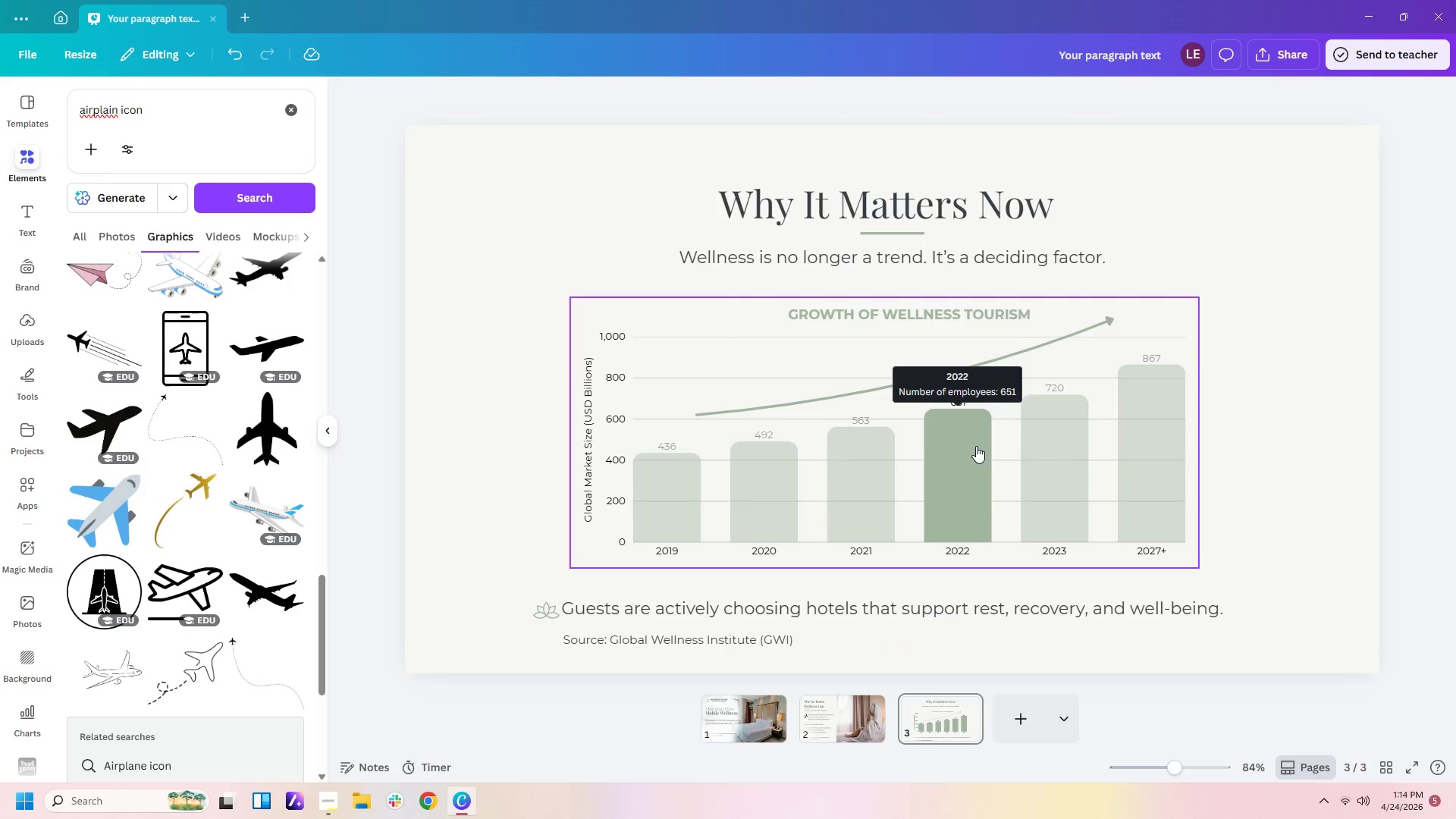 
hold_key(key=ControlLeft, duration=0.84)
scroll: coordinate [977, 446], scroll_direction: up, amount: 3.0
 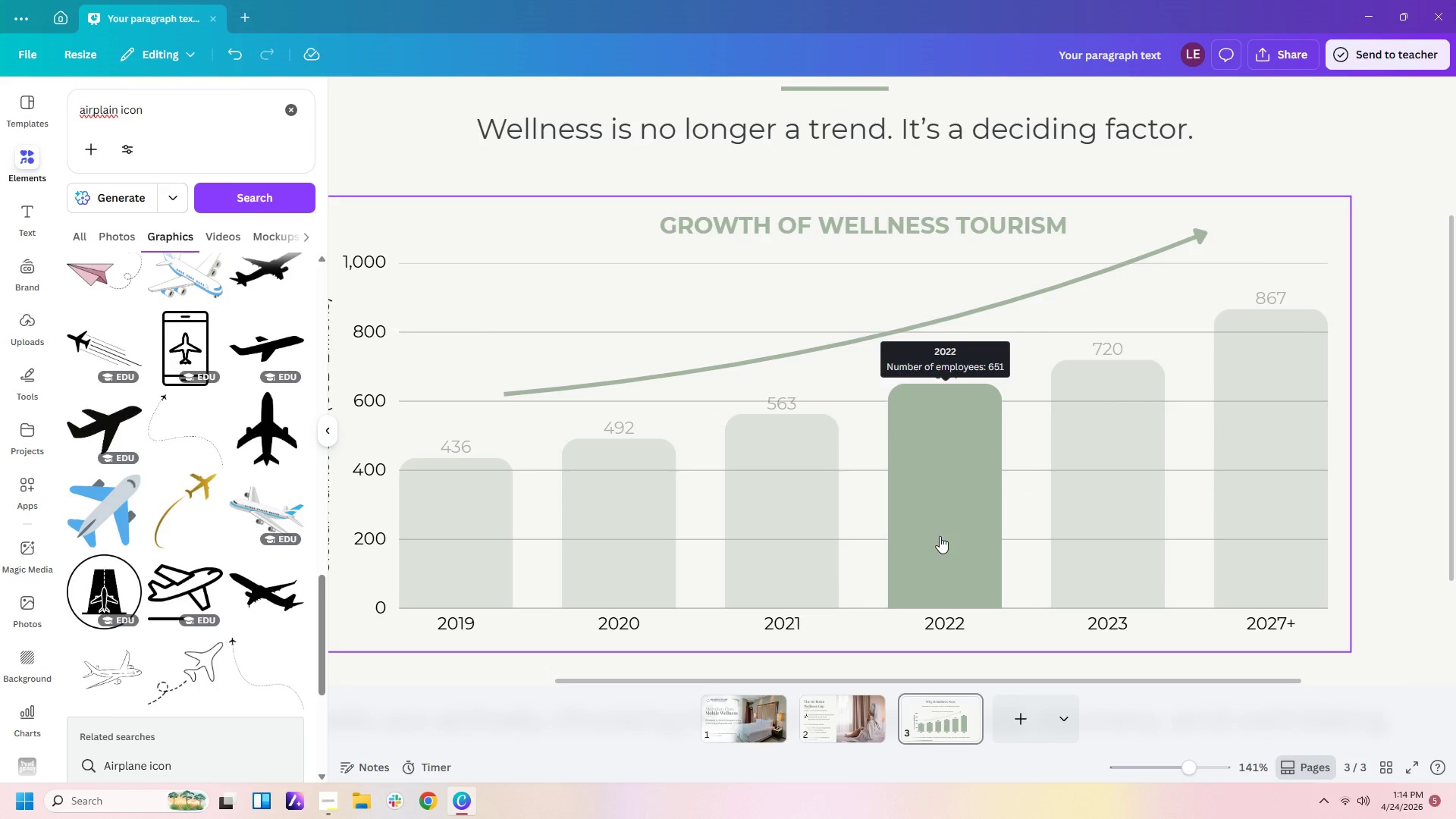 
scroll: coordinate [795, 624], scroll_direction: down, amount: 1.0
 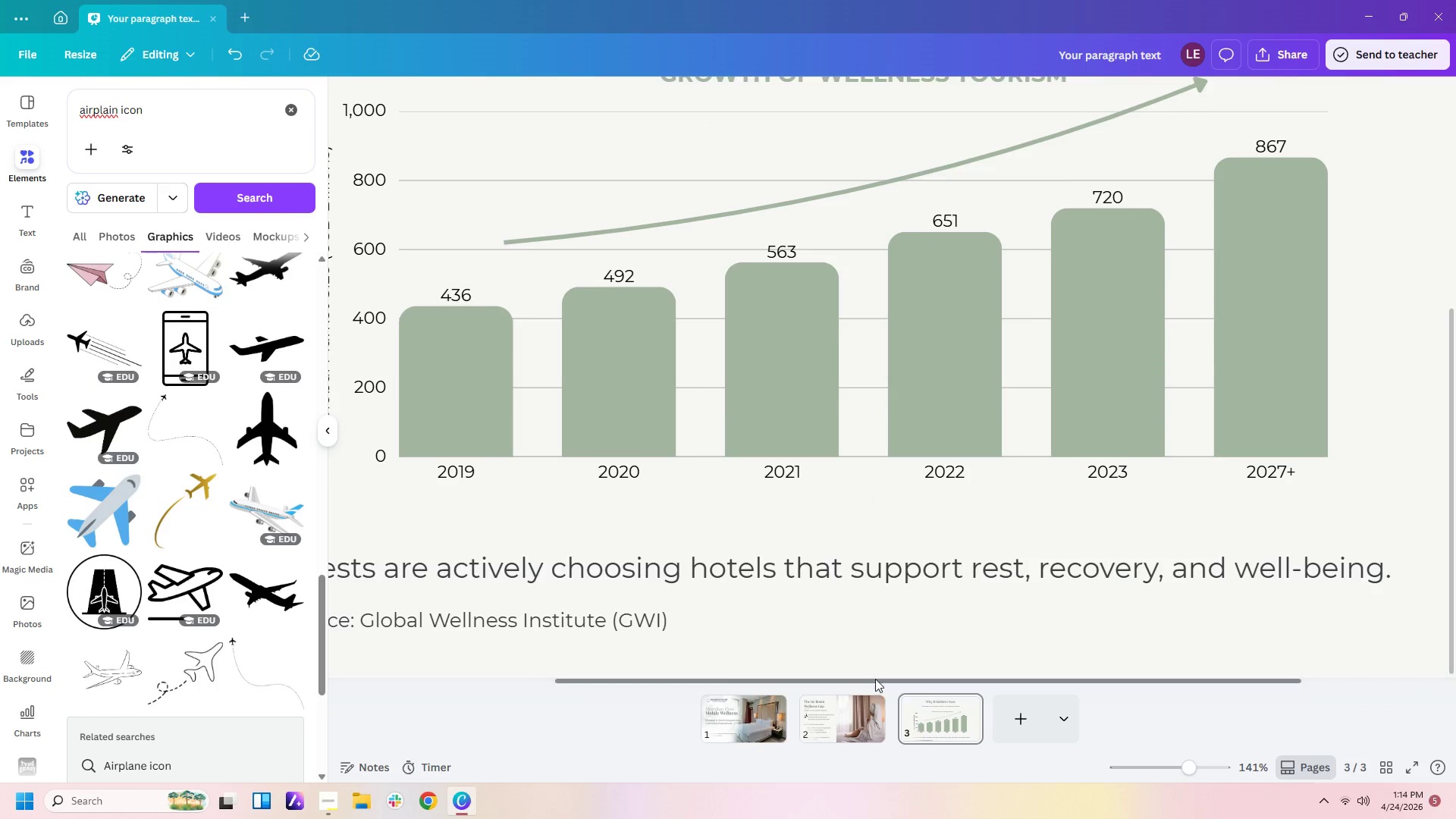 
left_click_drag(start_coordinate=[874, 678], to_coordinate=[789, 691])
 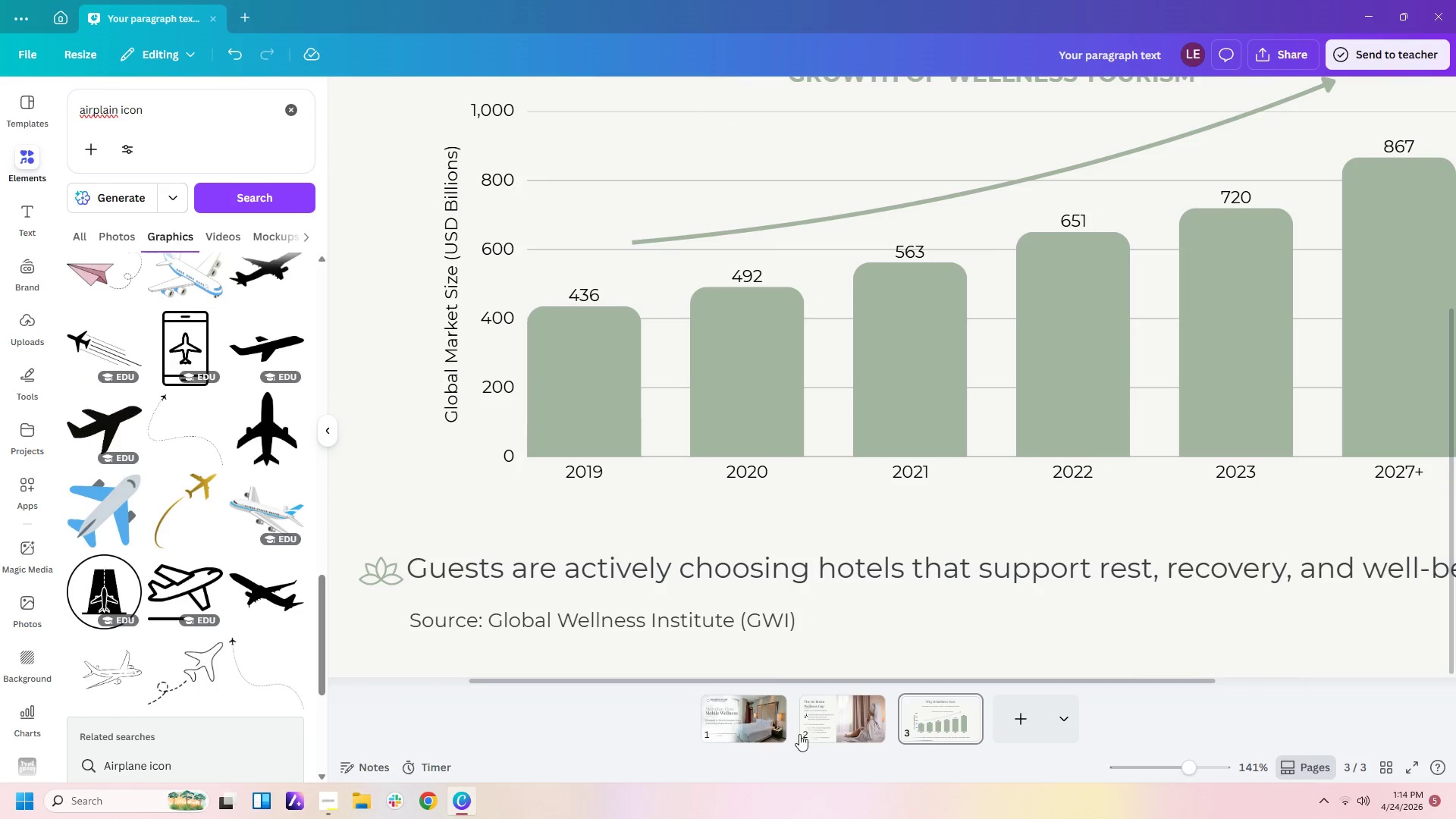 
left_click([801, 734])
 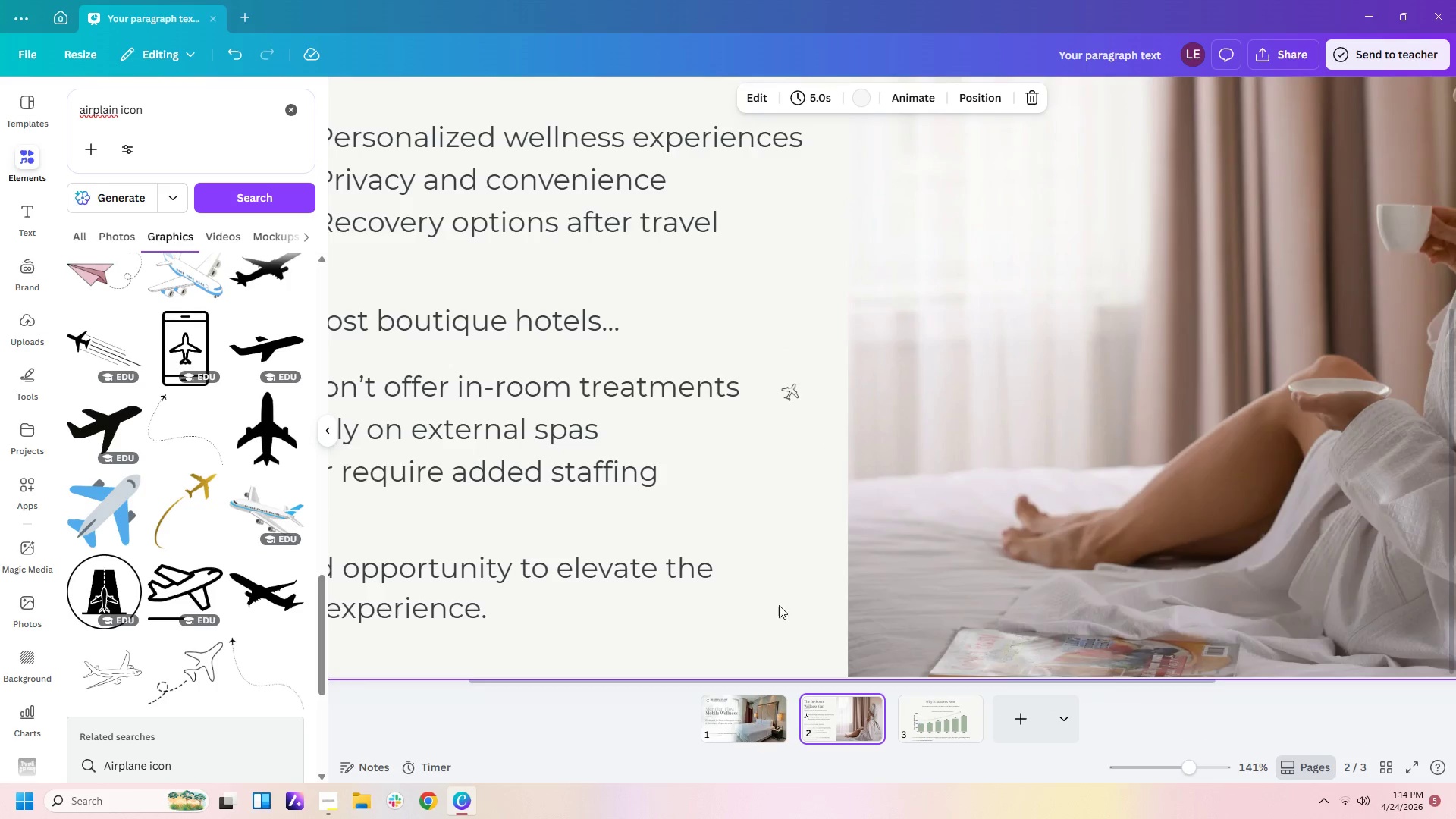 
scroll: coordinate [799, 614], scroll_direction: up, amount: 1.0
 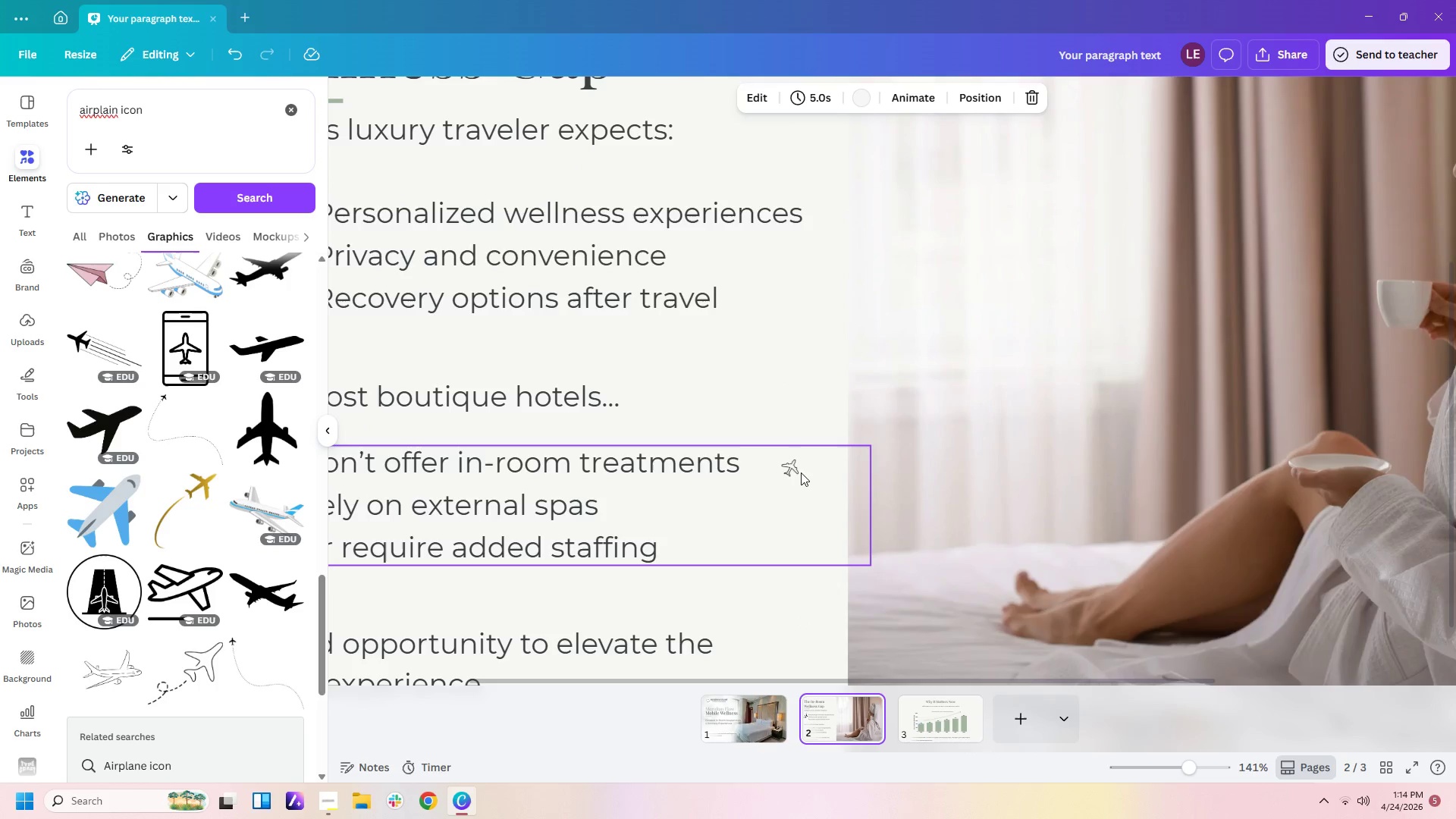 
left_click([793, 469])
 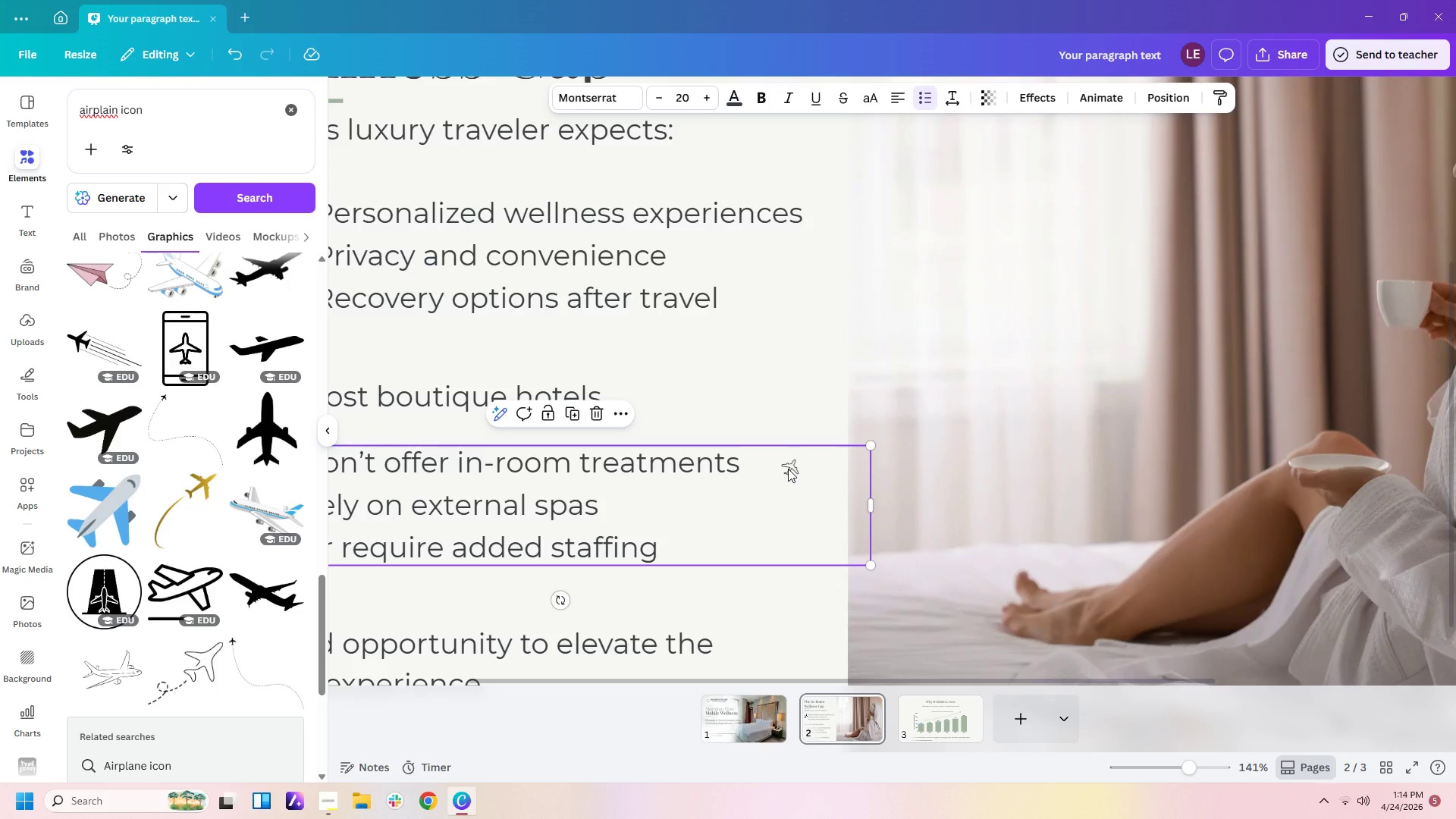 
left_click([788, 469])
 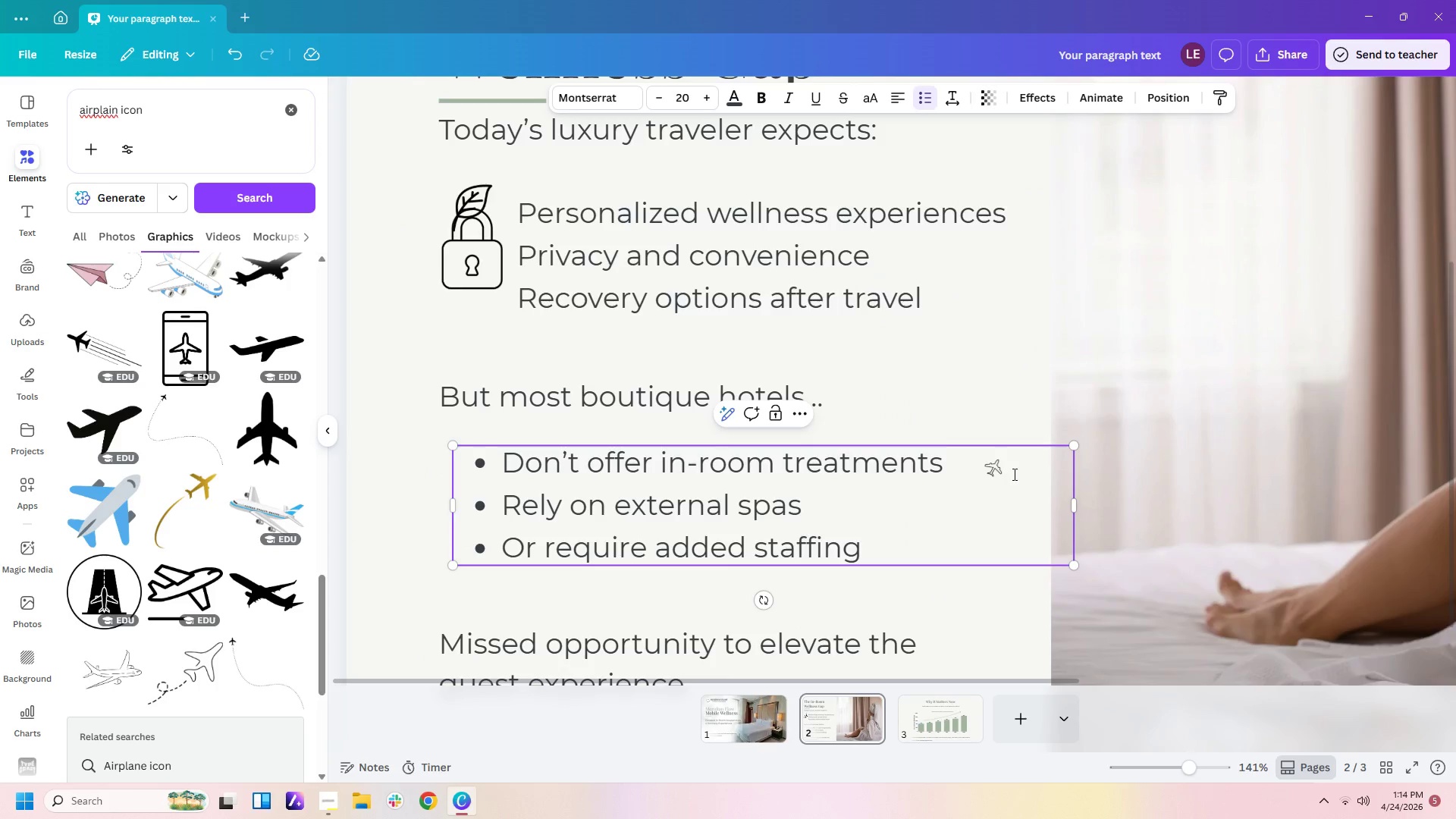 
left_click([994, 465])
 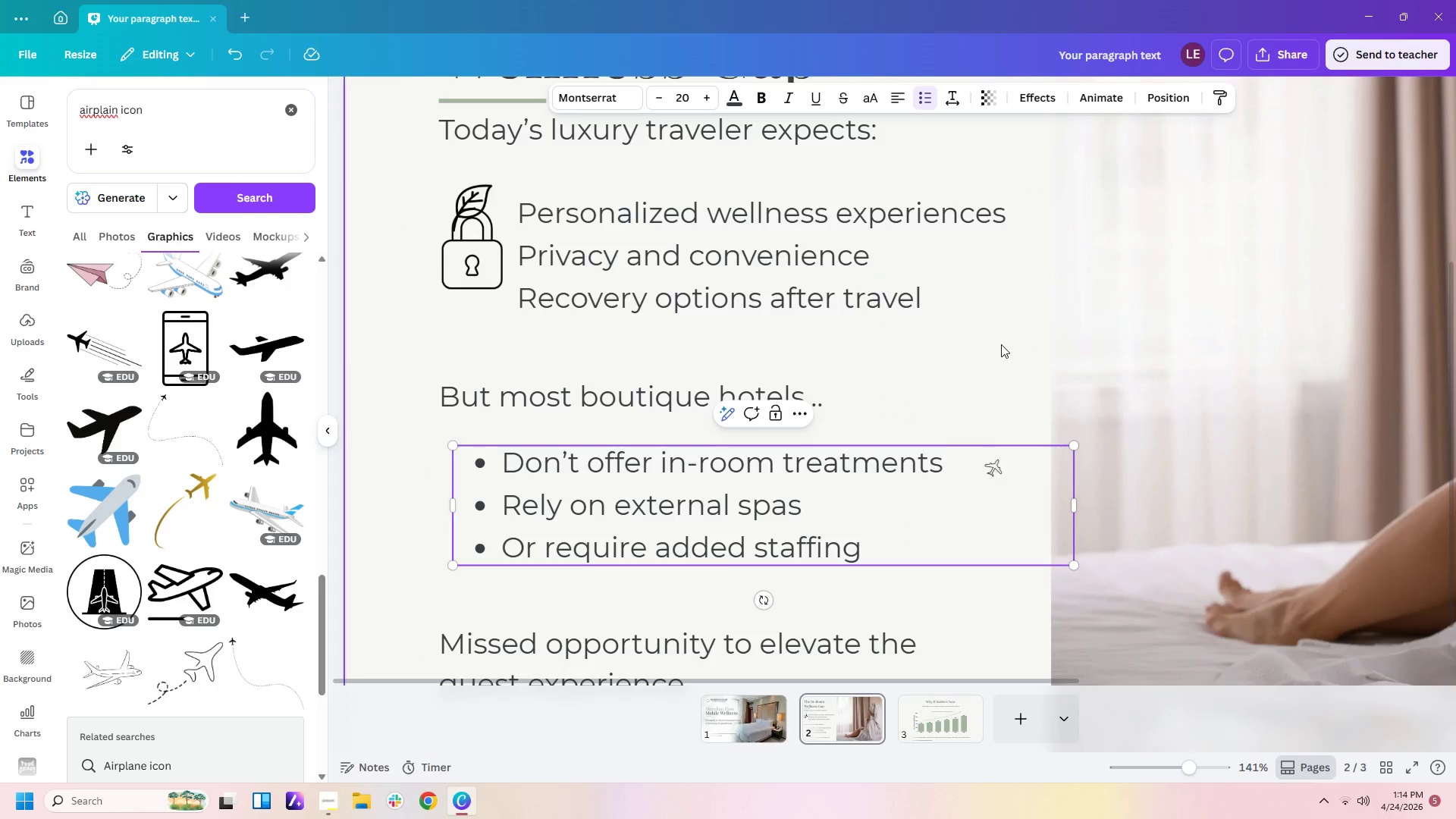 
left_click([1001, 344])
 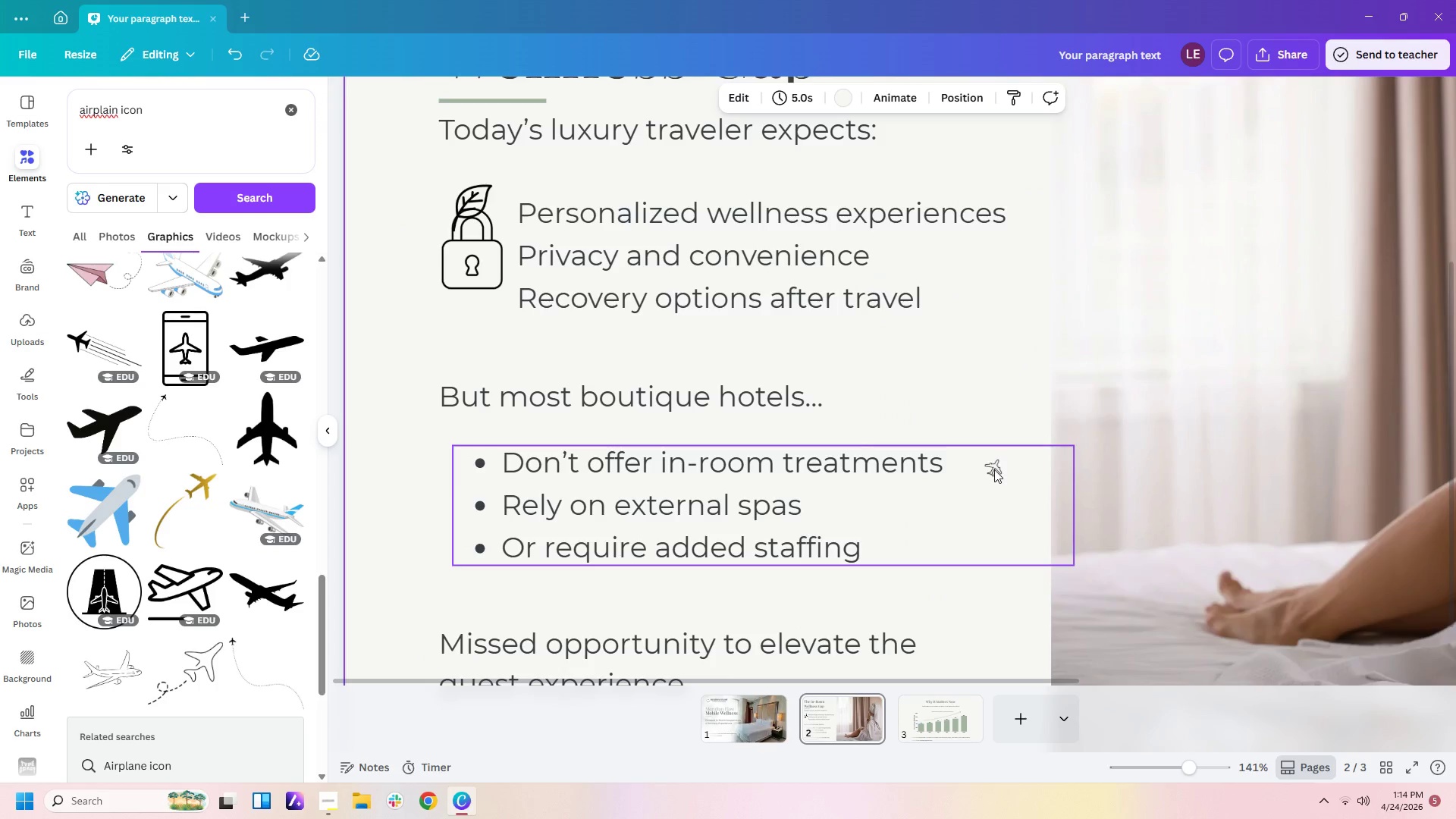 
left_click([994, 469])
 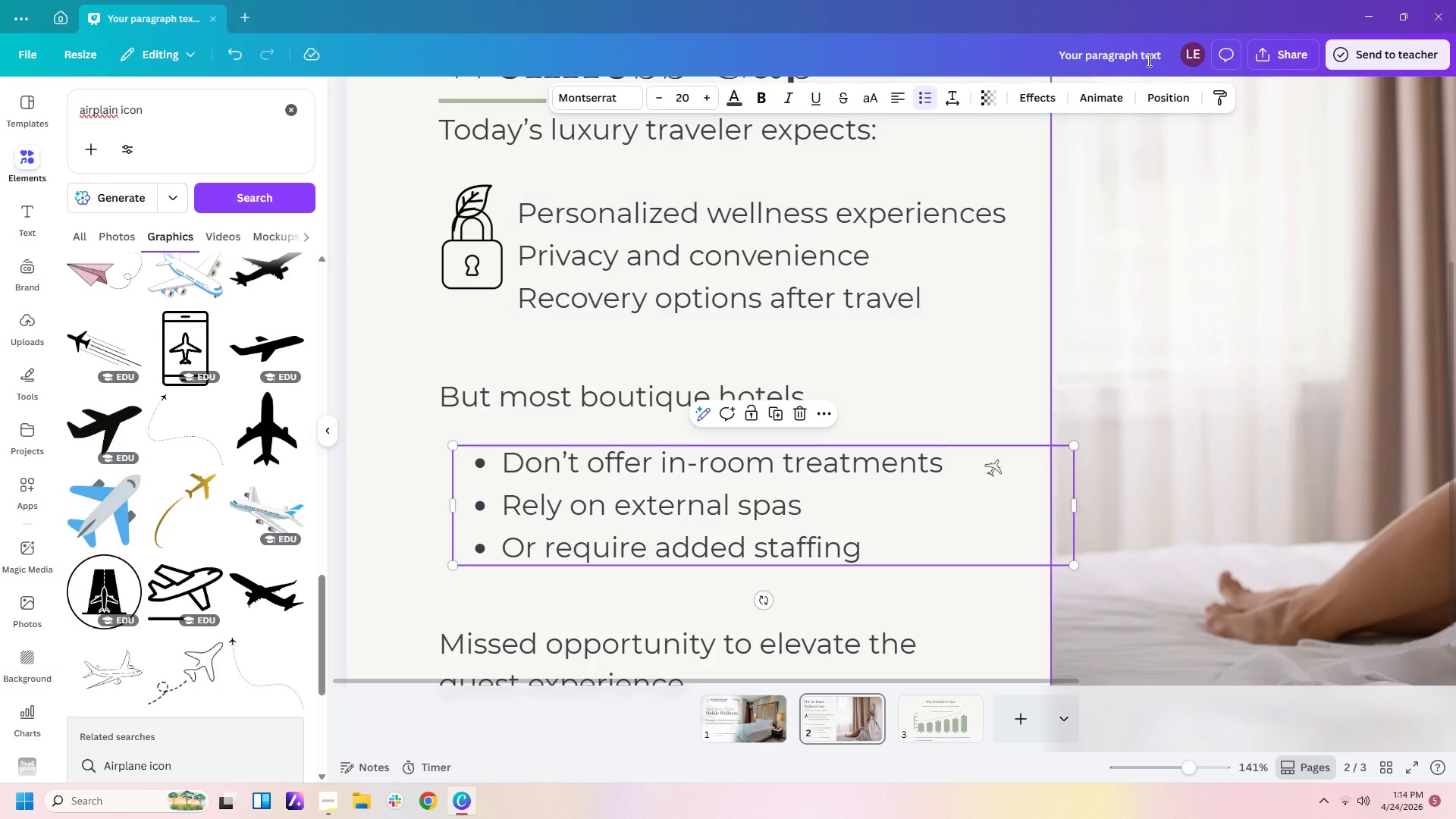 
left_click([1151, 105])
 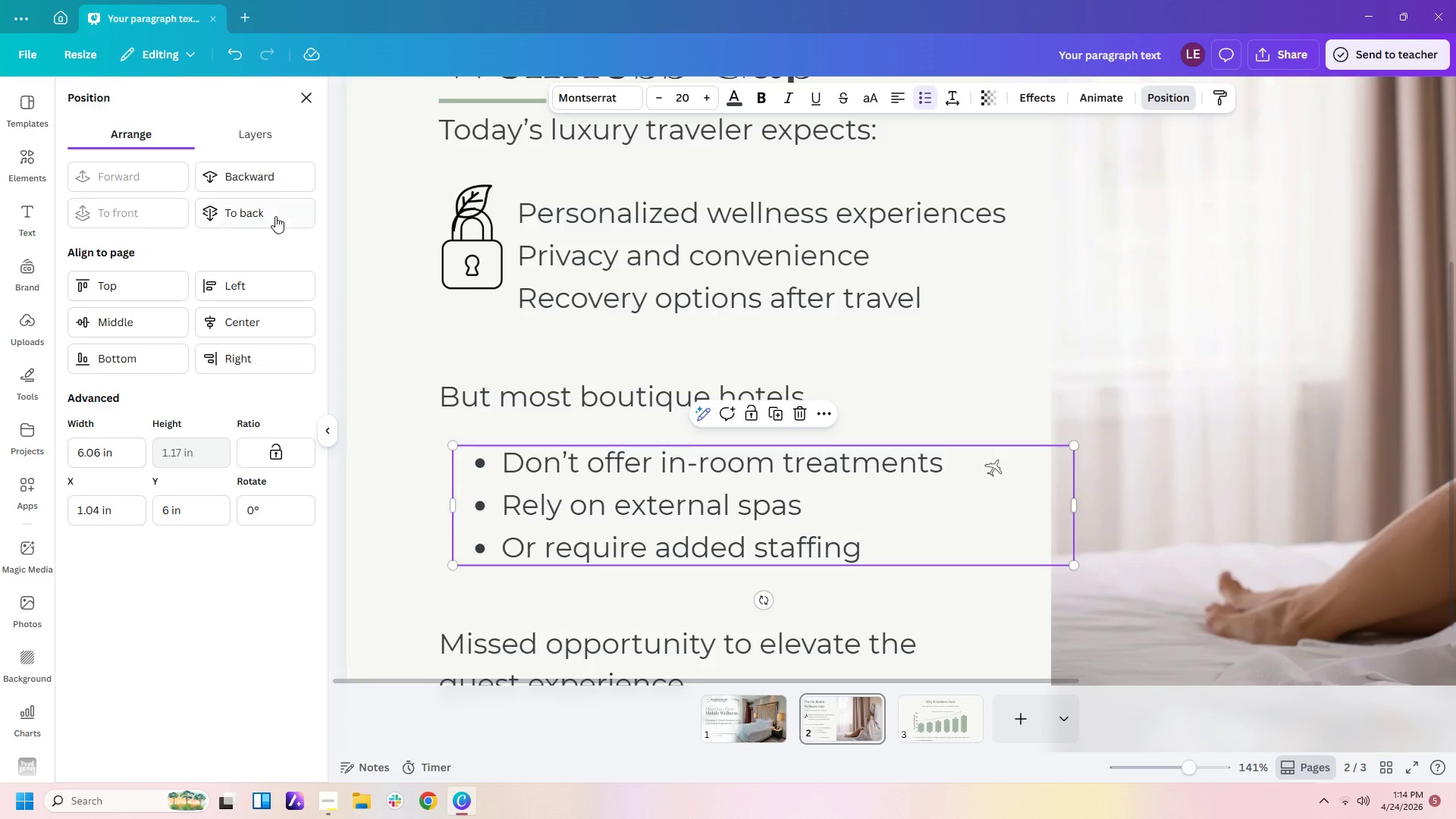 
left_click([287, 179])
 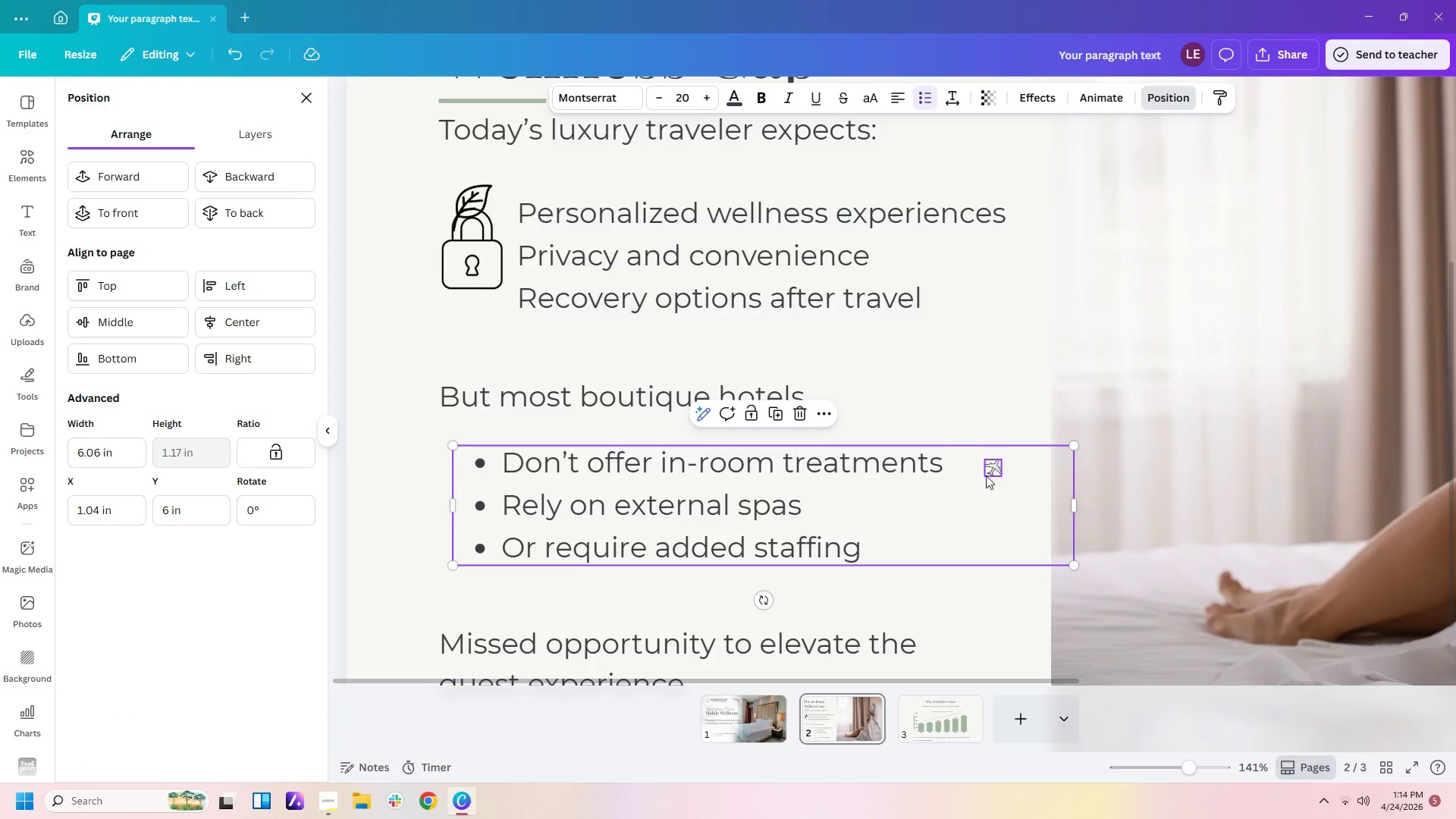 
left_click([994, 464])
 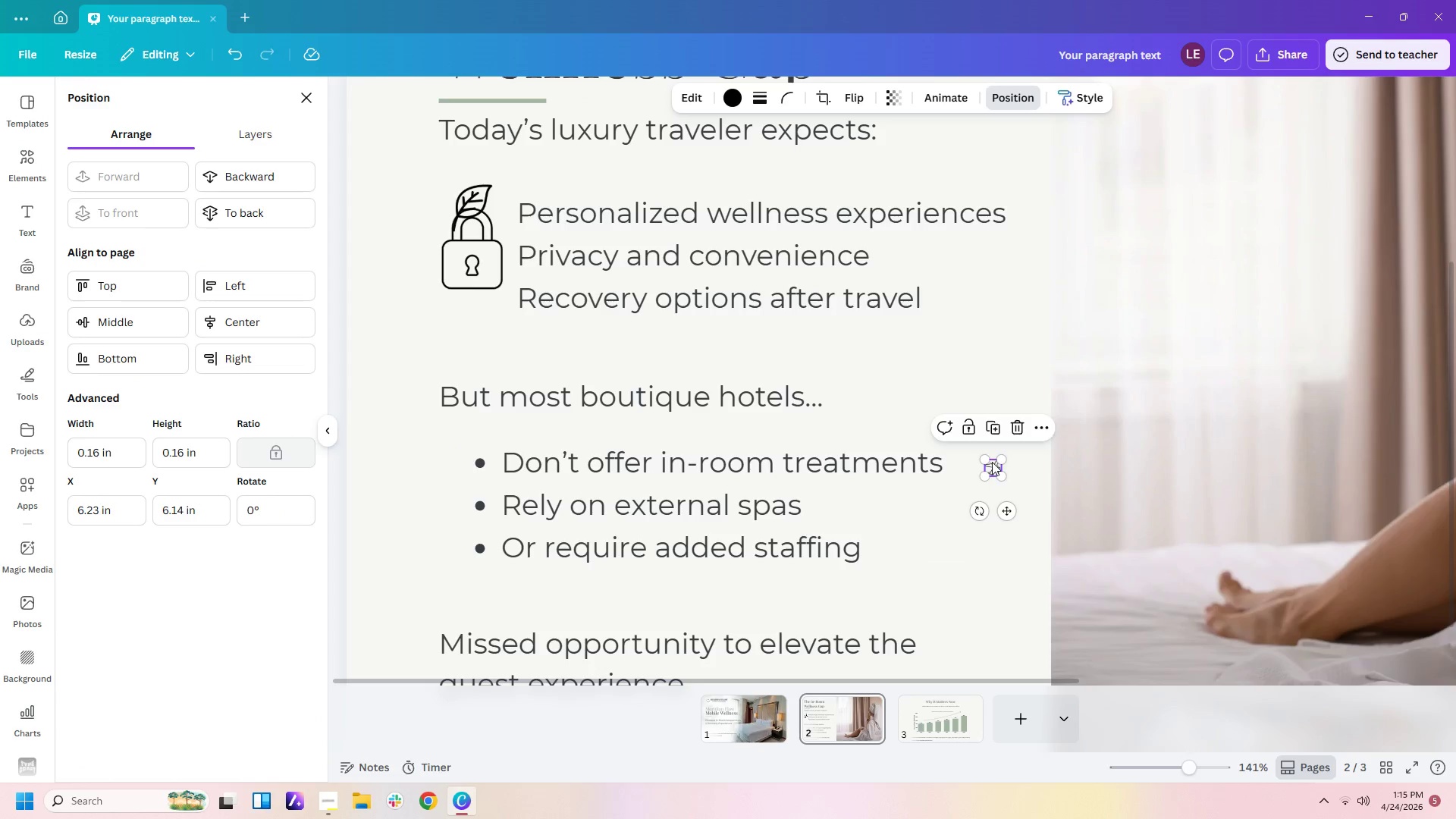 
left_click_drag(start_coordinate=[992, 461], to_coordinate=[472, 297])
 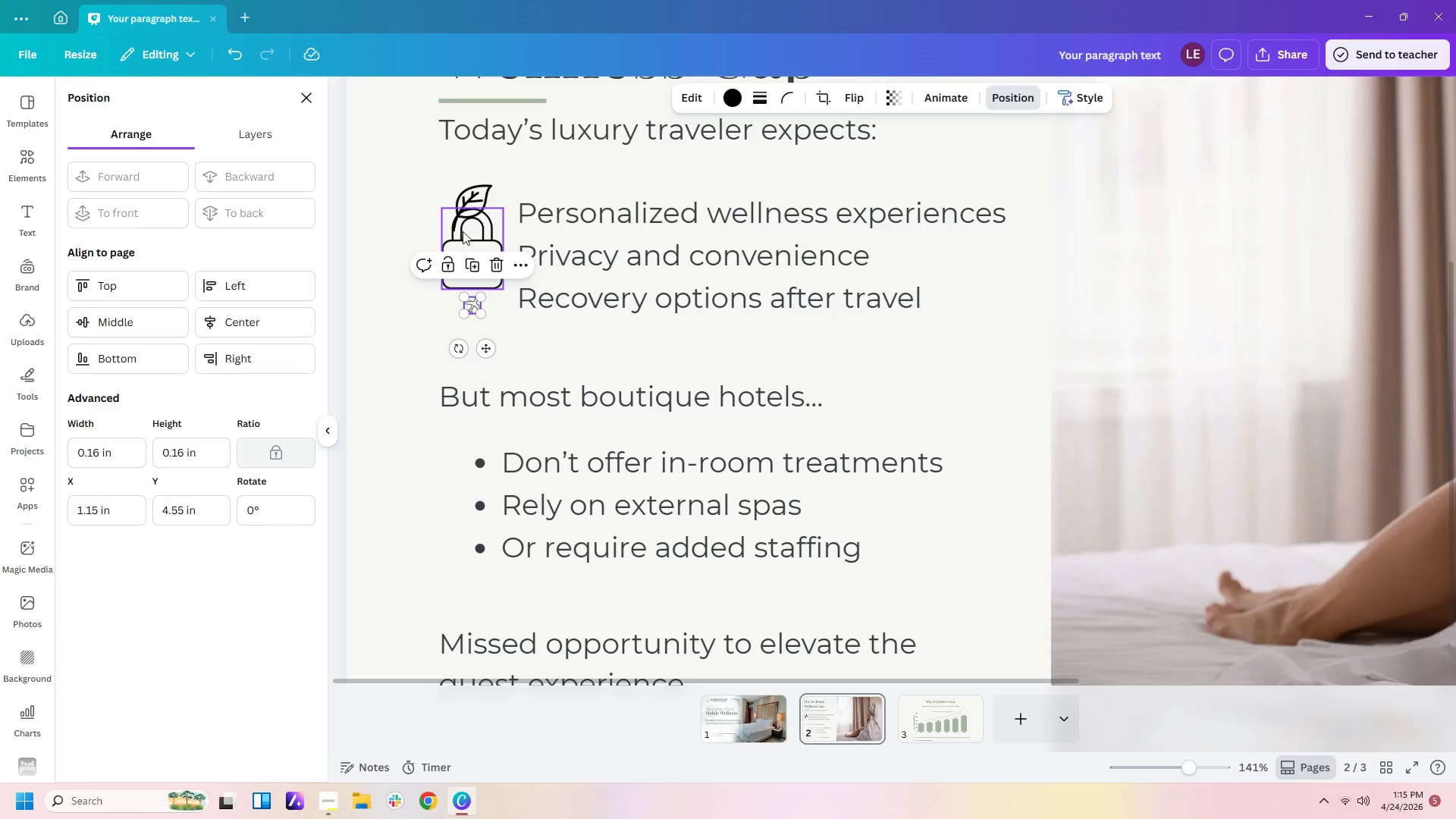 
left_click([463, 231])
 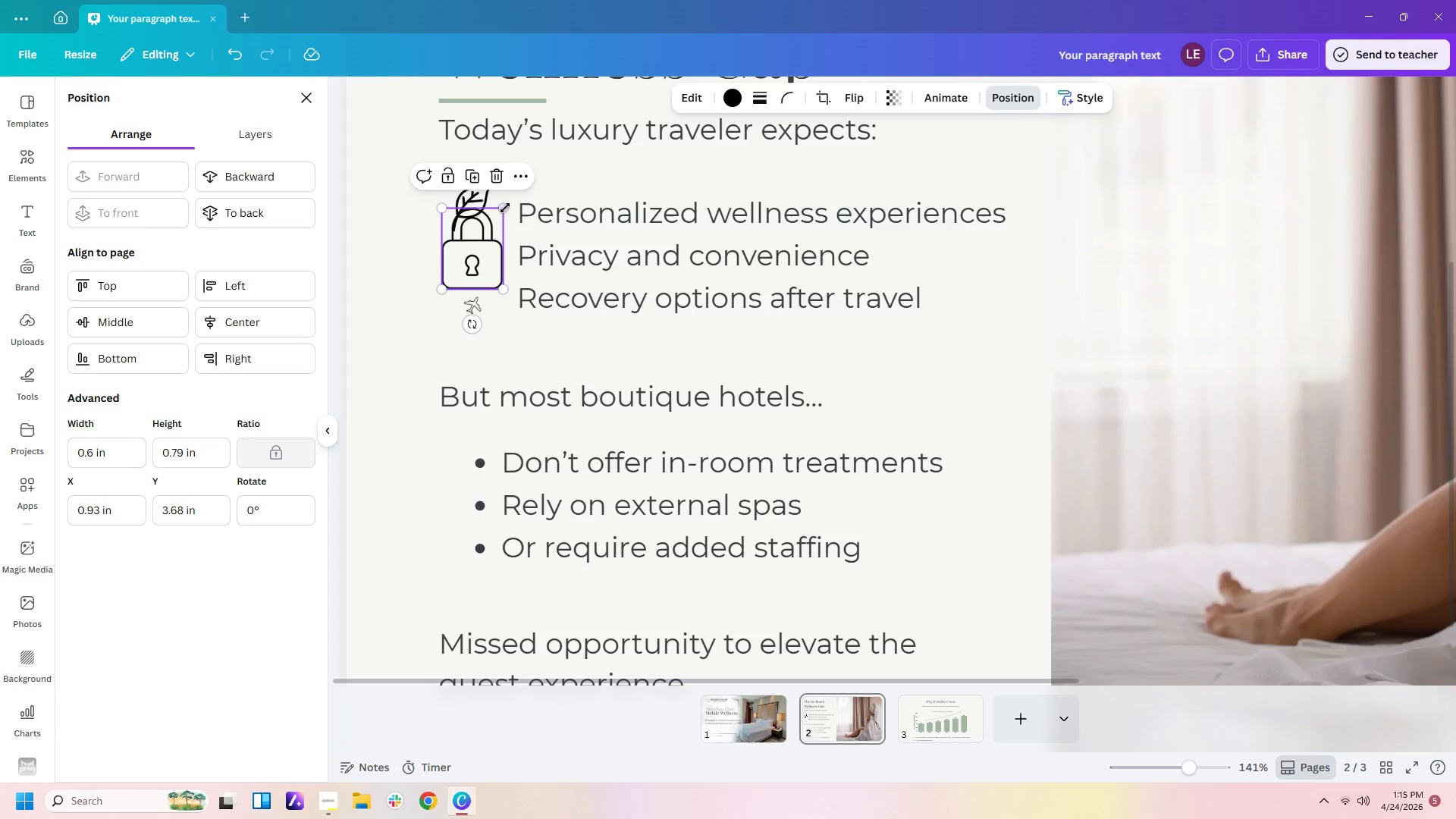 
left_click_drag(start_coordinate=[505, 209], to_coordinate=[452, 249])
 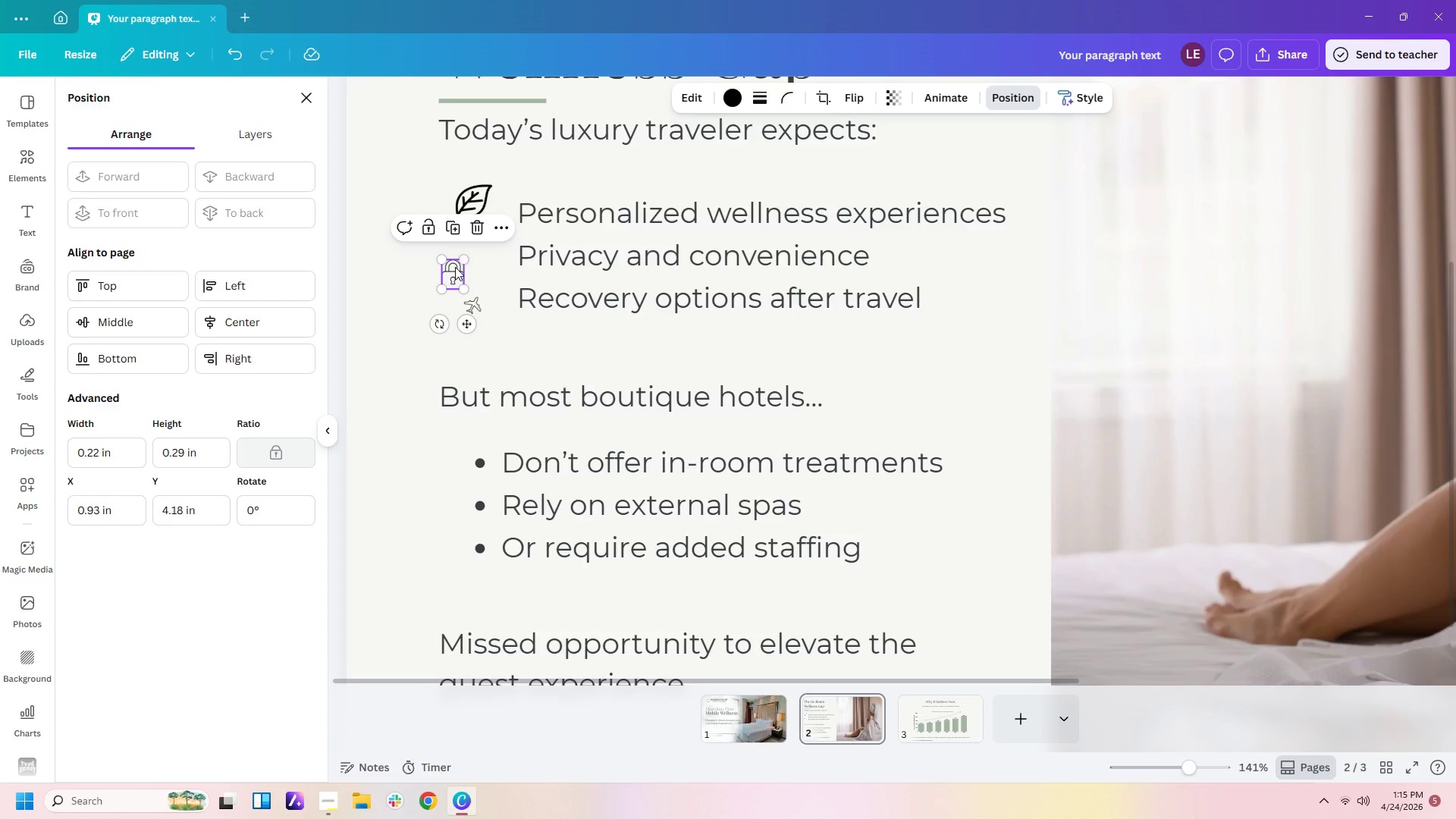 
left_click_drag(start_coordinate=[455, 267], to_coordinate=[473, 249])
 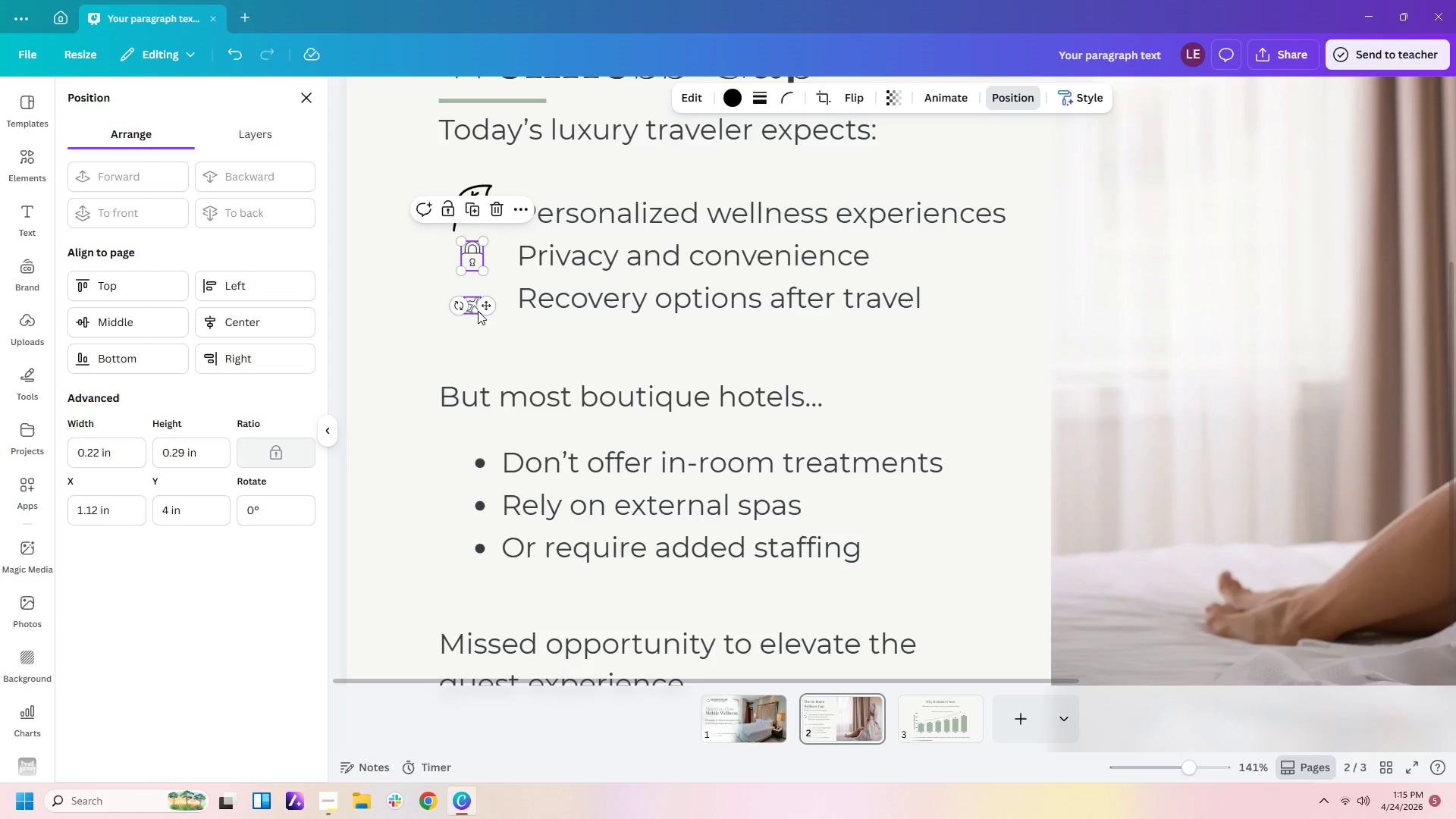 
left_click([479, 313])
 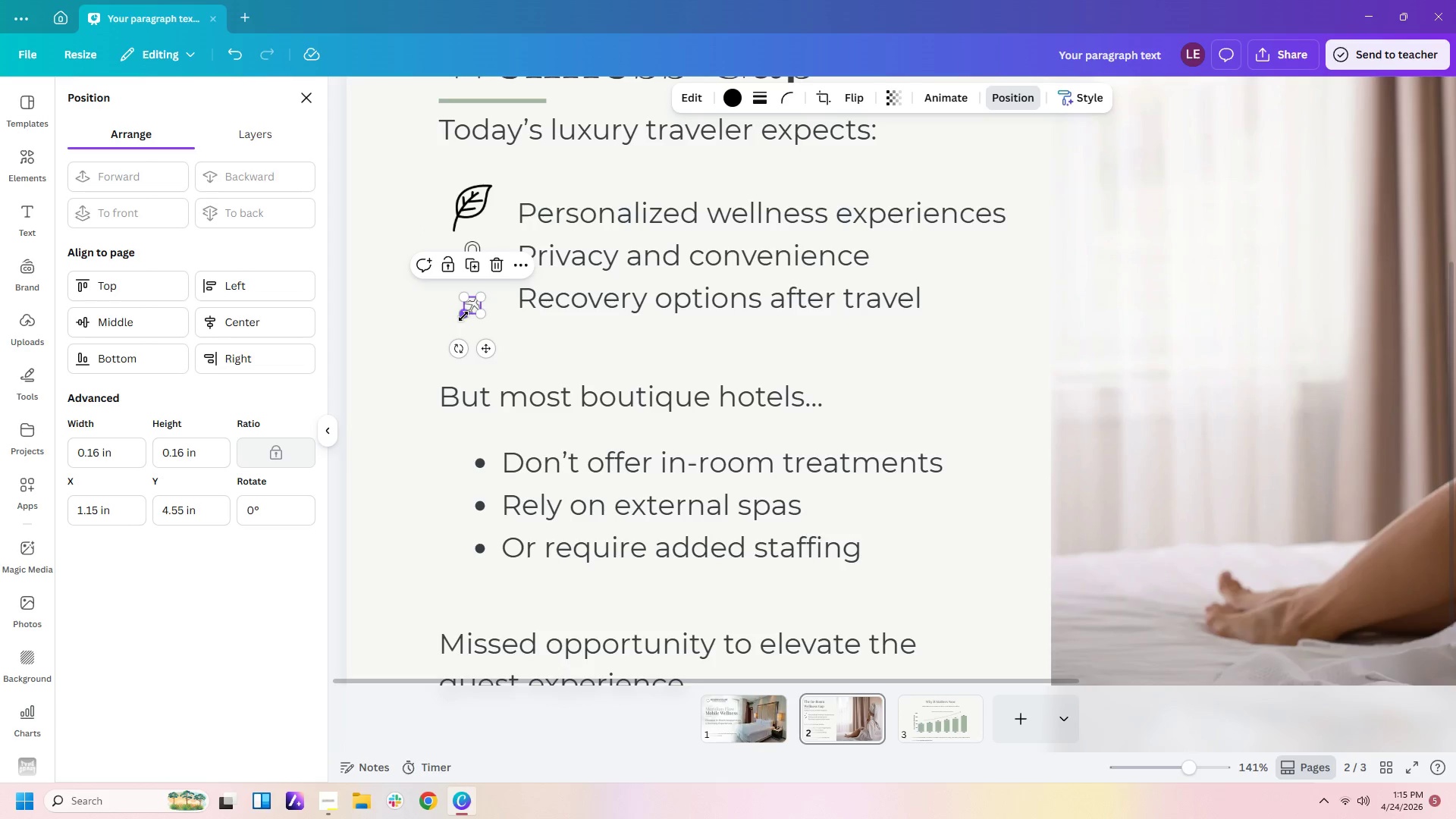 
left_click_drag(start_coordinate=[463, 316], to_coordinate=[435, 329])
 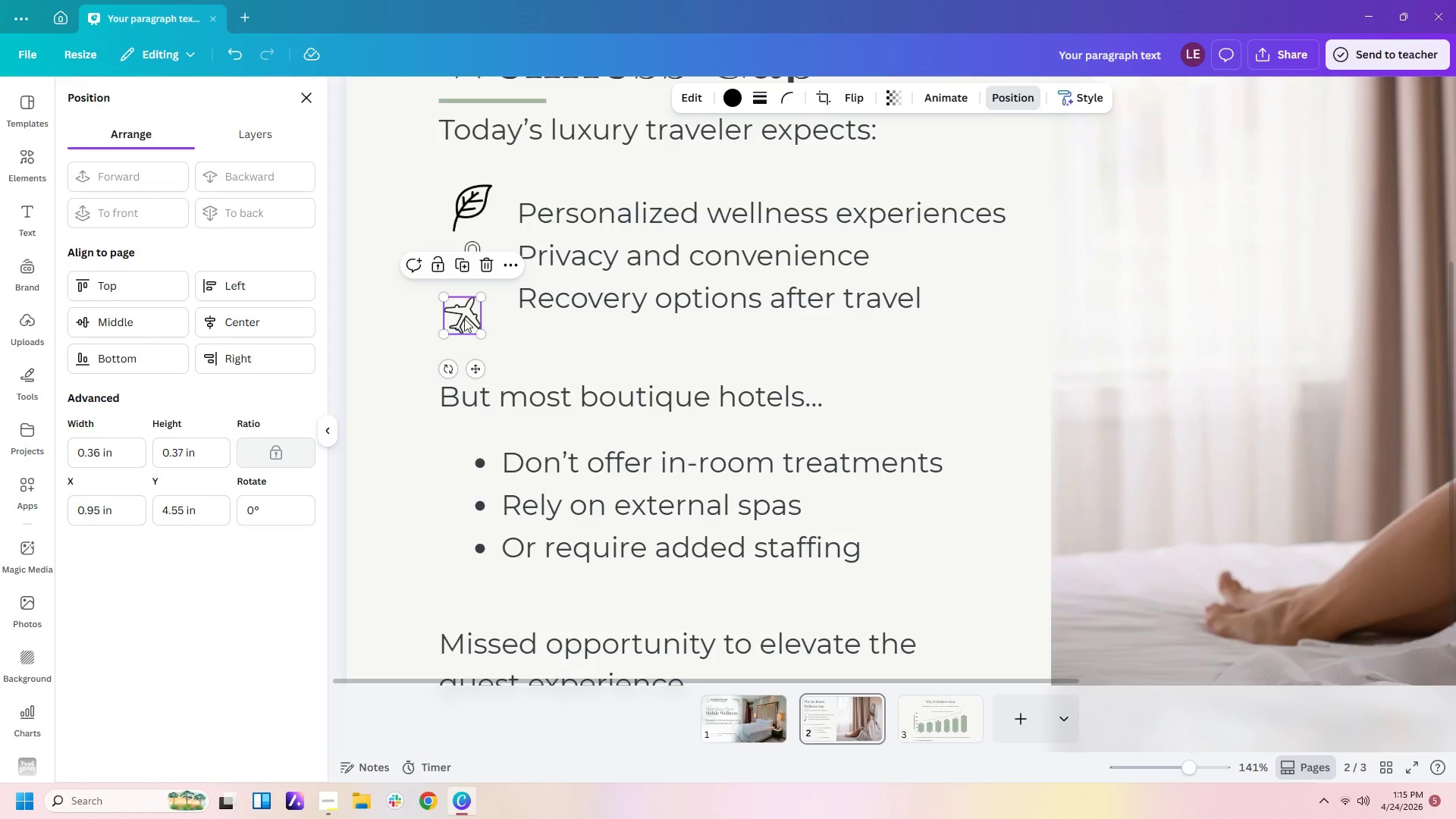 
left_click_drag(start_coordinate=[465, 318], to_coordinate=[467, 308])
 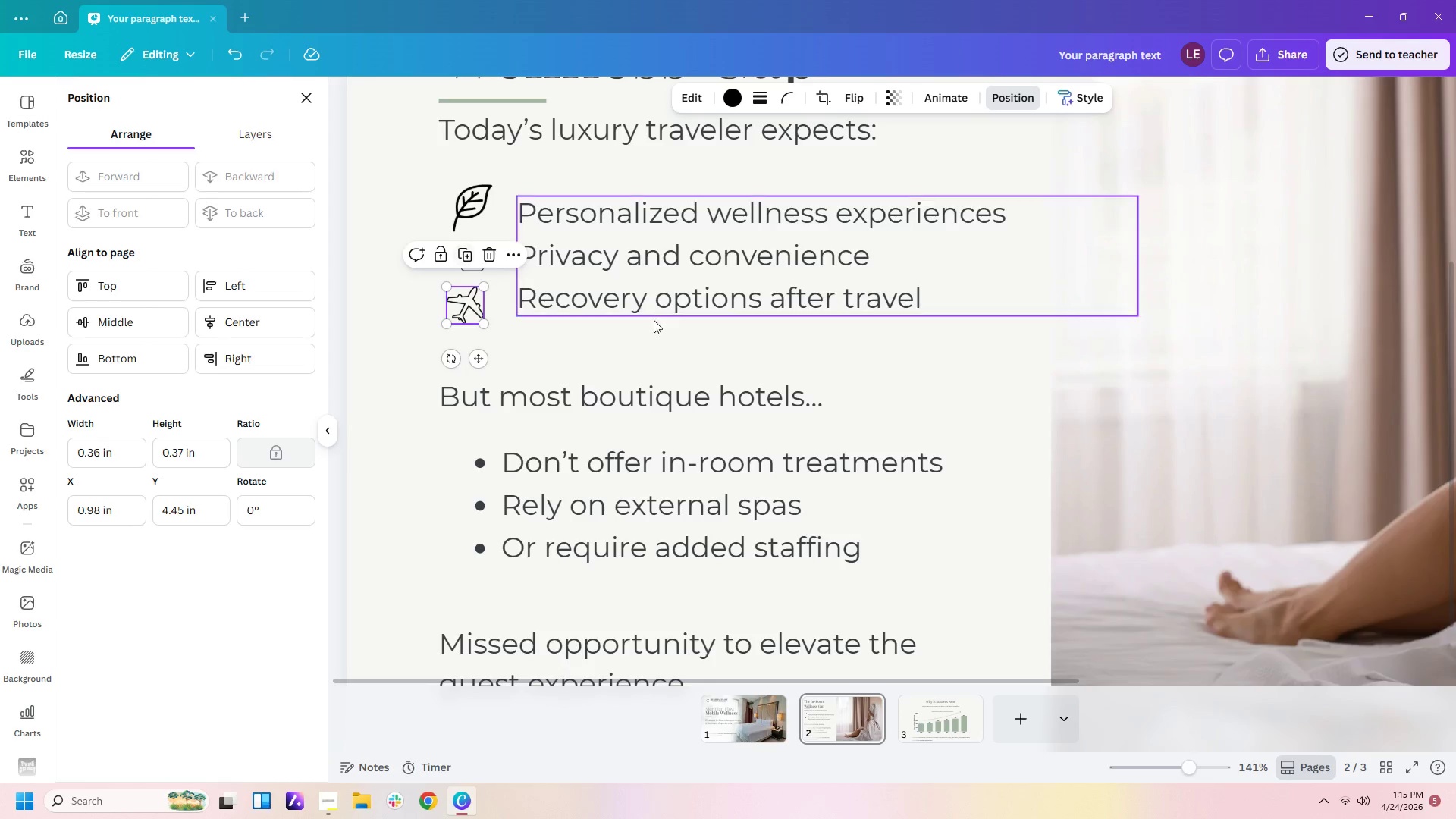 
left_click([728, 298])
 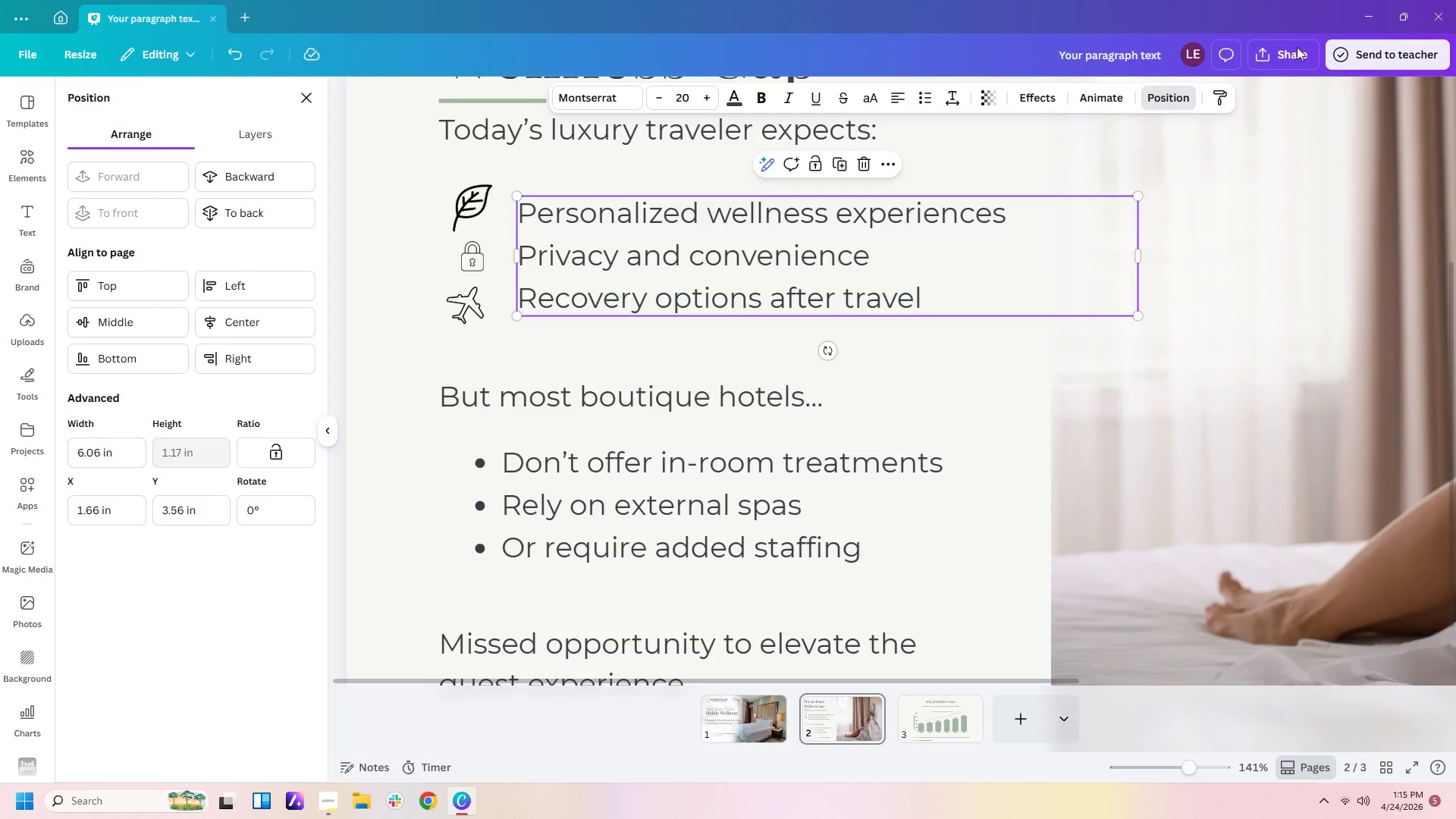 
mouse_move([1106, 112])
 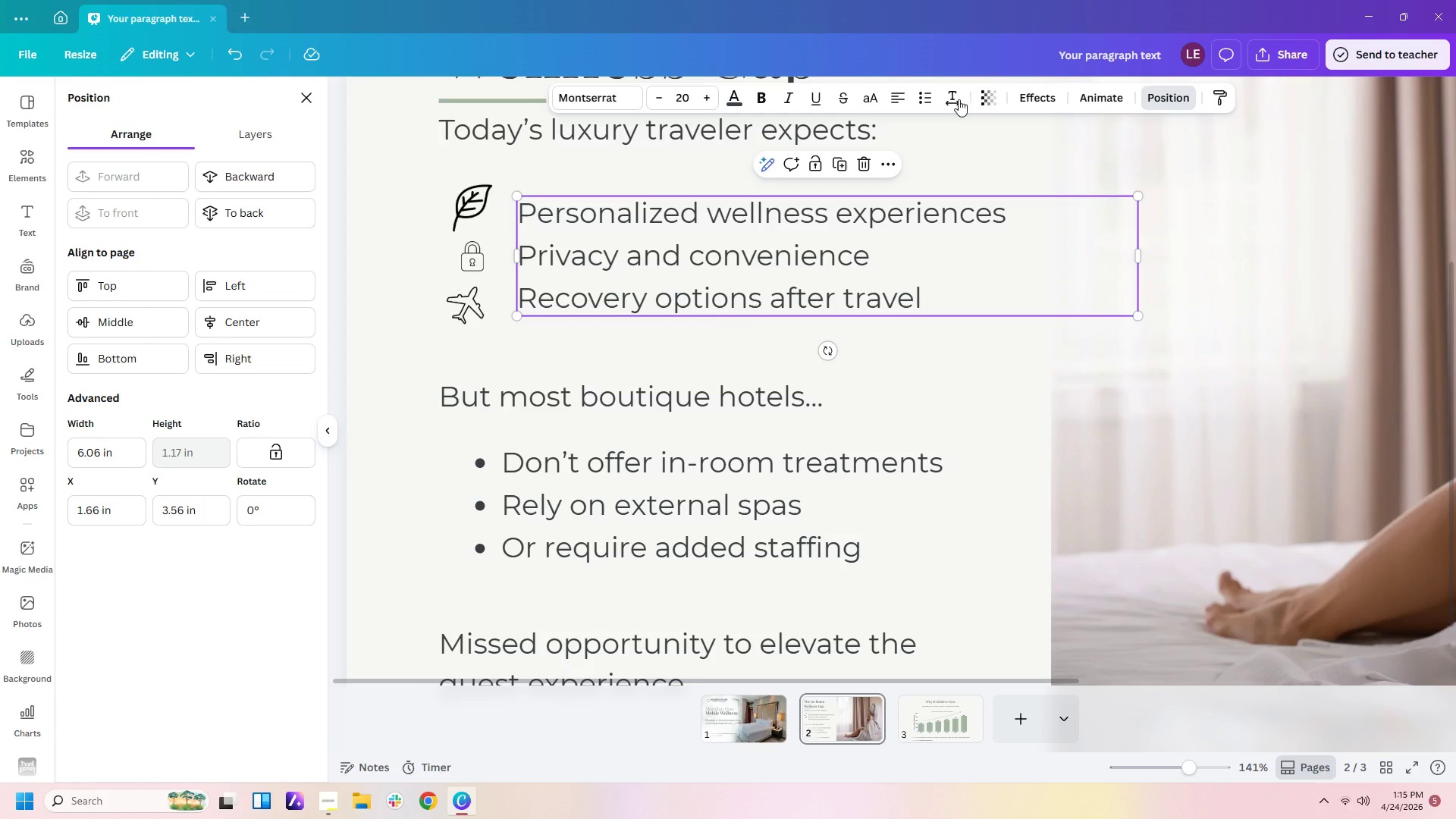 
left_click([956, 99])
 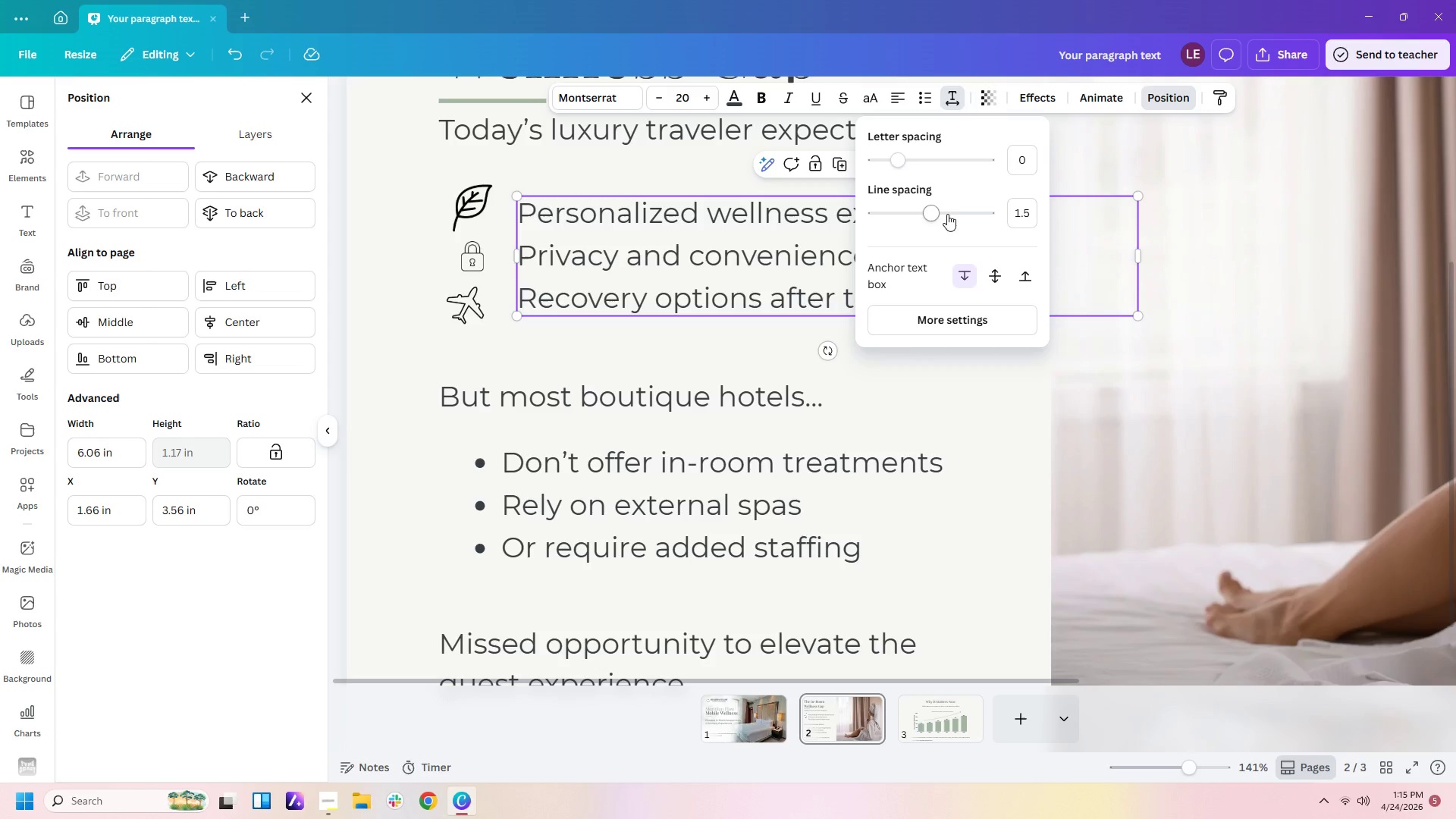 
left_click_drag(start_coordinate=[931, 209], to_coordinate=[973, 209])
 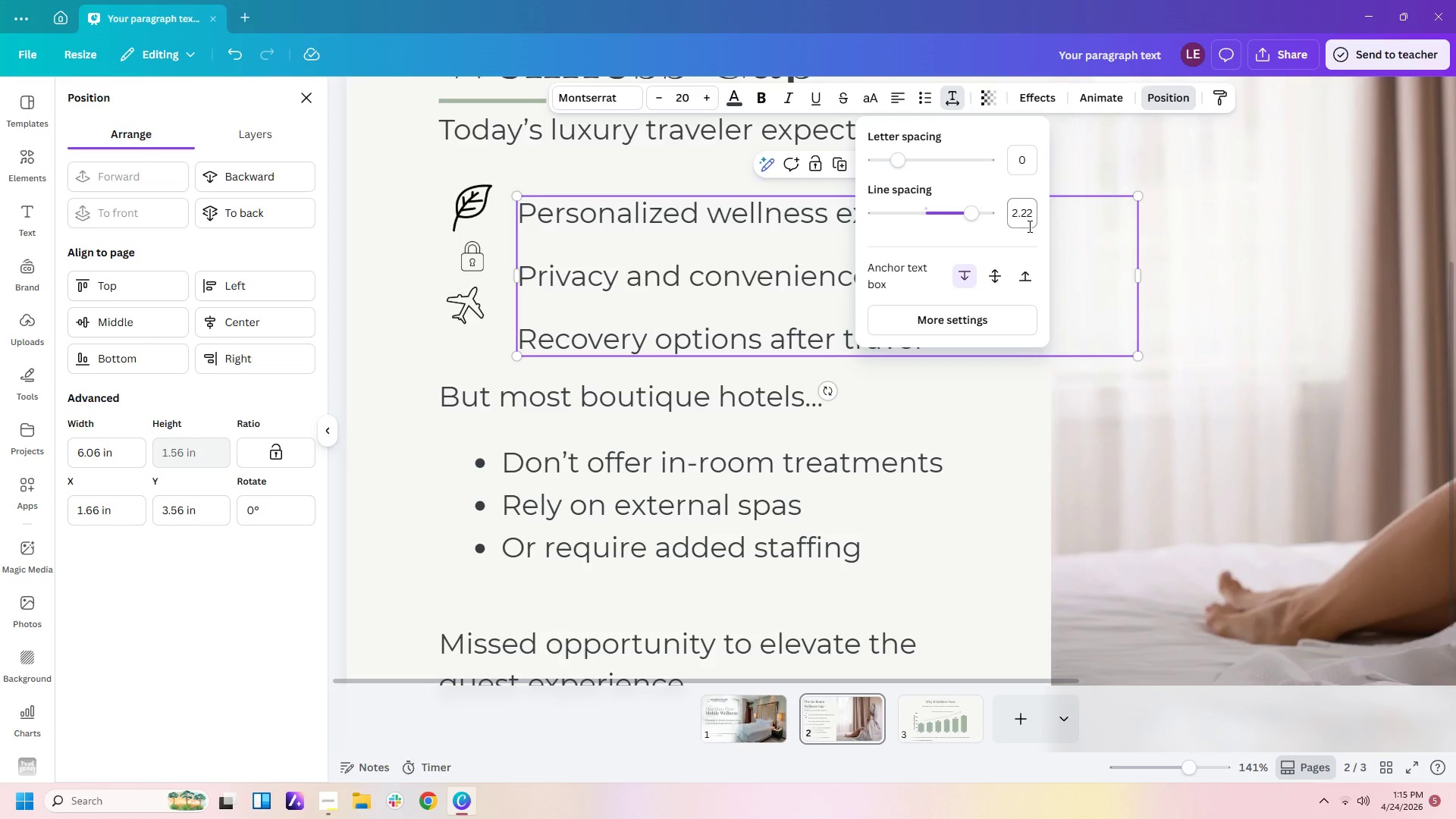 
left_click([1028, 226])
 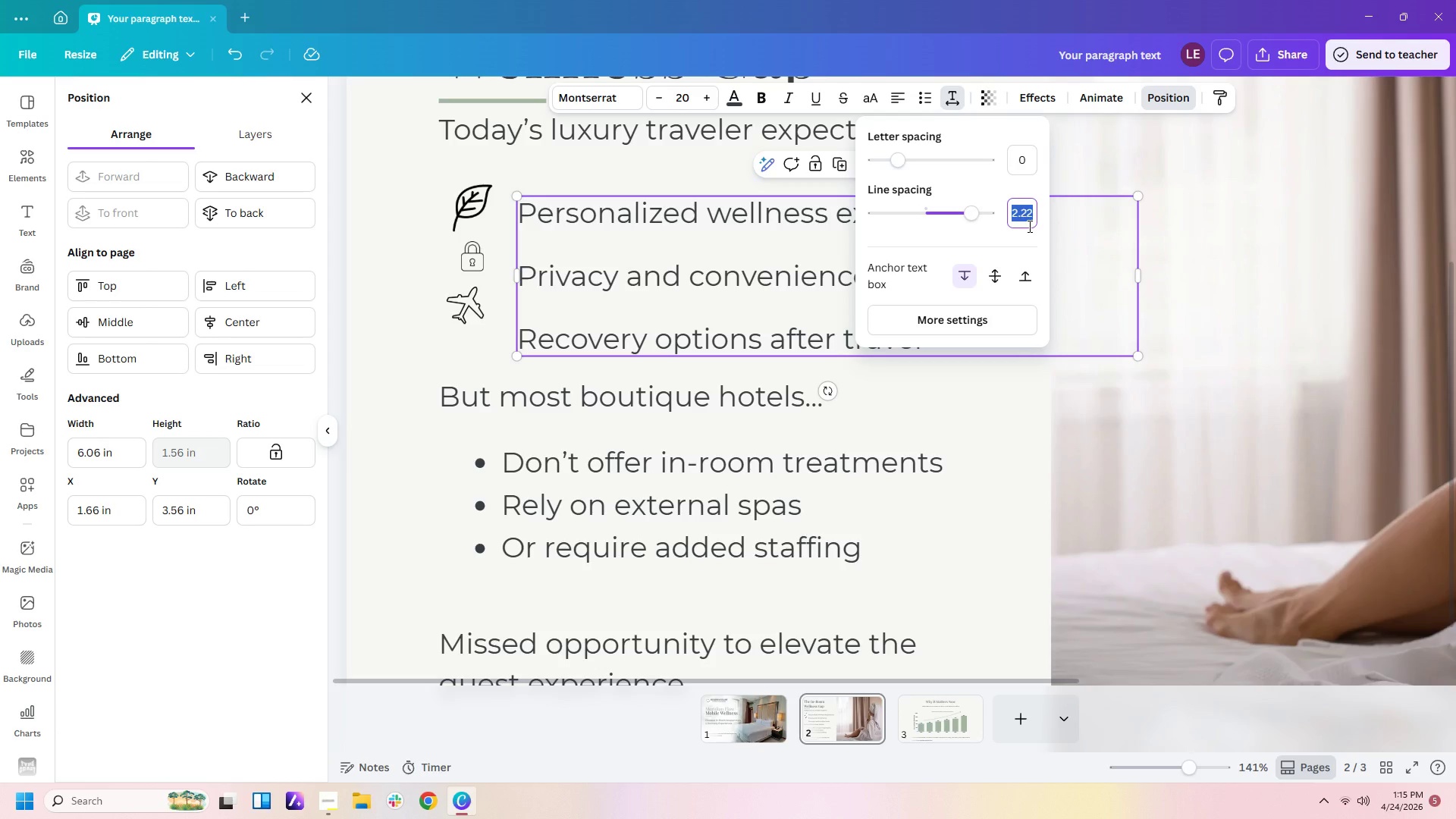 
key(Numpad2)
 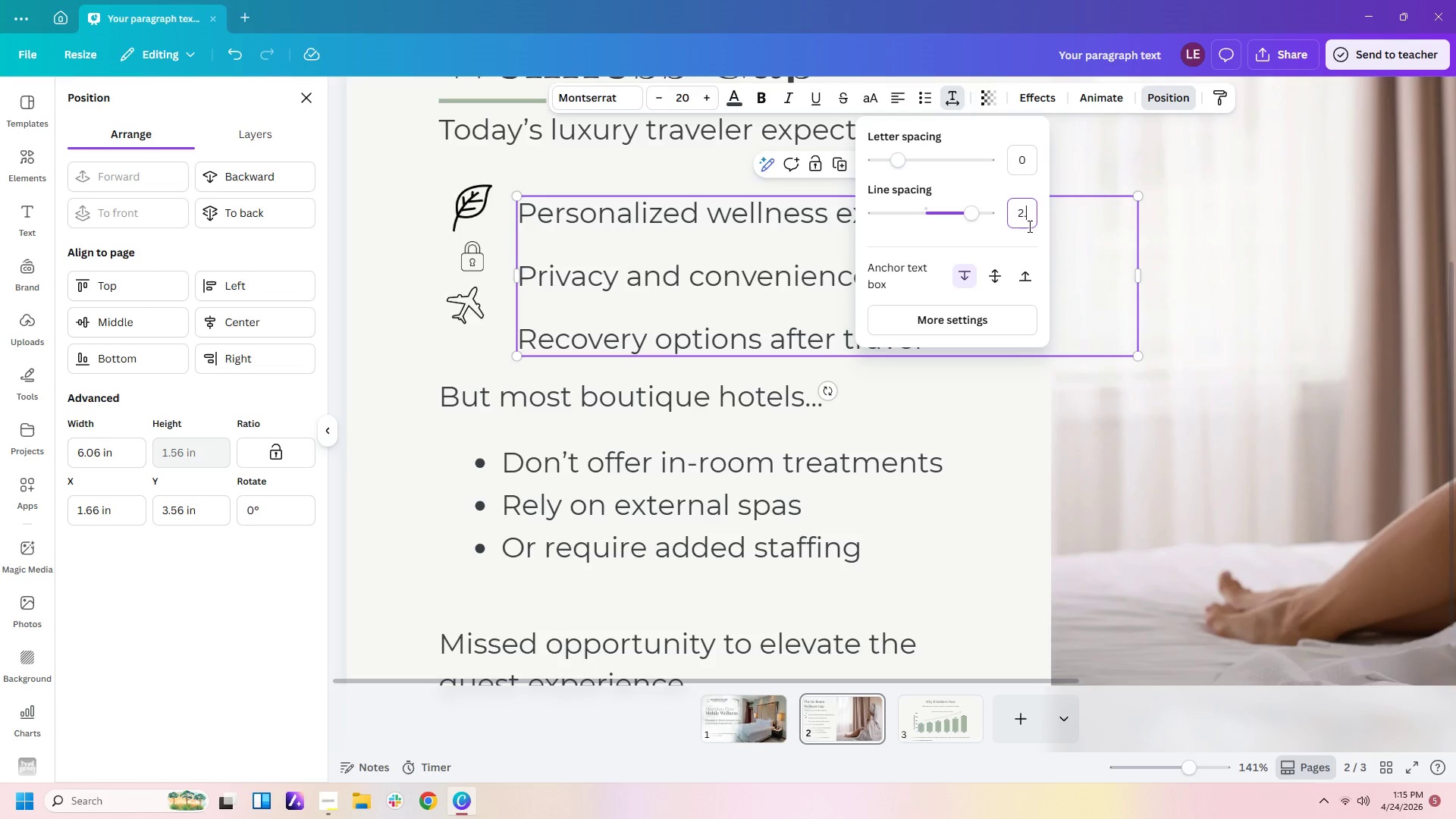 
key(NumpadDecimal)
 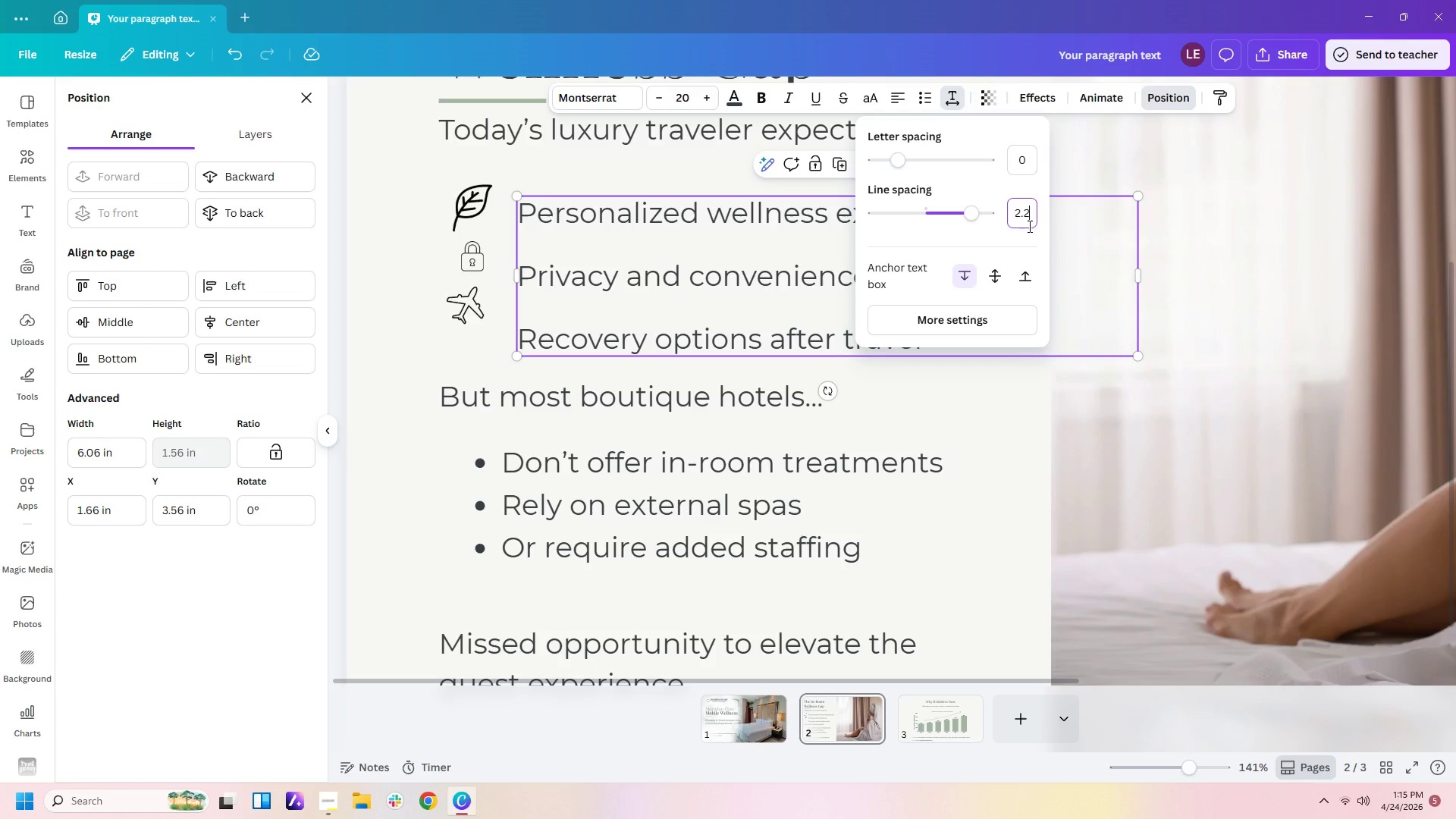 
key(Numpad2)
 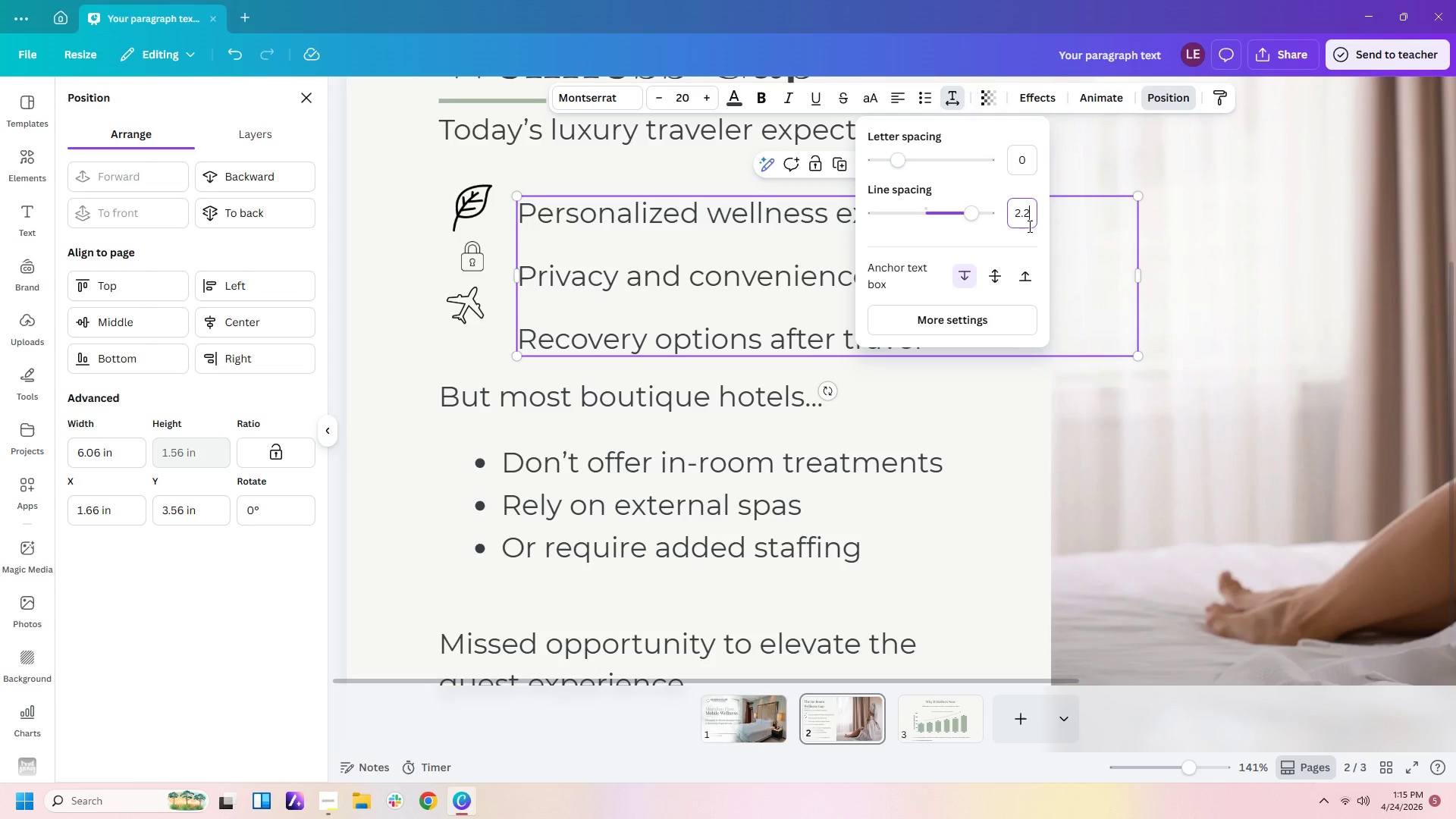 
key(Enter)
 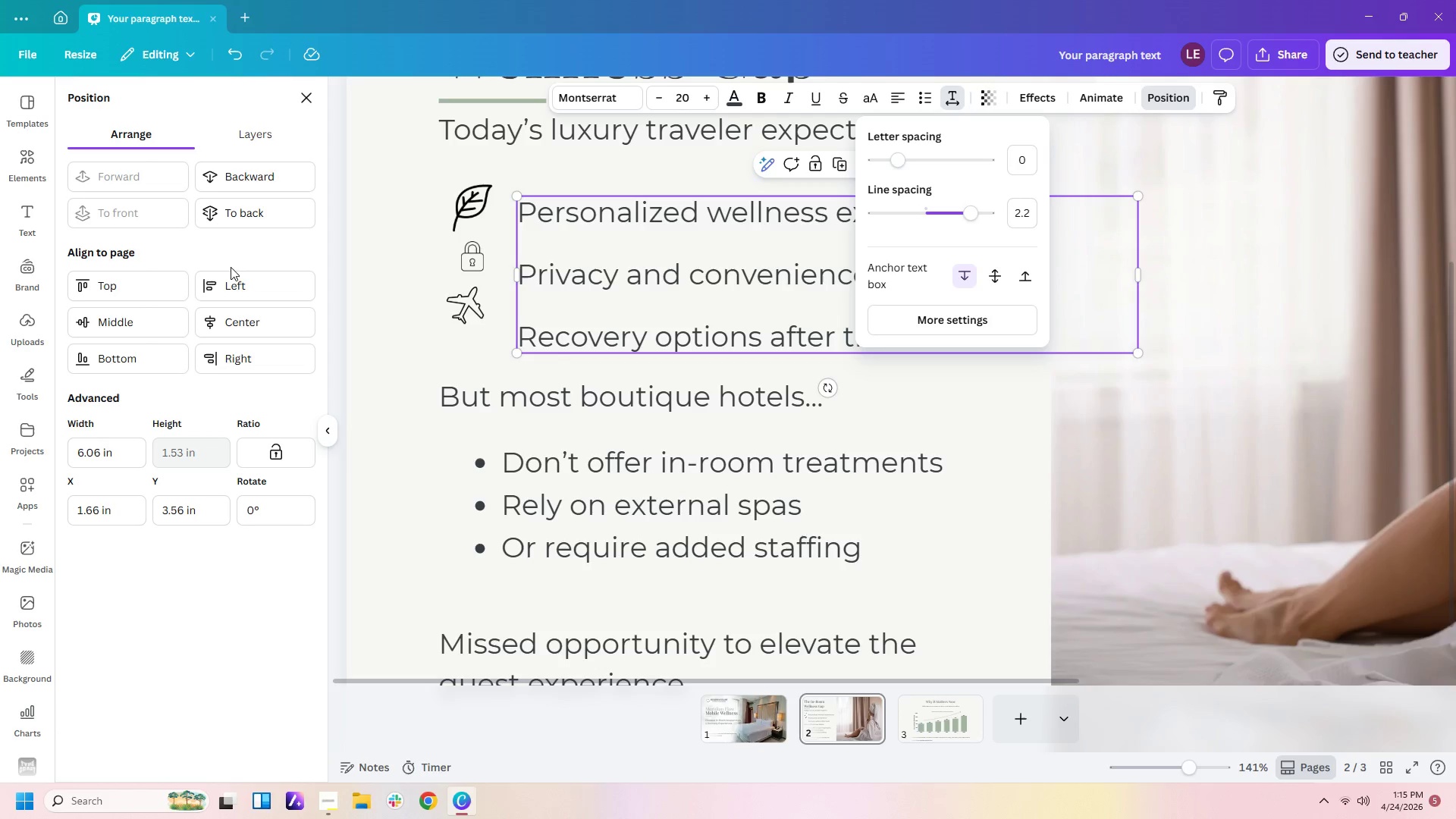 
left_click_drag(start_coordinate=[464, 312], to_coordinate=[475, 345])
 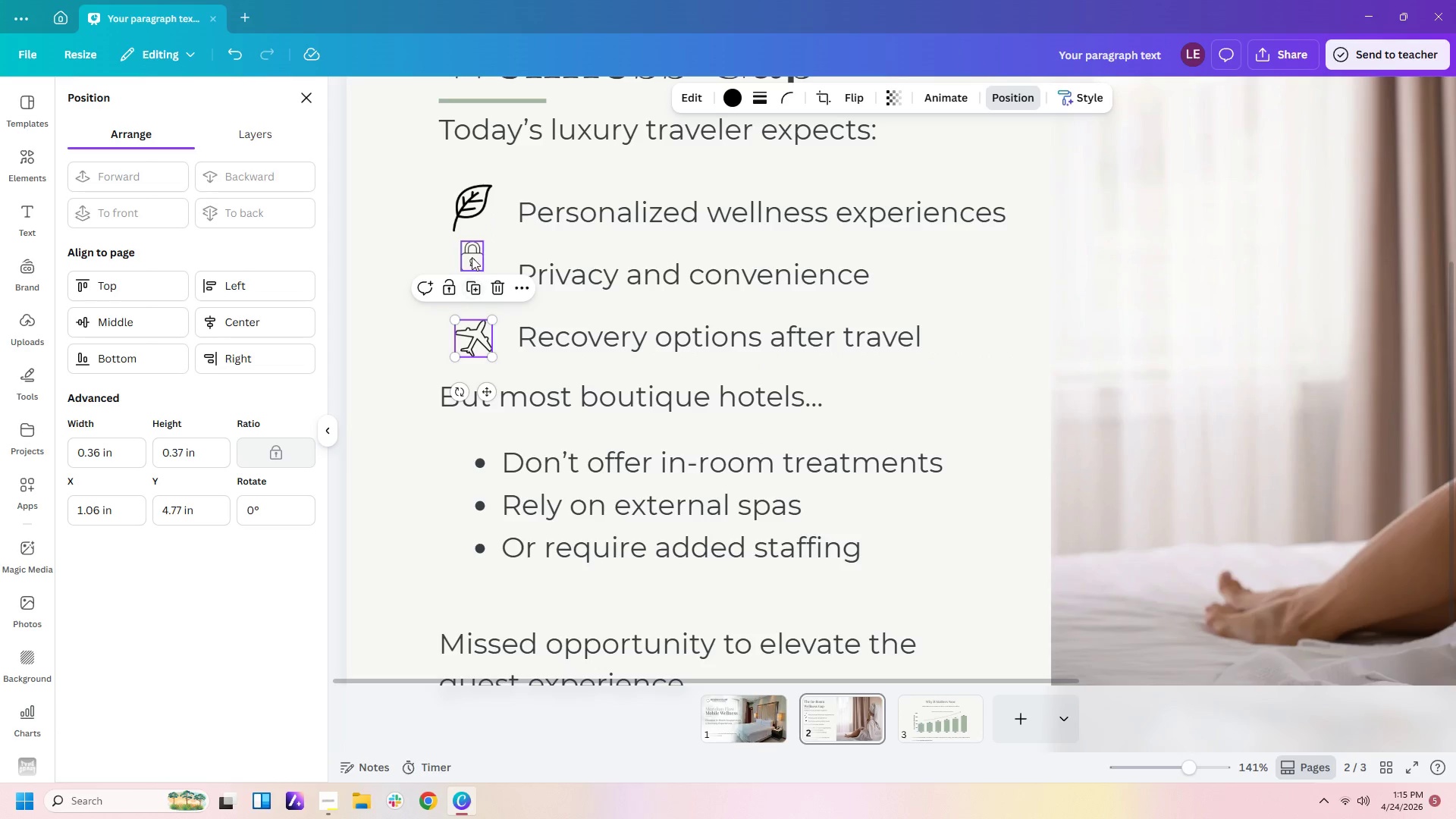 
left_click([472, 255])
 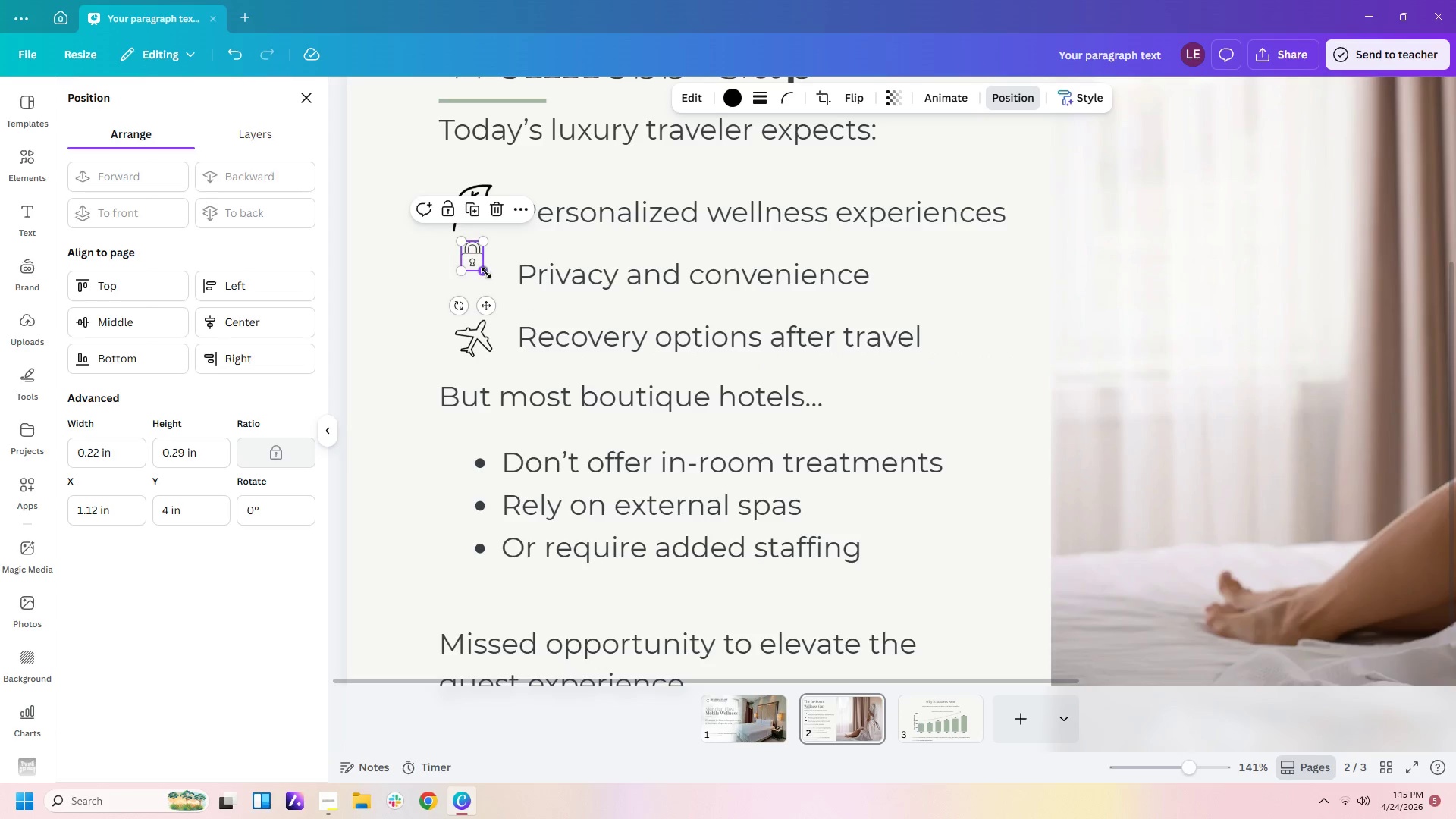 
left_click_drag(start_coordinate=[483, 273], to_coordinate=[491, 287])
 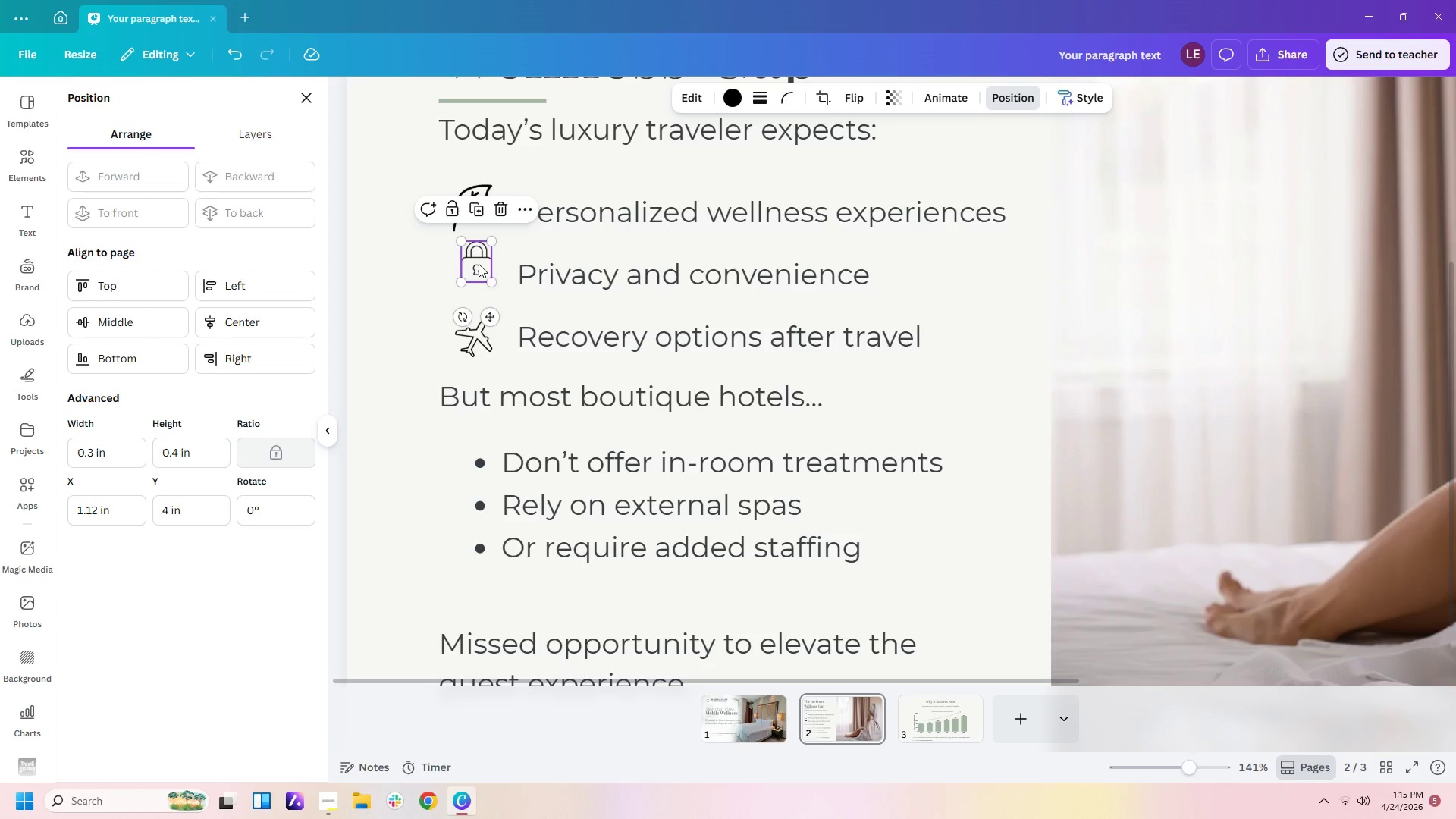 
left_click_drag(start_coordinate=[479, 264], to_coordinate=[479, 273])
 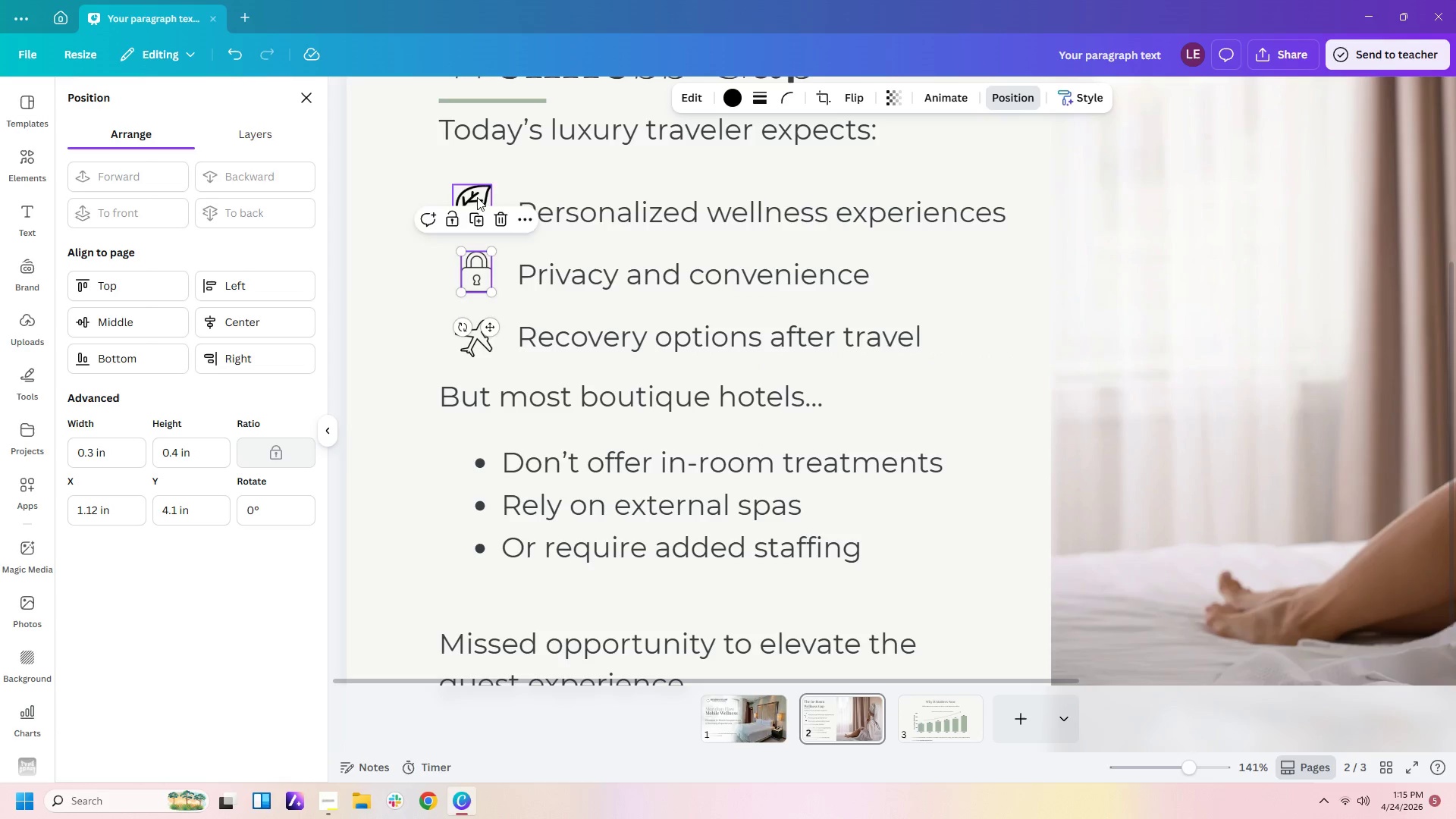 
left_click([476, 196])
 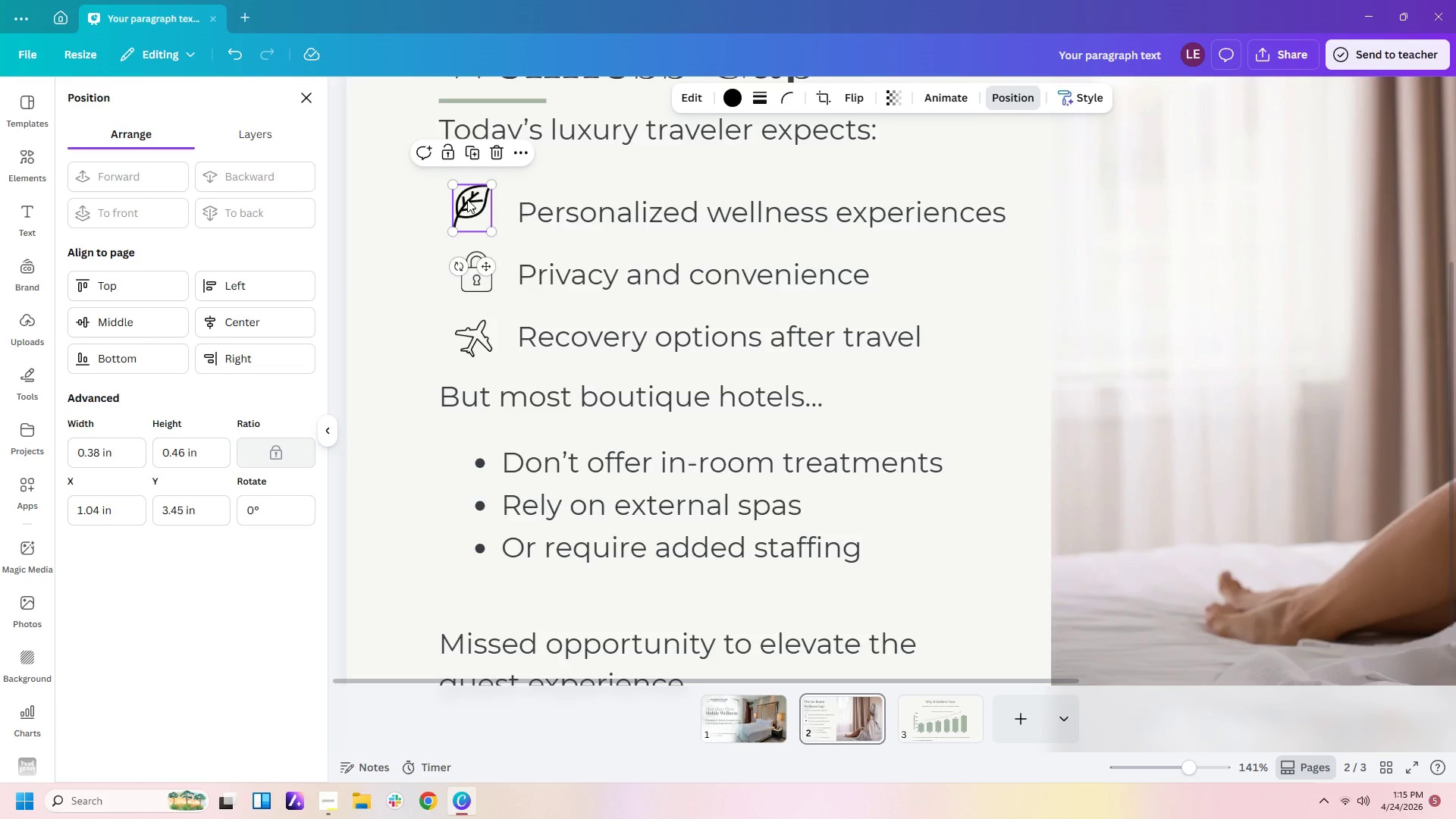 
left_click_drag(start_coordinate=[467, 199], to_coordinate=[477, 199])
 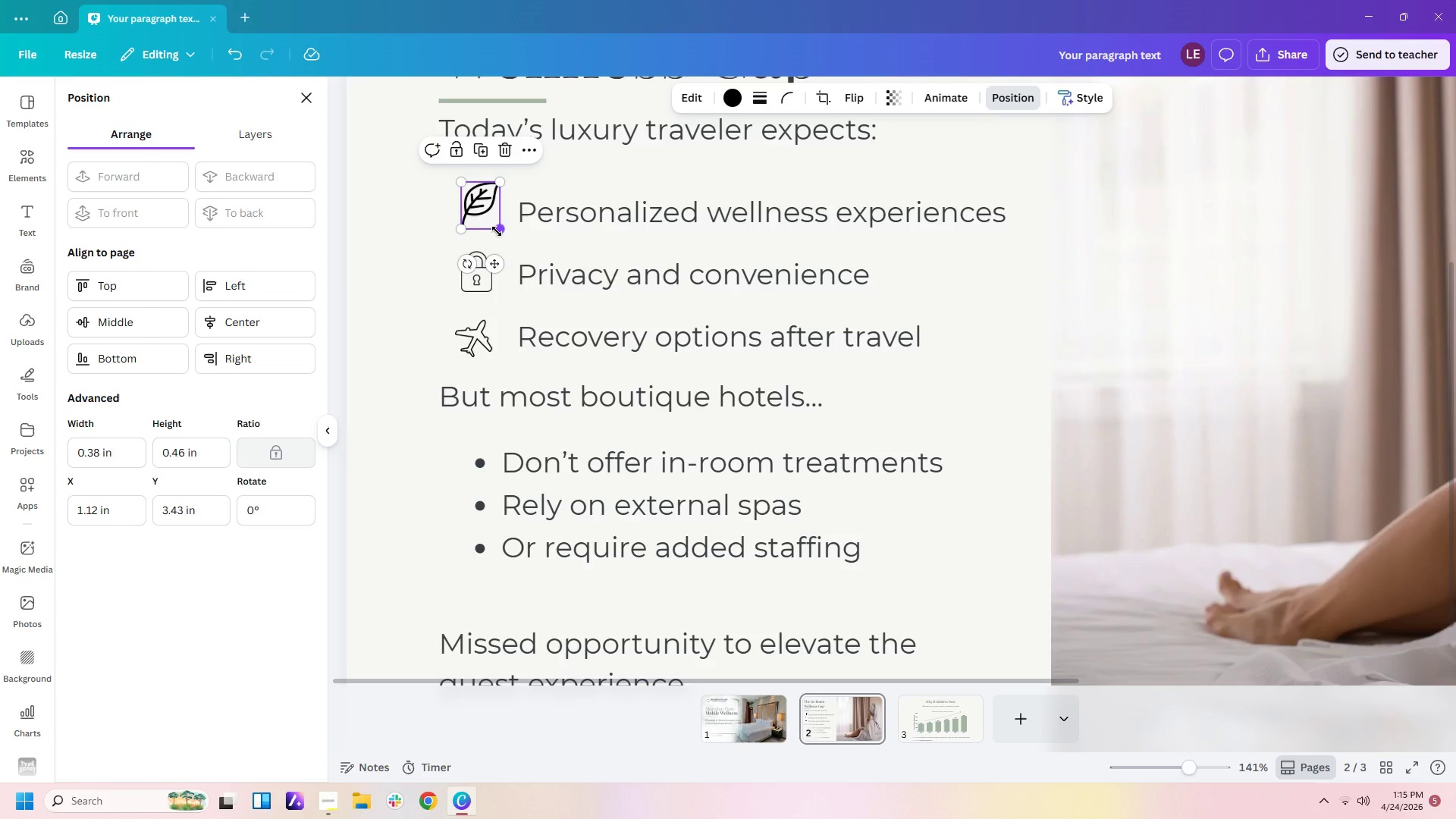 
left_click_drag(start_coordinate=[497, 231], to_coordinate=[487, 229])
 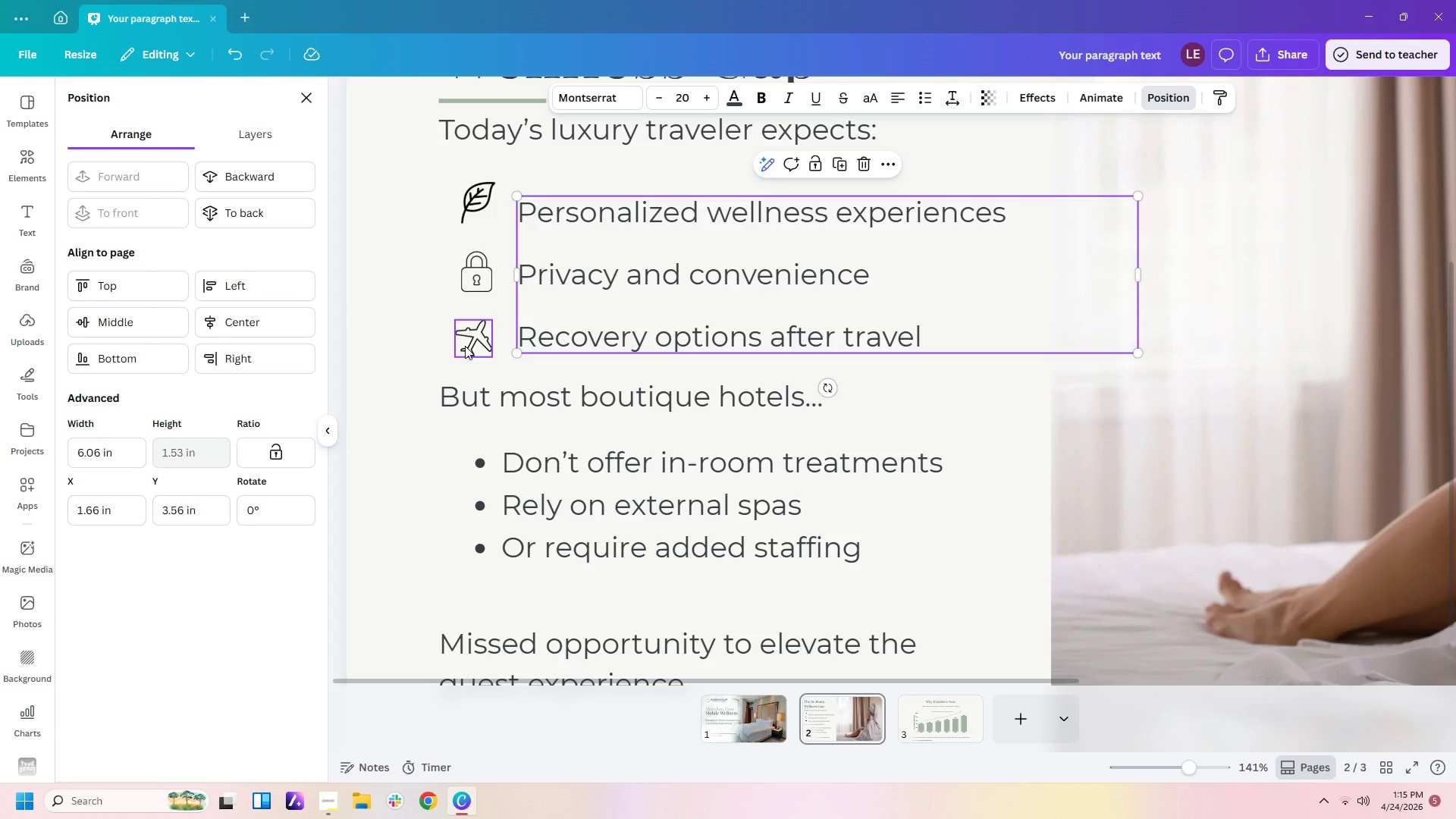 
left_click([465, 346])
 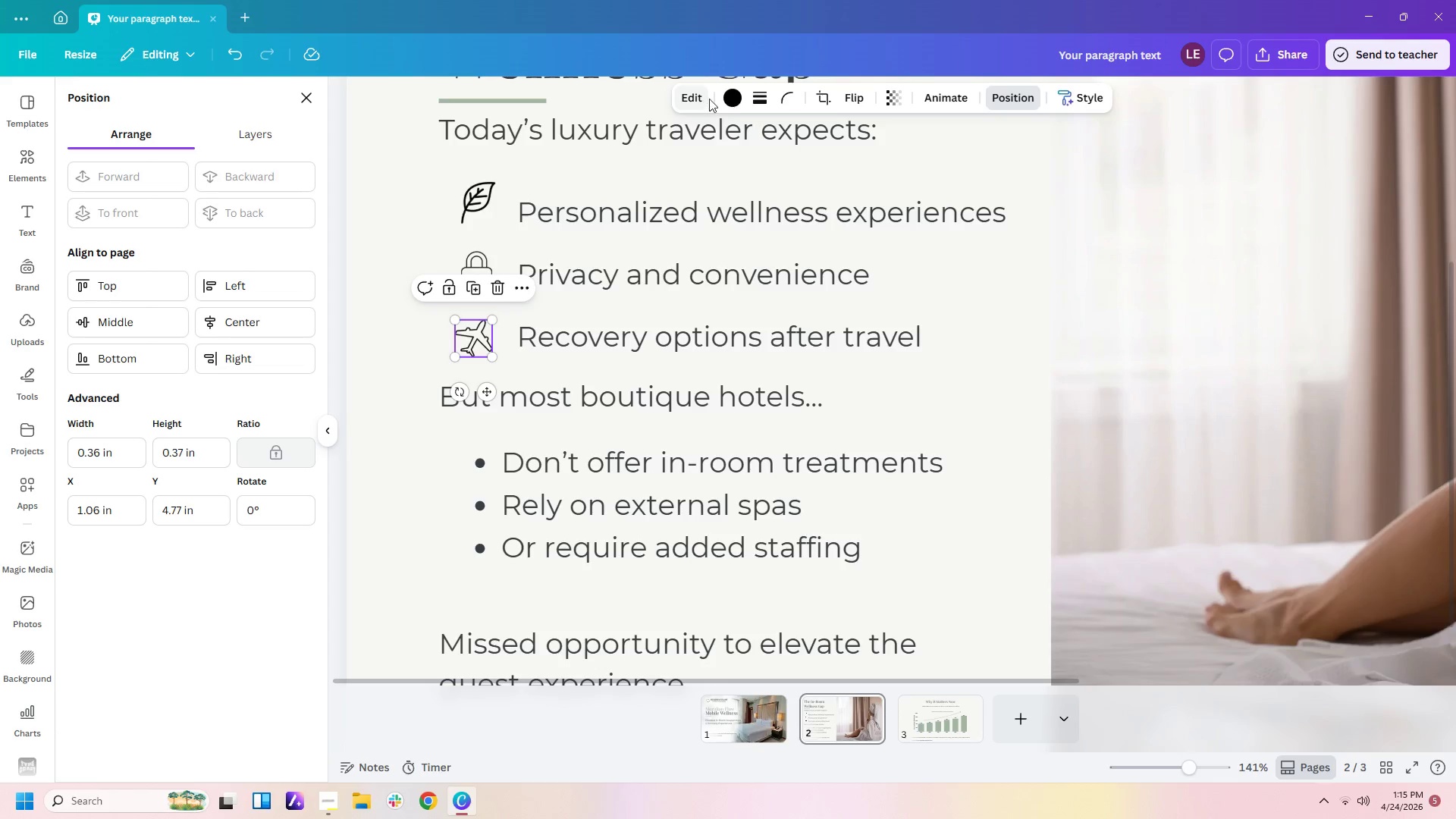 
left_click([734, 99])
 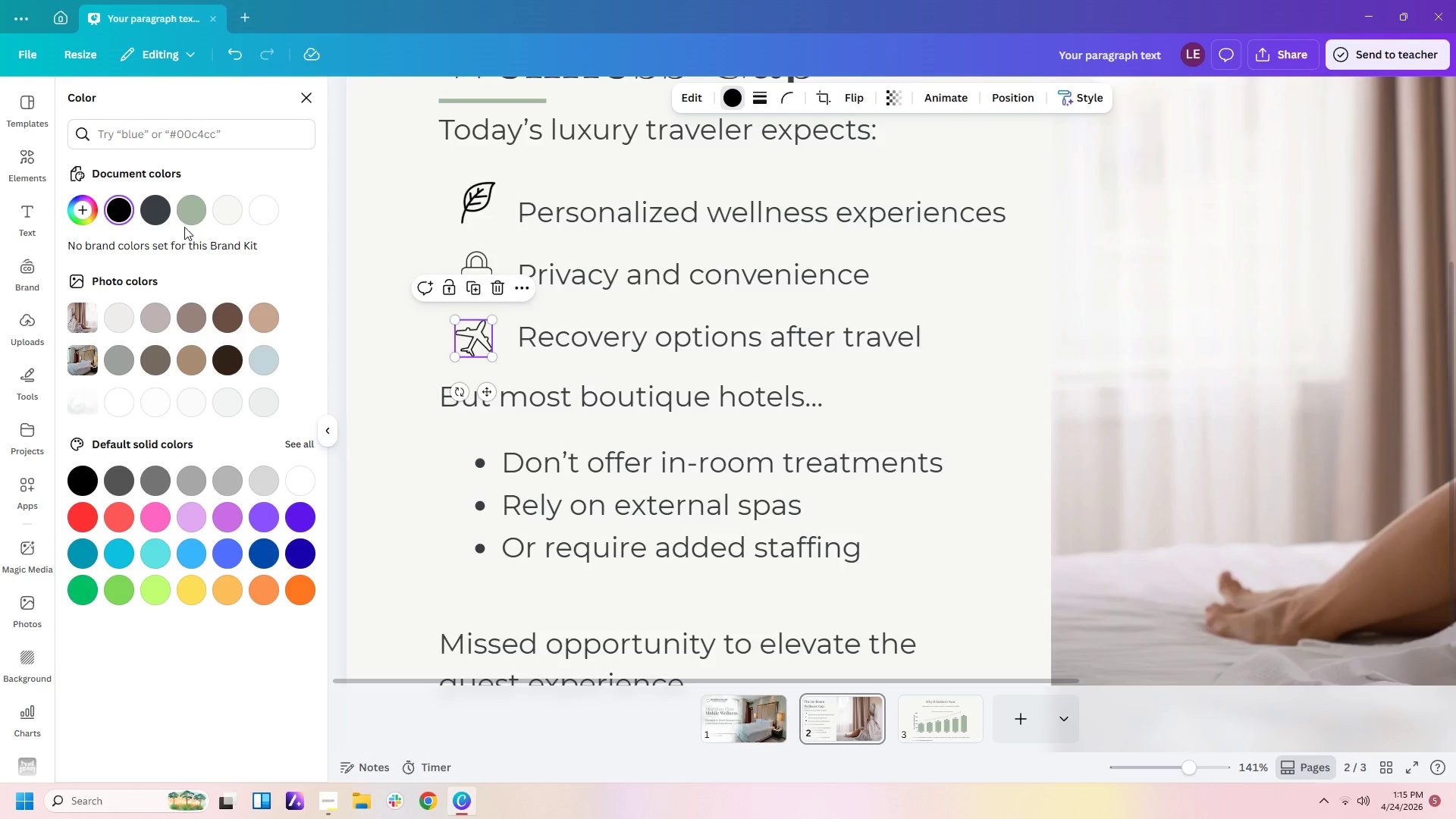 
left_click([187, 211])
 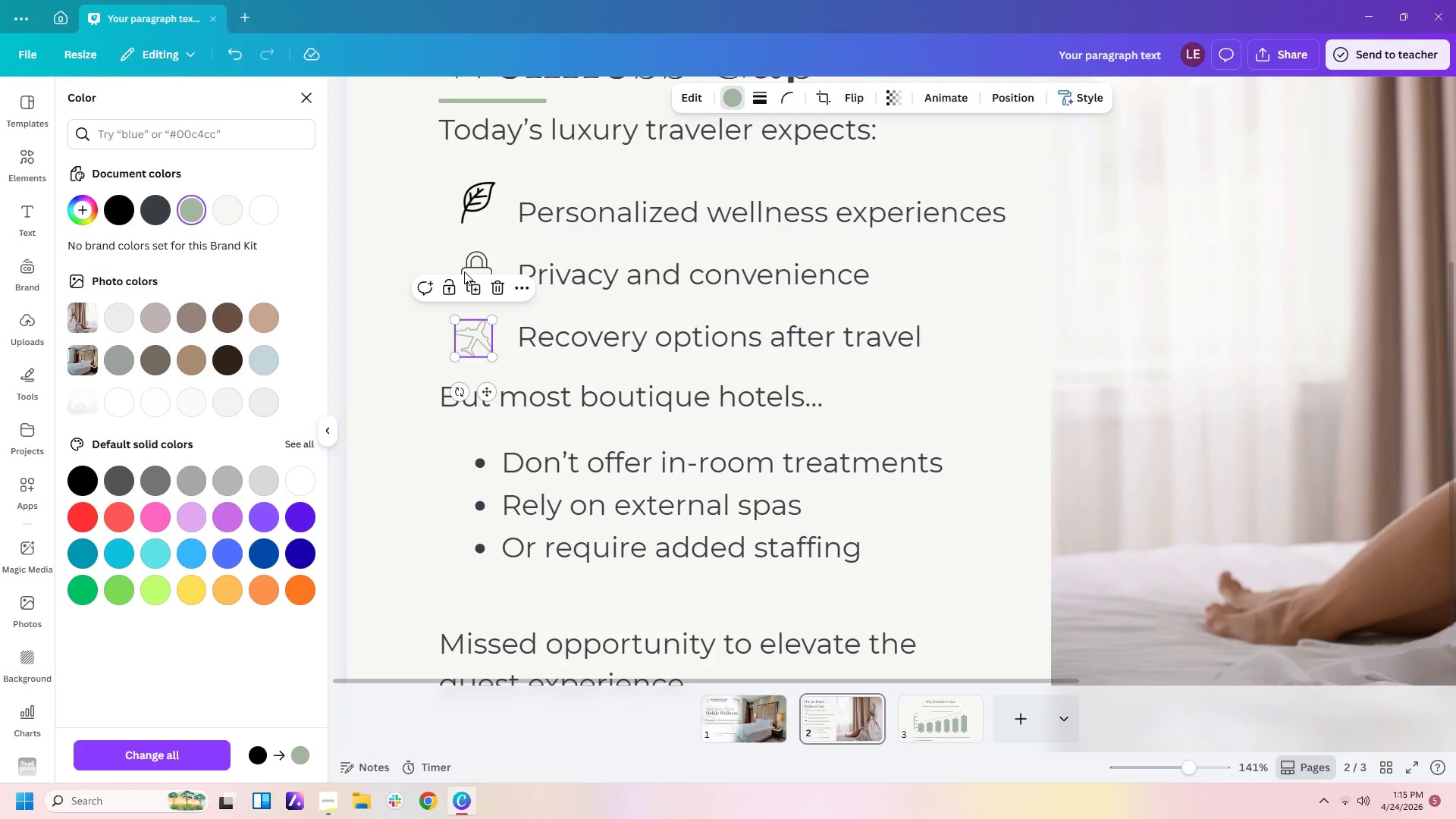 
left_click([469, 265])
 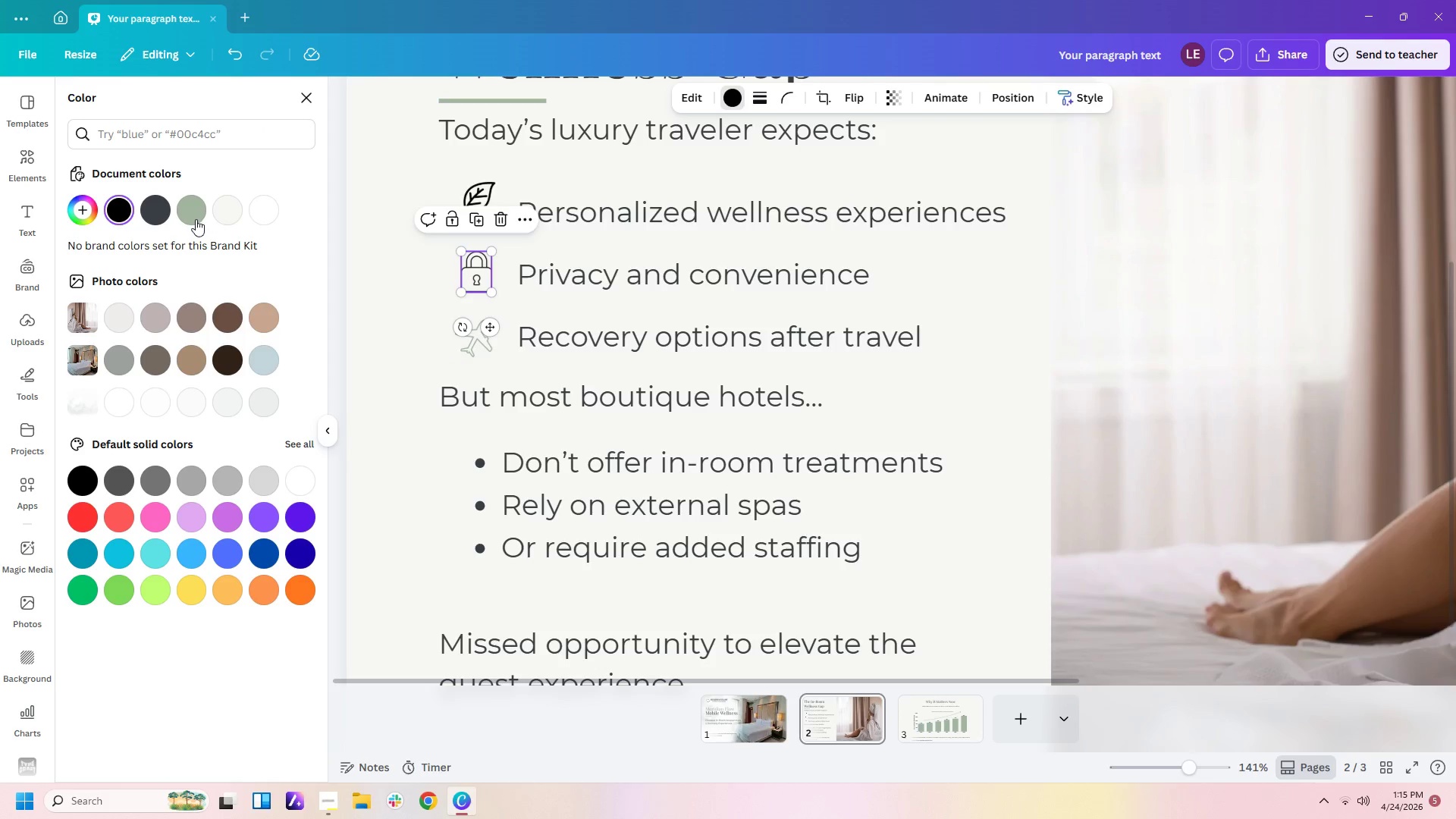 
left_click([188, 220])
 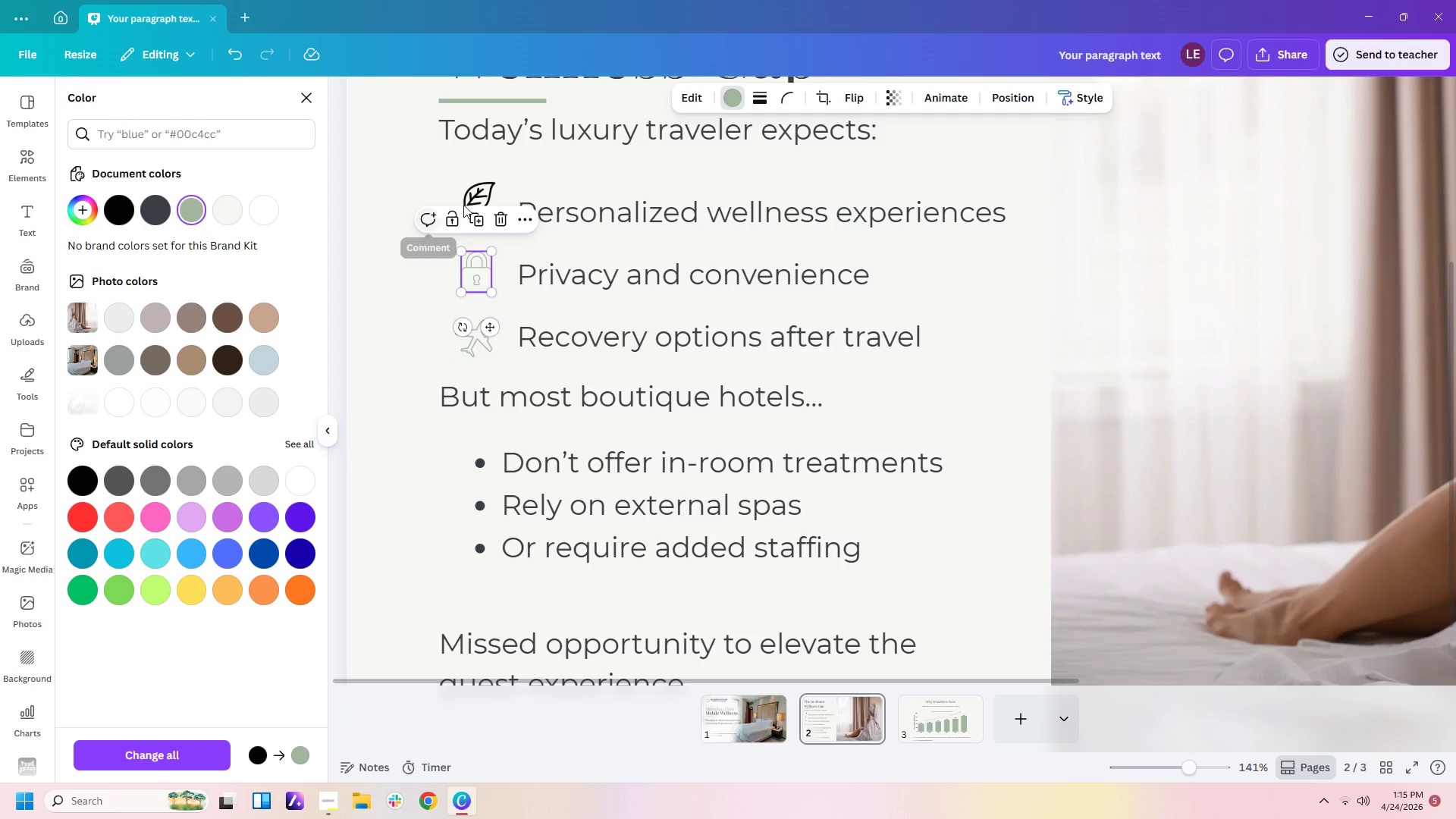 
left_click([471, 192])
 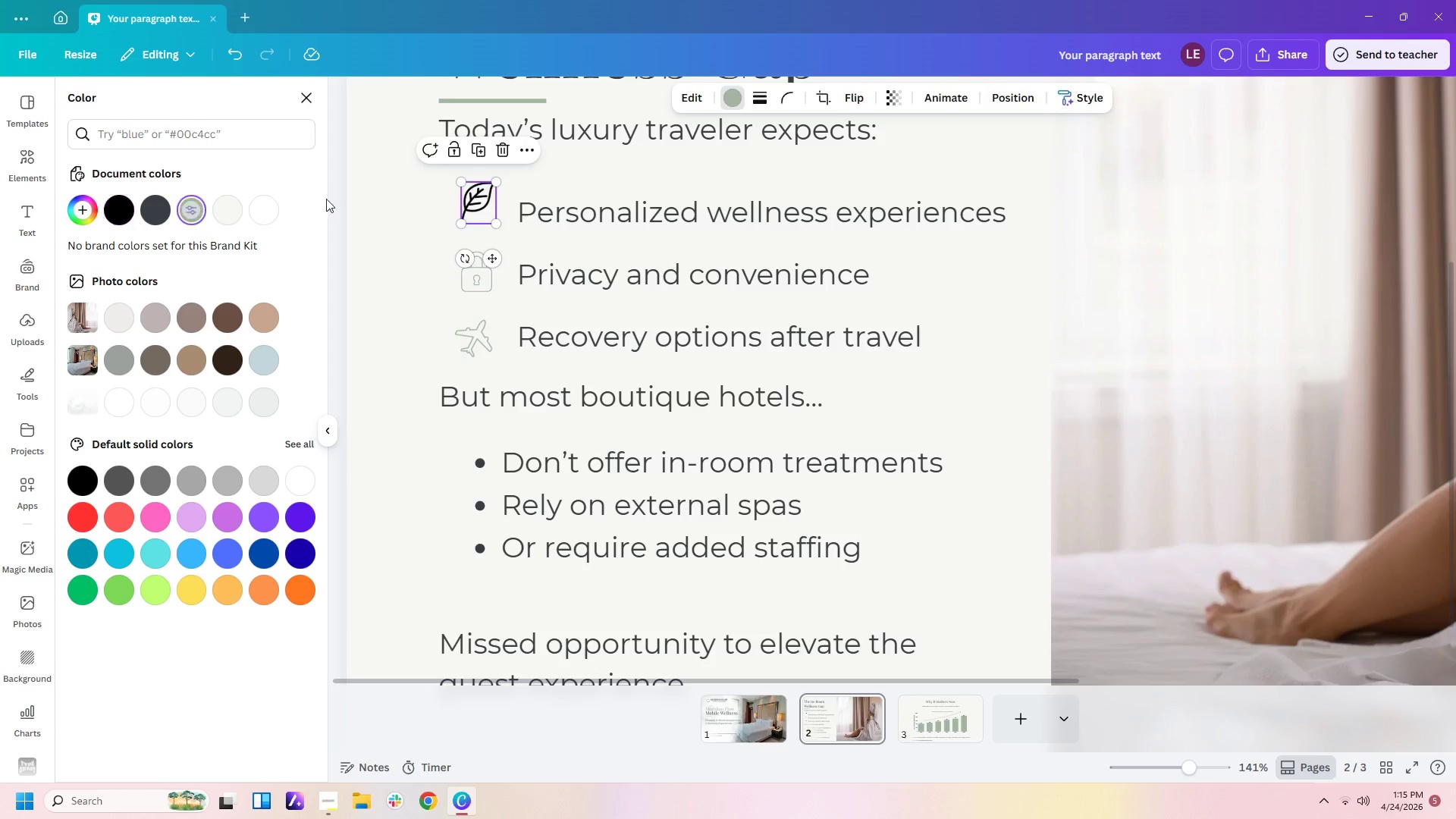 
left_click([397, 190])
 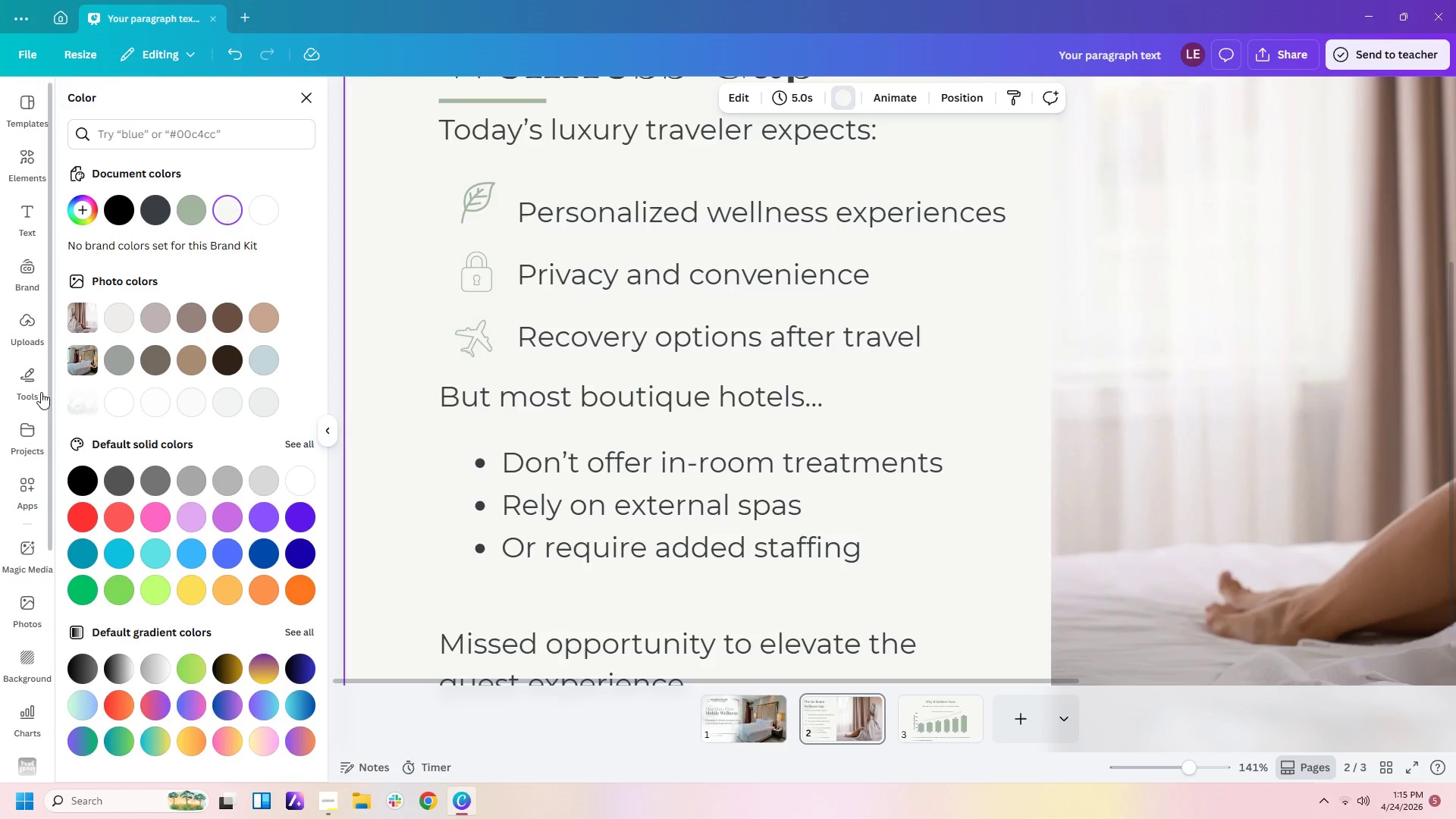 
left_click([29, 384])
 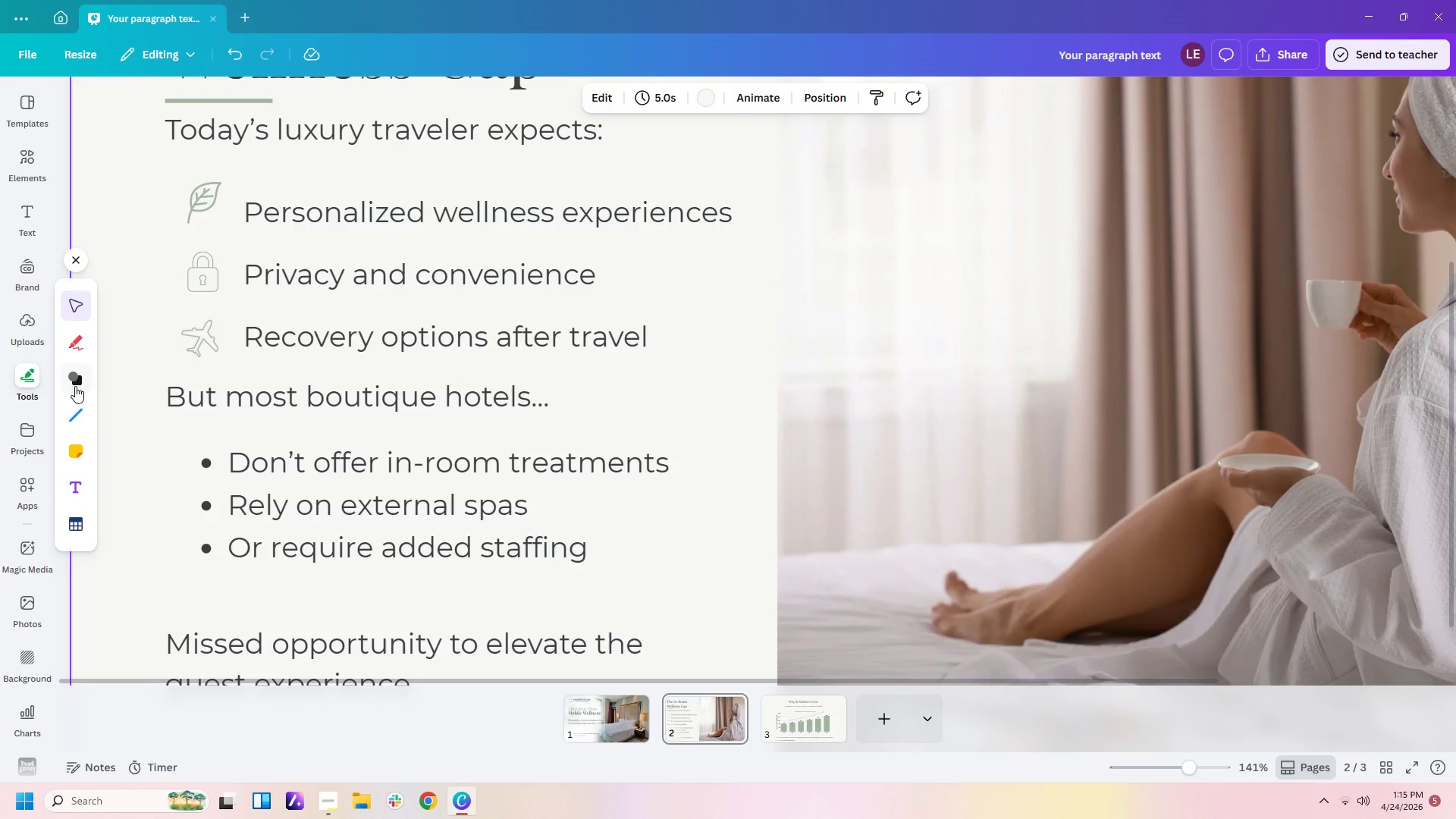 
left_click([74, 384])
 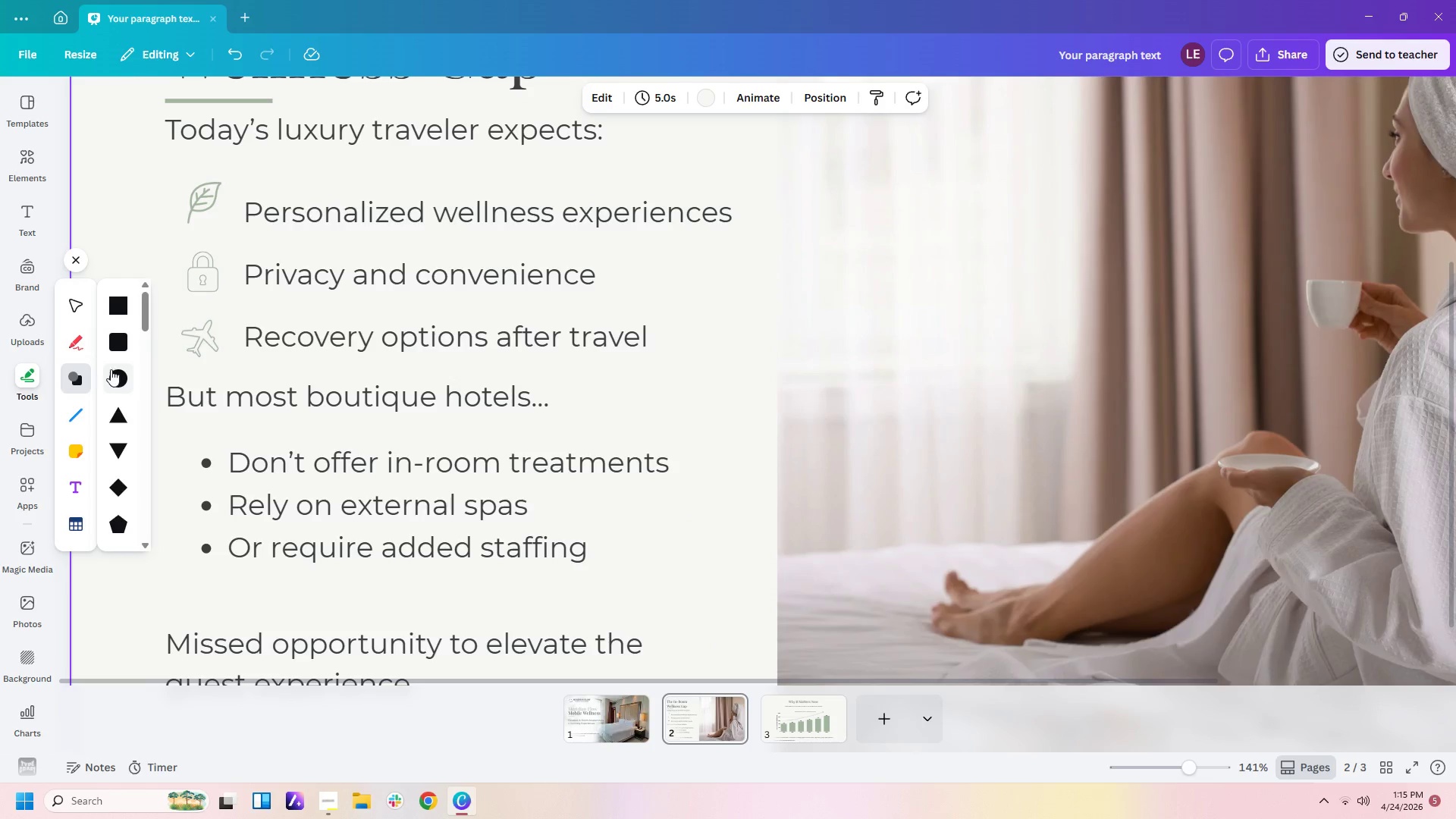 
left_click([116, 366])
 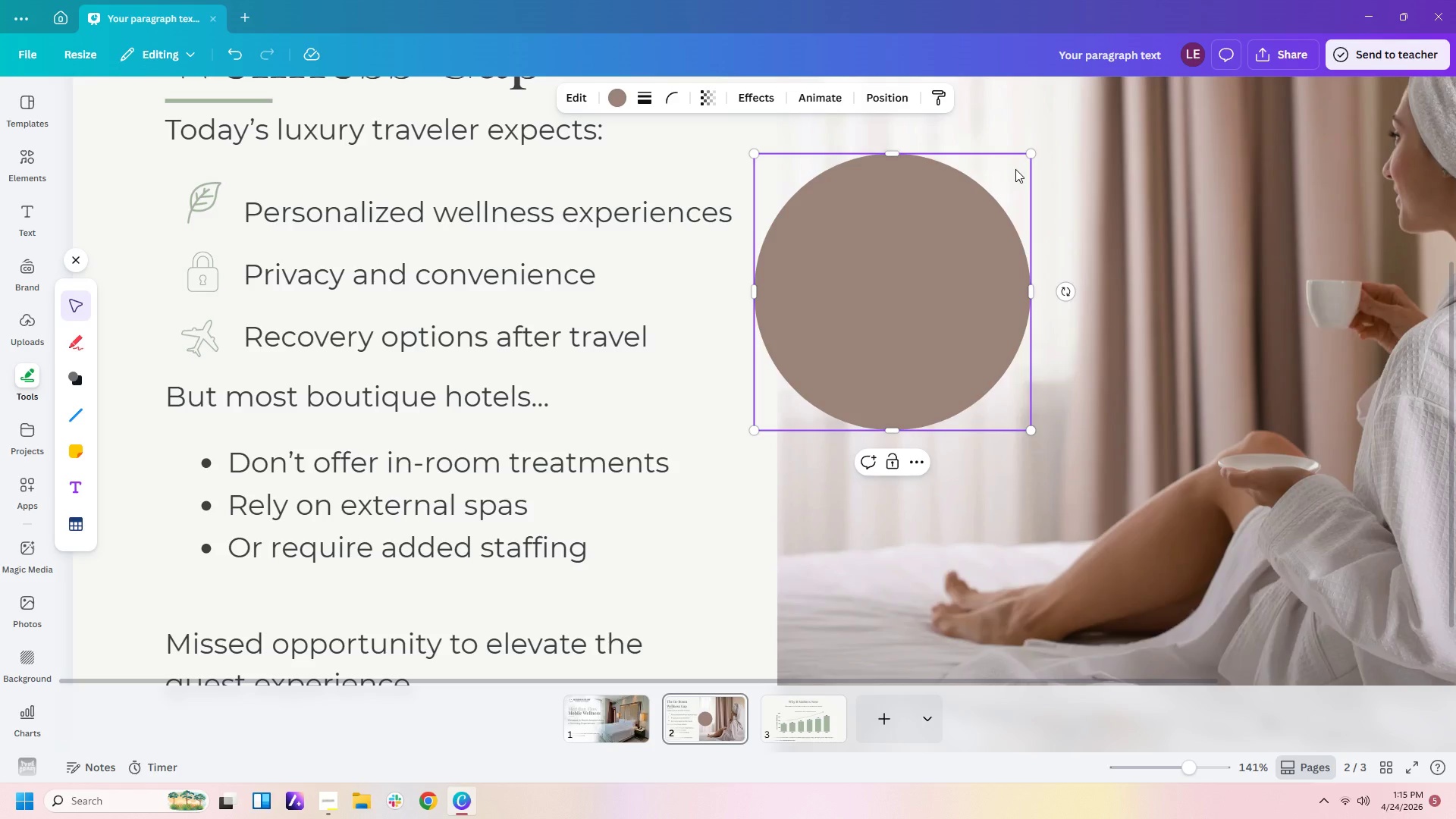 
left_click_drag(start_coordinate=[1035, 155], to_coordinate=[785, 363])
 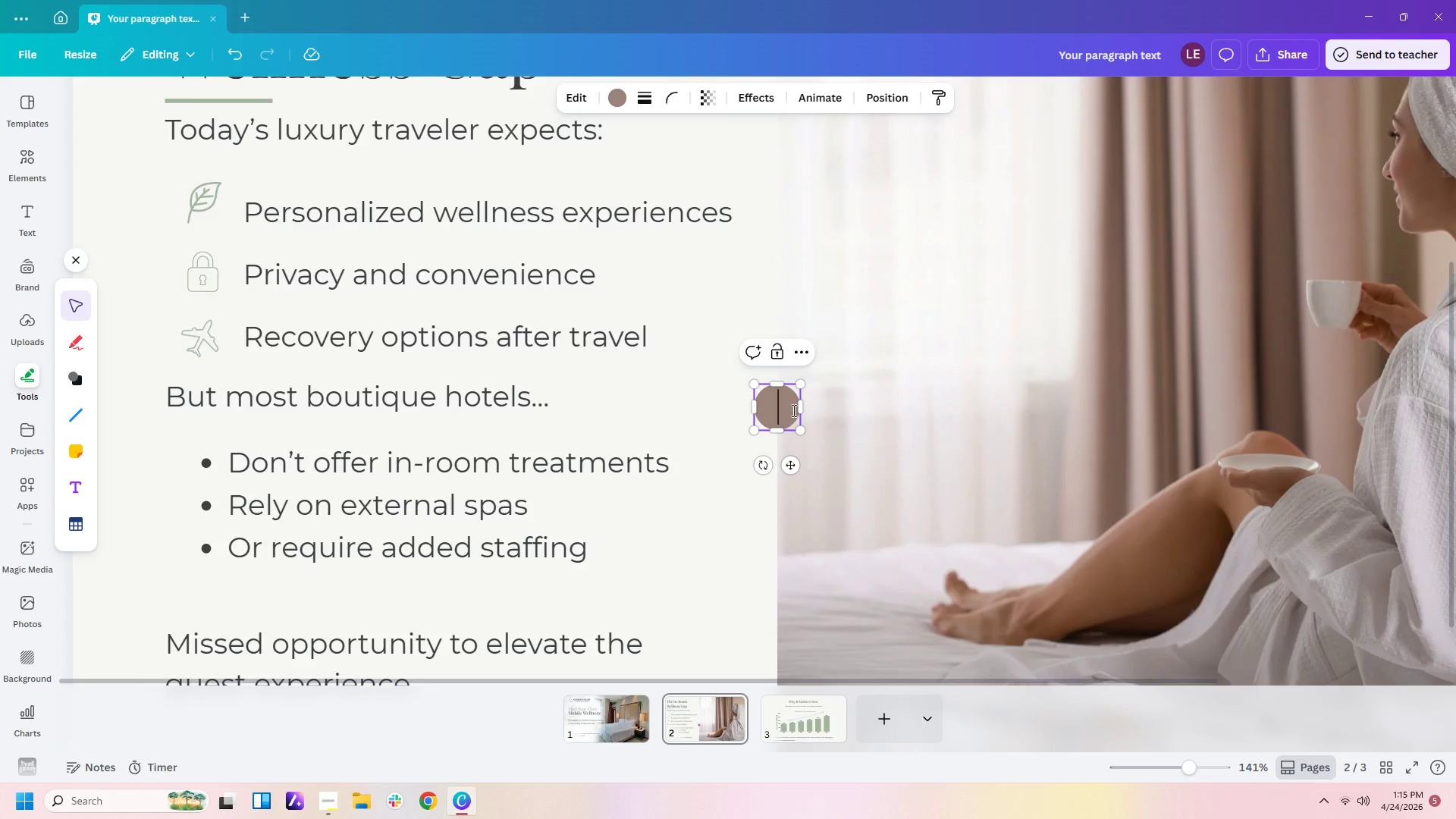 
double_click([871, 410])
 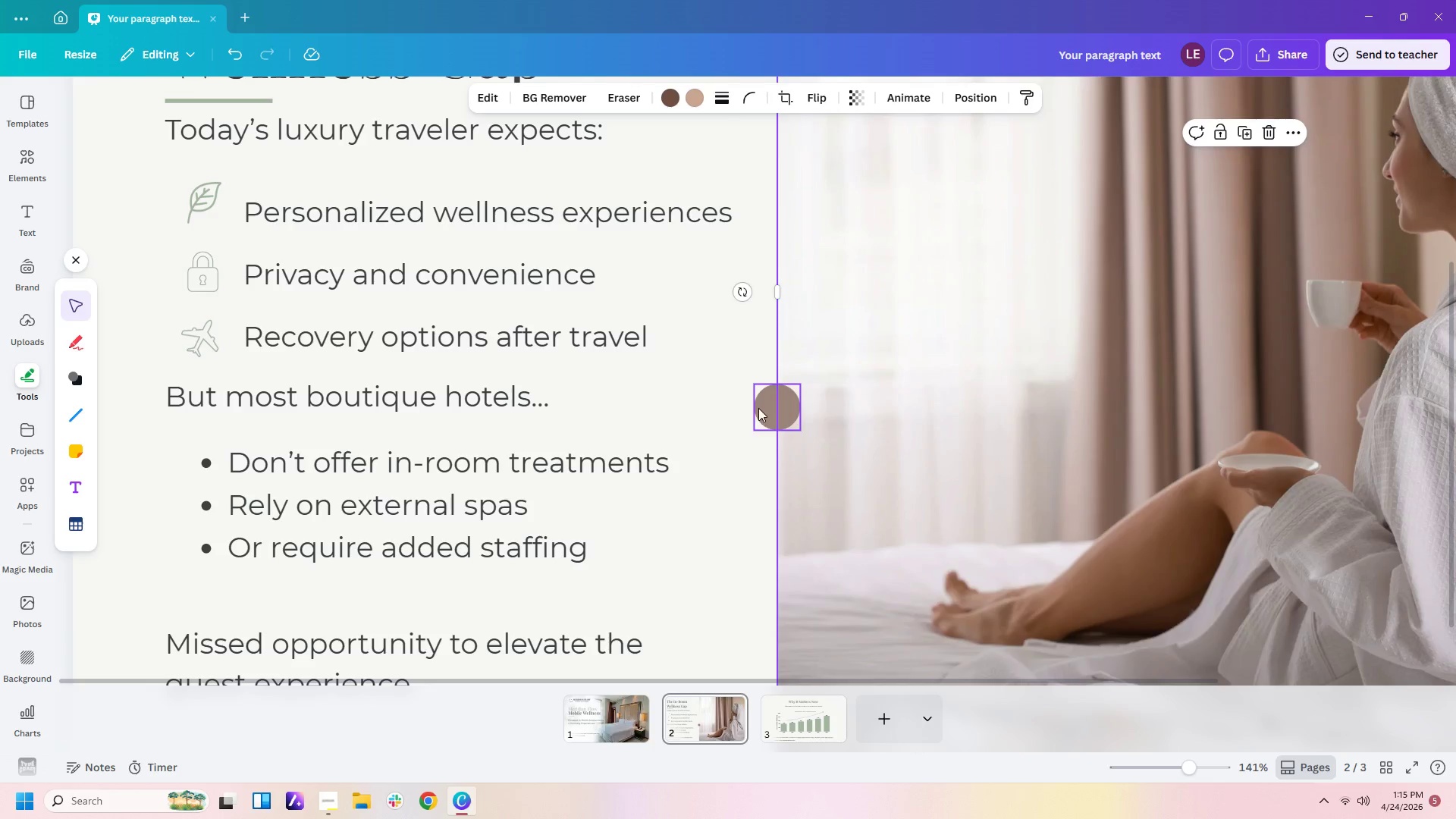 
triple_click([758, 408])
 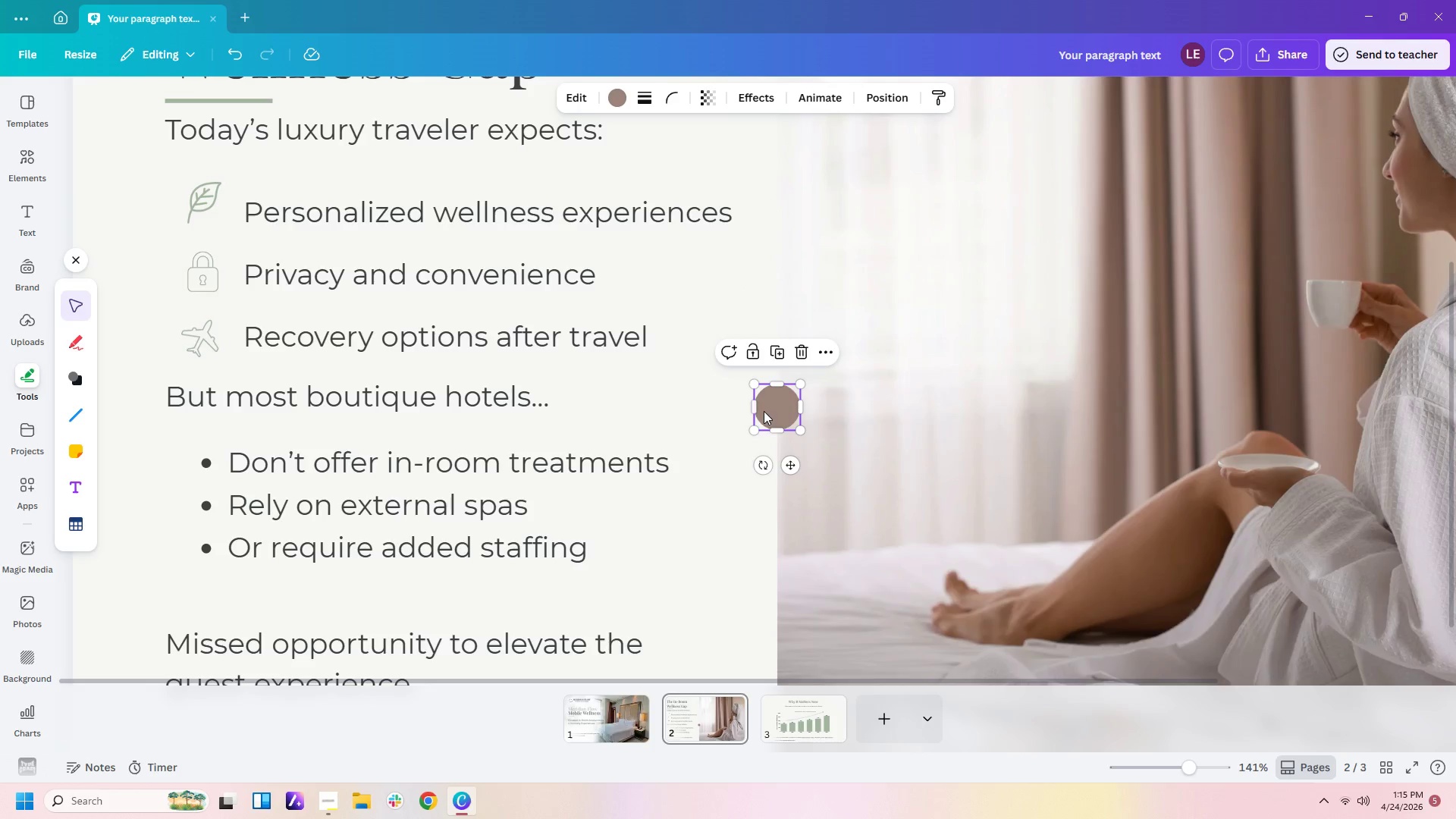 
left_click_drag(start_coordinate=[764, 411], to_coordinate=[187, 209])
 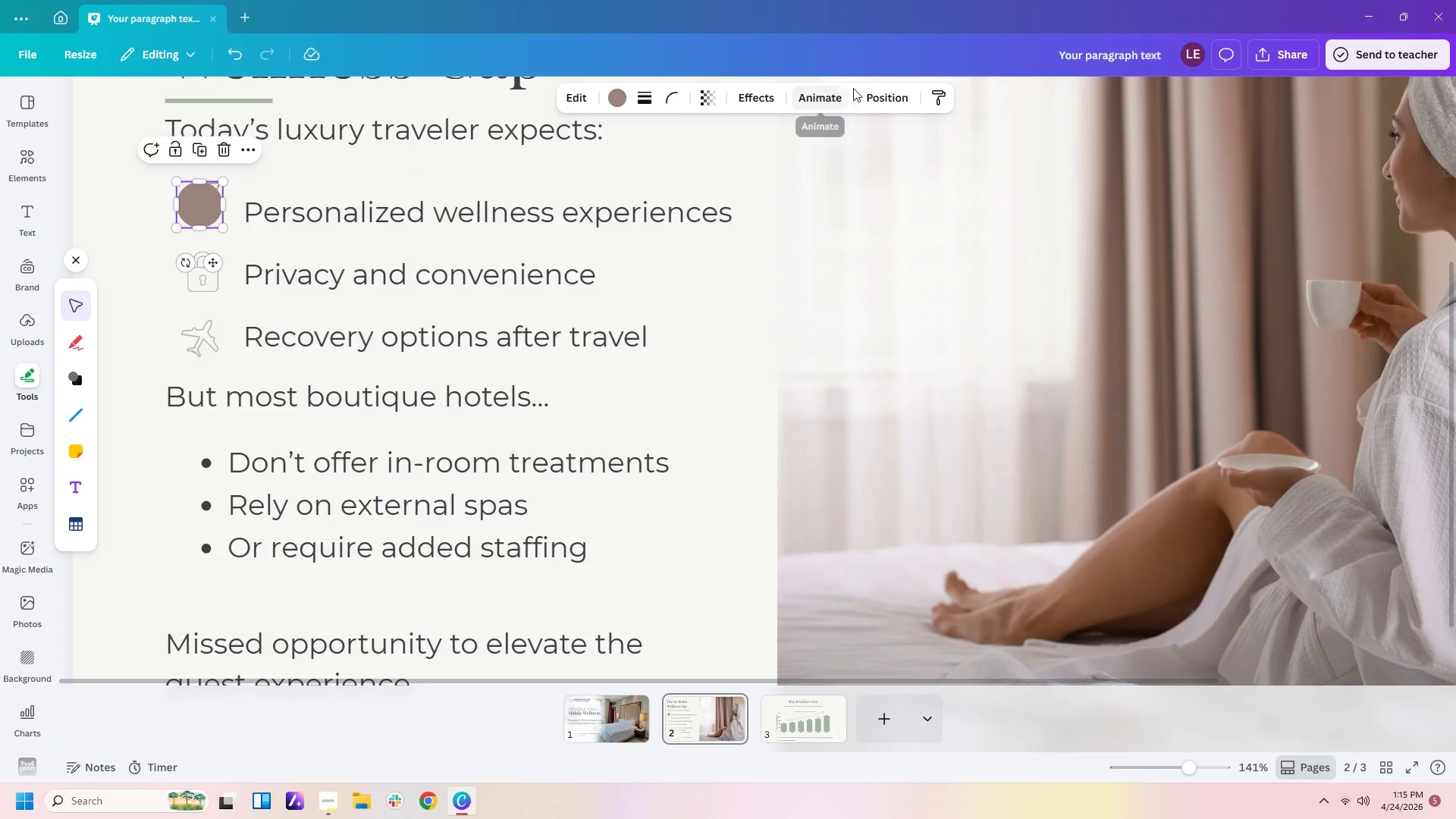 
left_click([874, 91])
 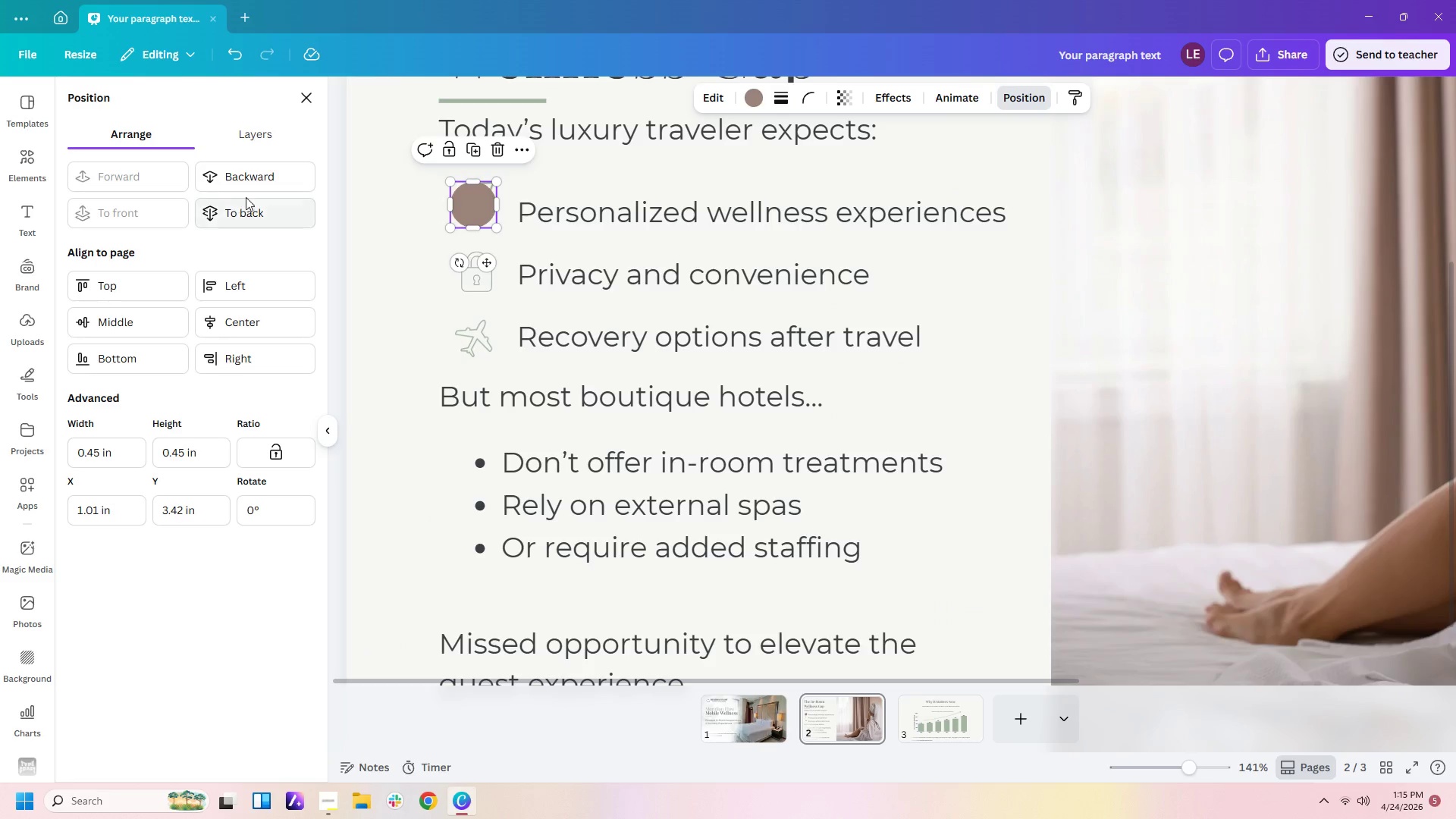 
left_click([251, 181])
 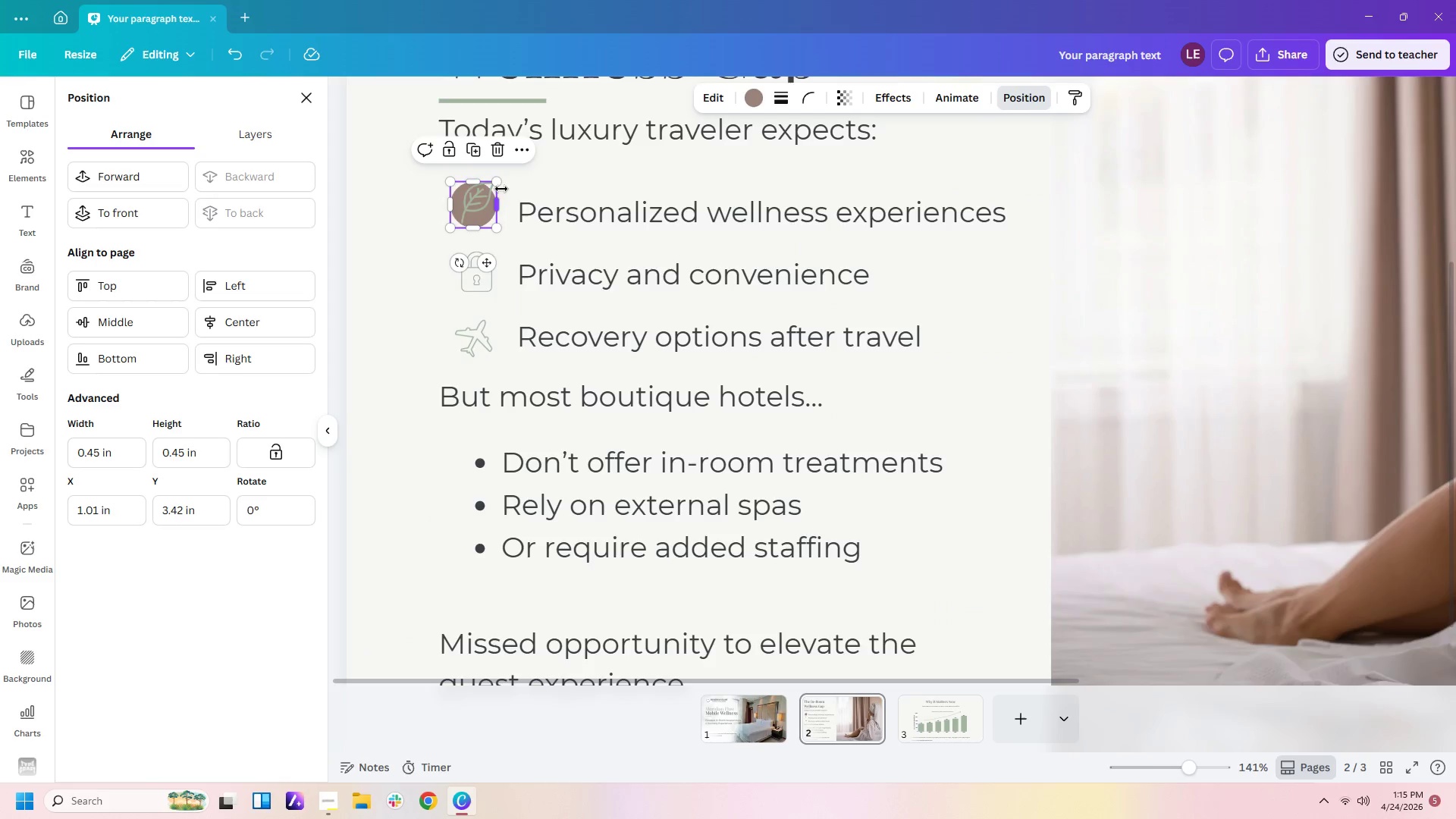 
left_click_drag(start_coordinate=[501, 180], to_coordinate=[513, 172])
 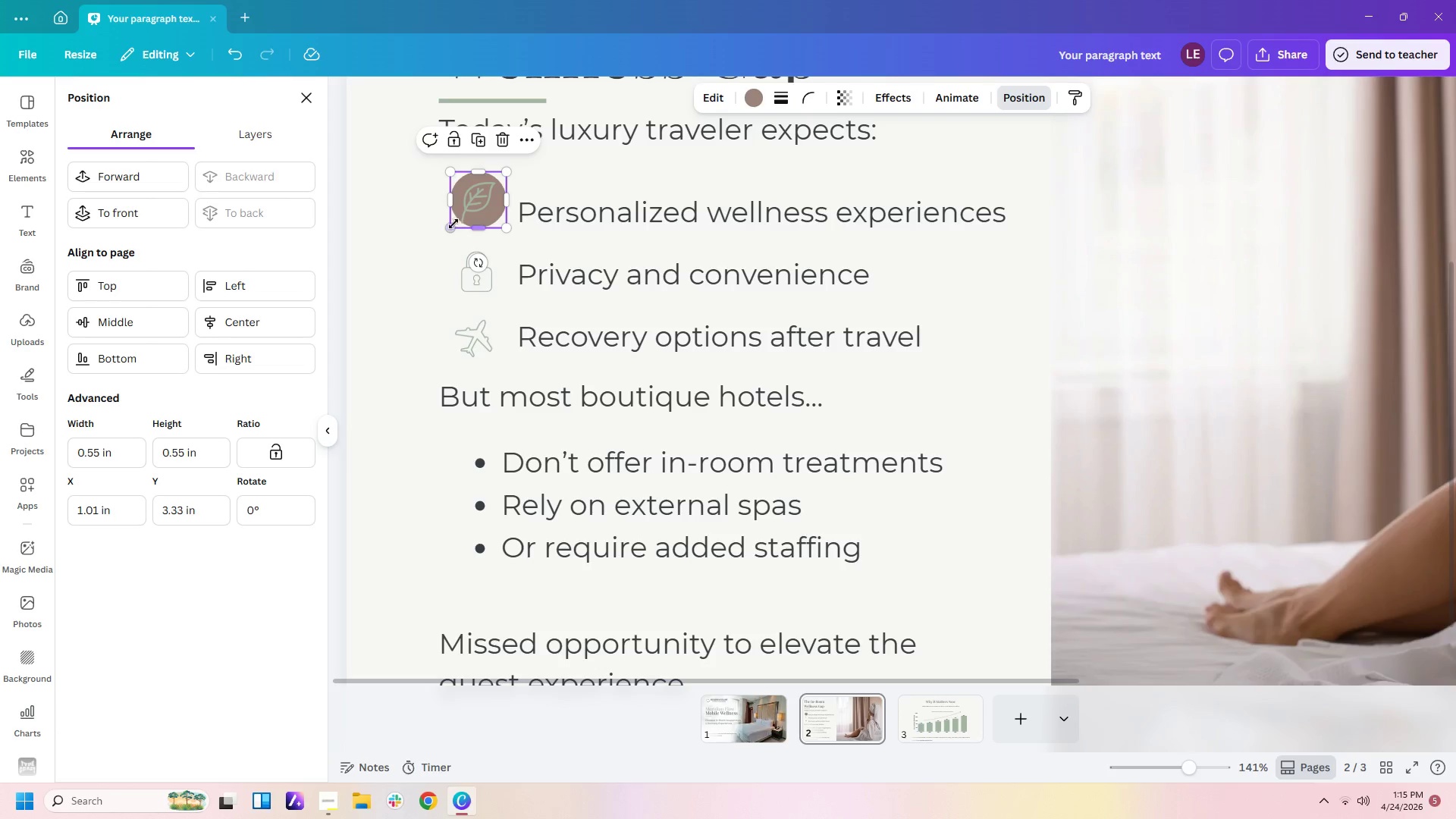 
left_click_drag(start_coordinate=[451, 225], to_coordinate=[442, 231])
 